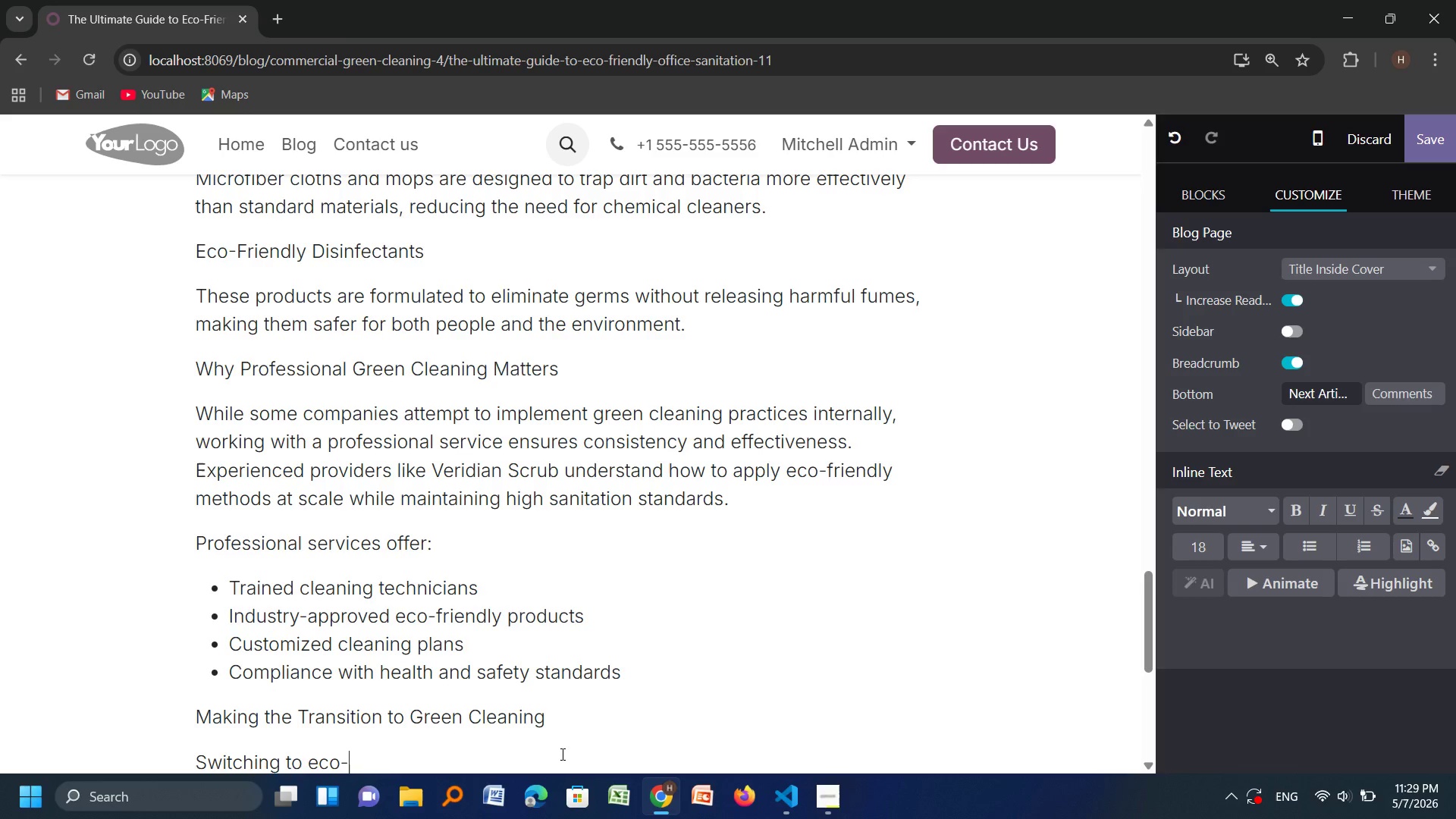 
type(friendly cleaning doesn't have to be )
 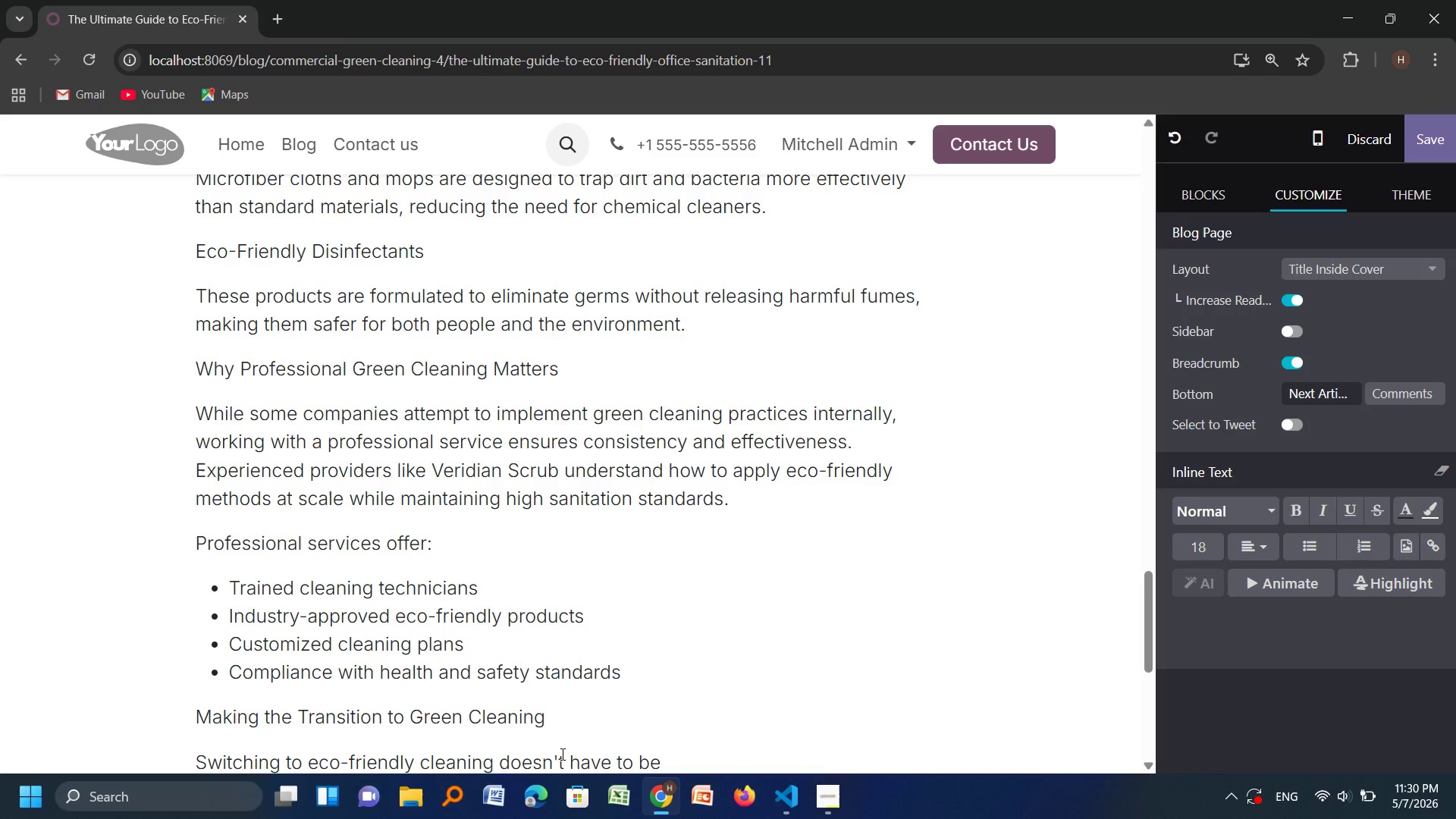 
type(coplicated,)
key(Backspace)
type(. )
 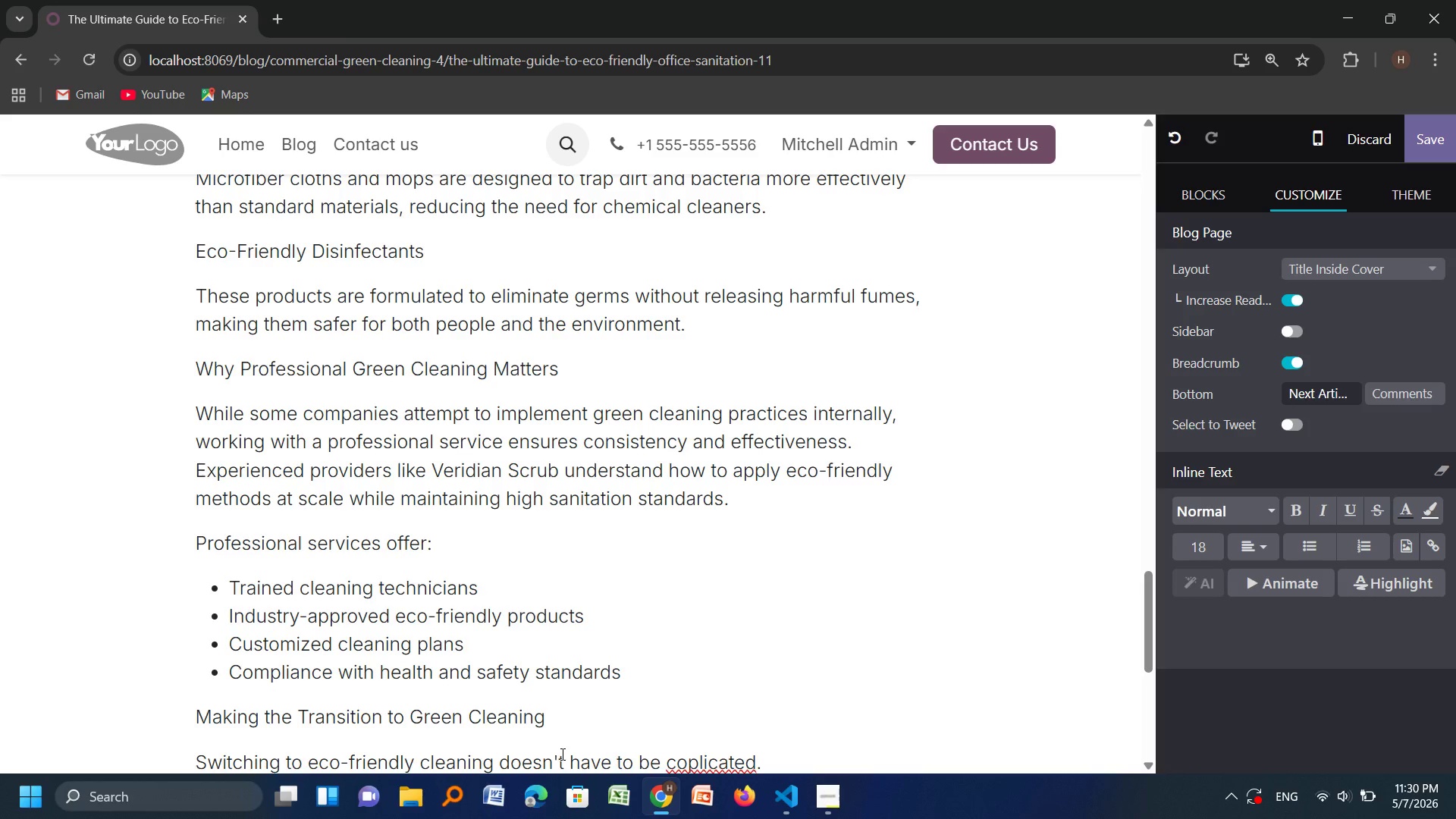 
wait(10.83)
 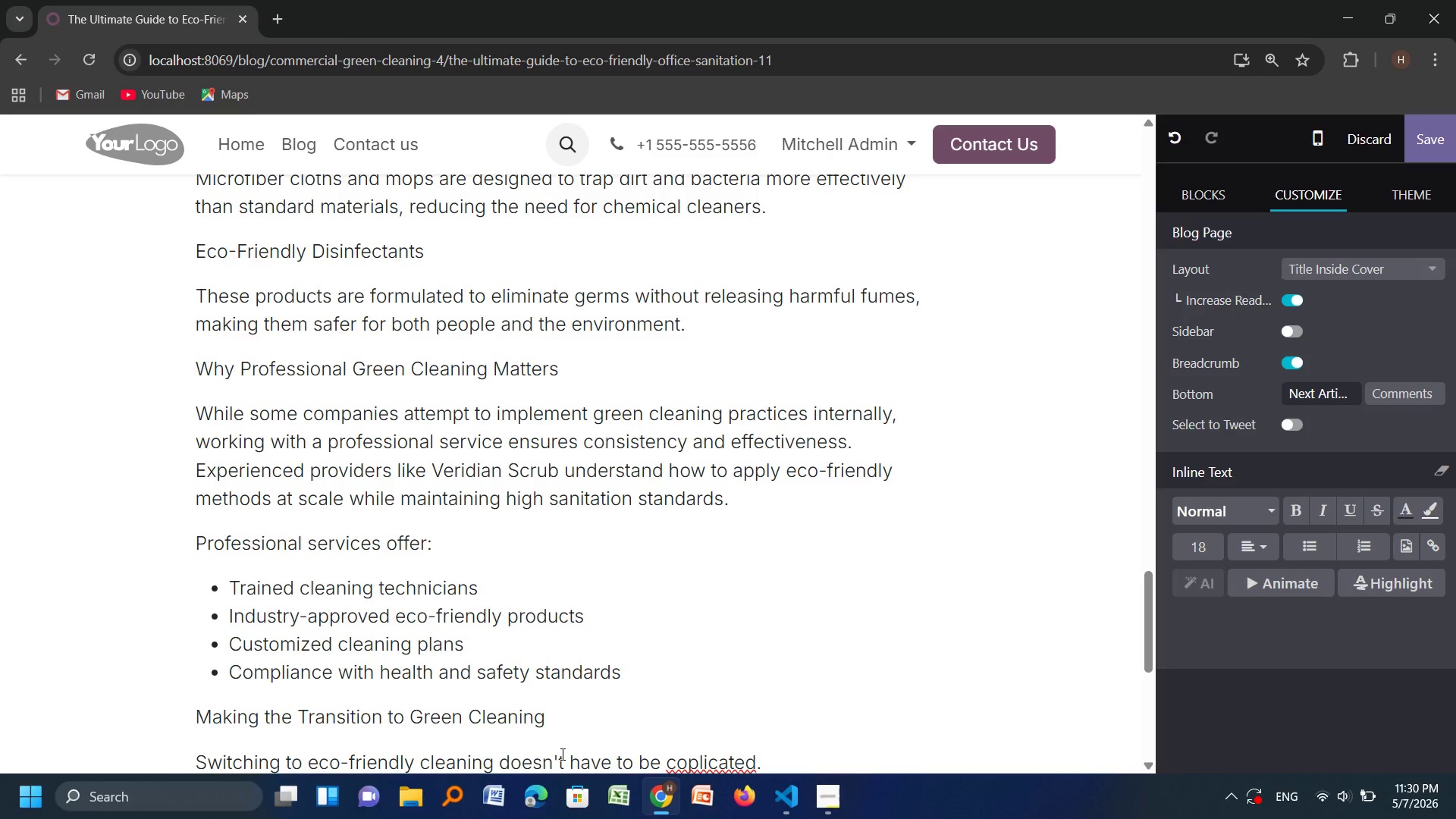 
key(ArrowLeft)
 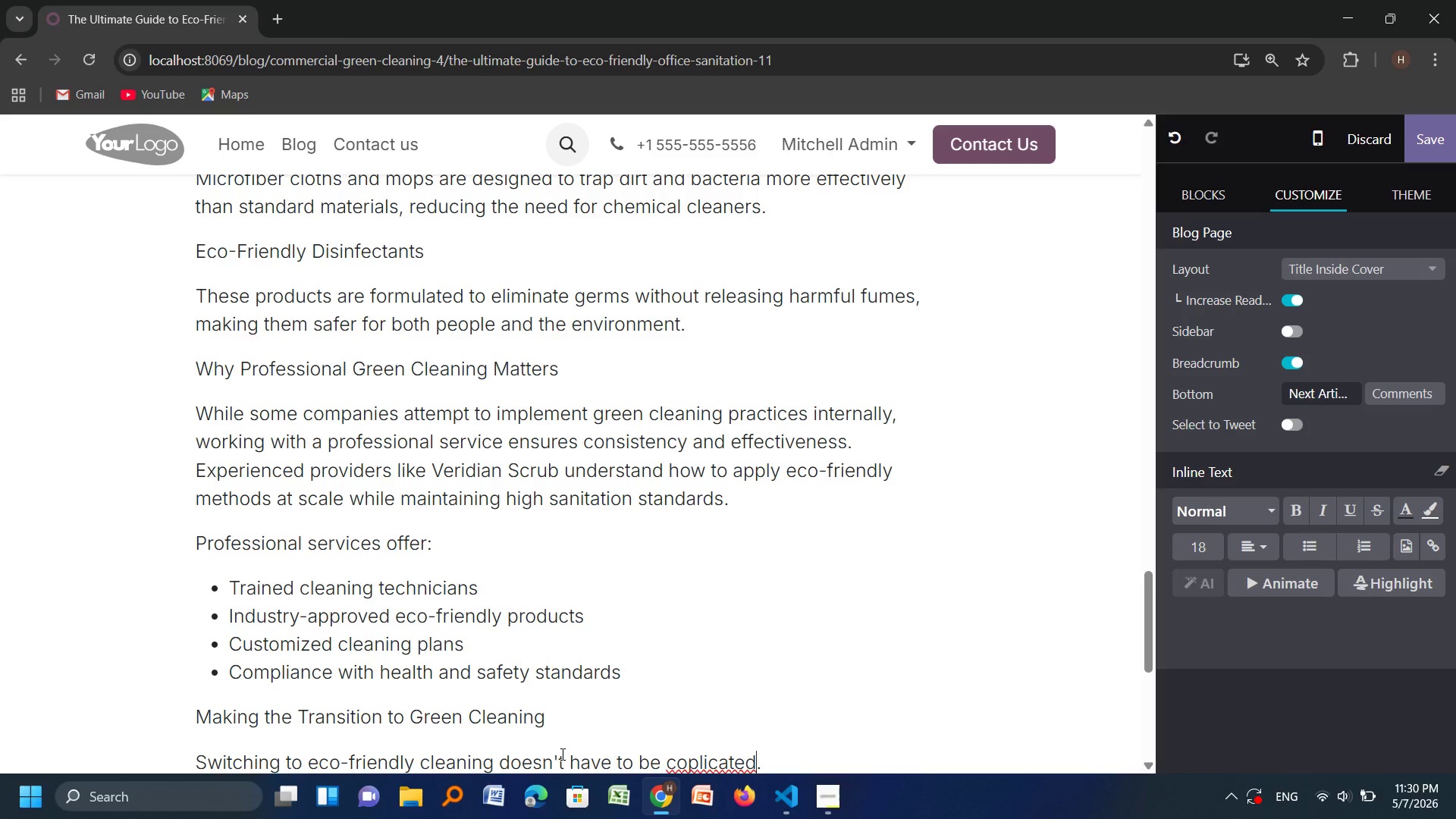 
key(ArrowLeft)
 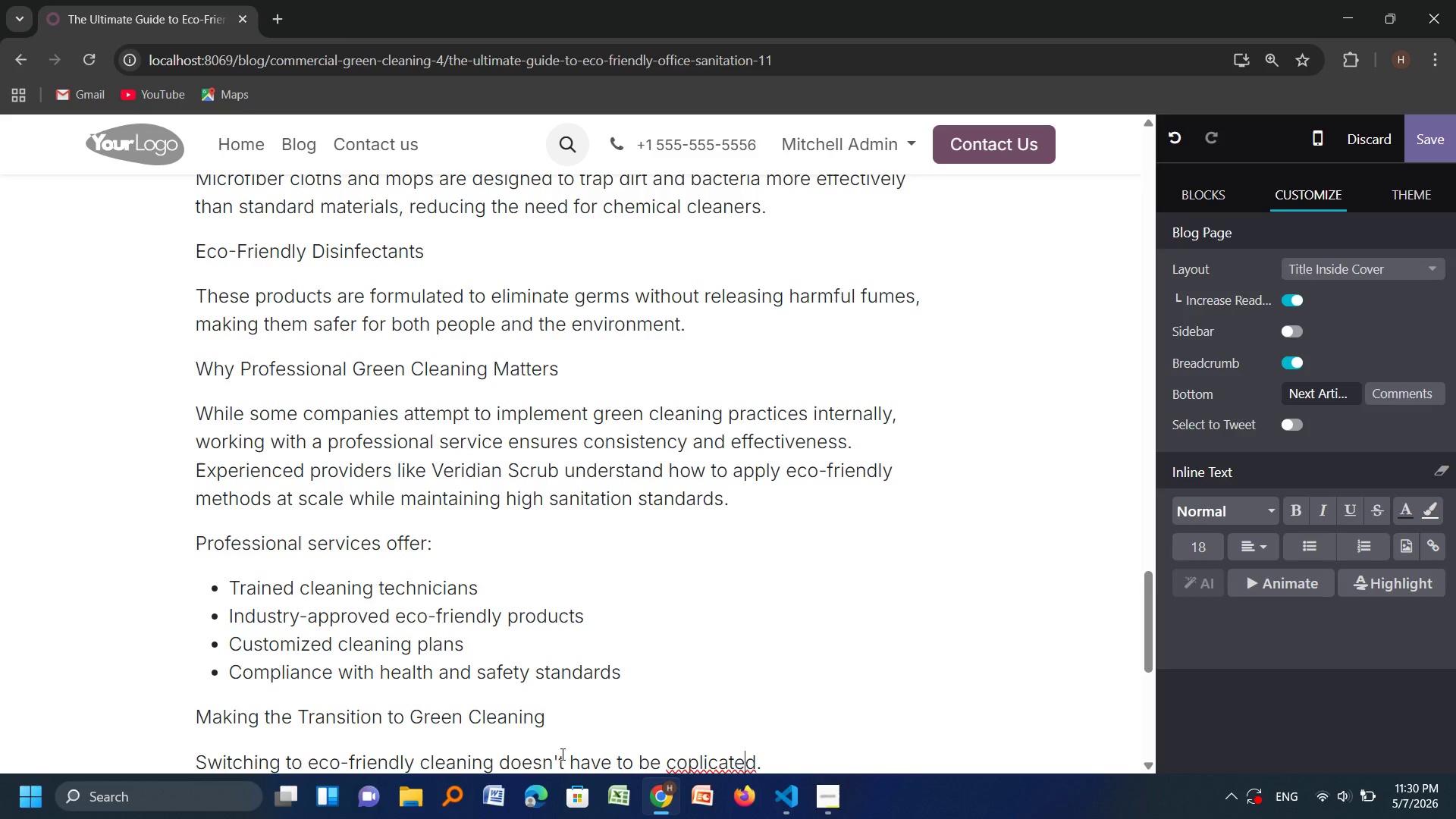 
key(ArrowLeft)
 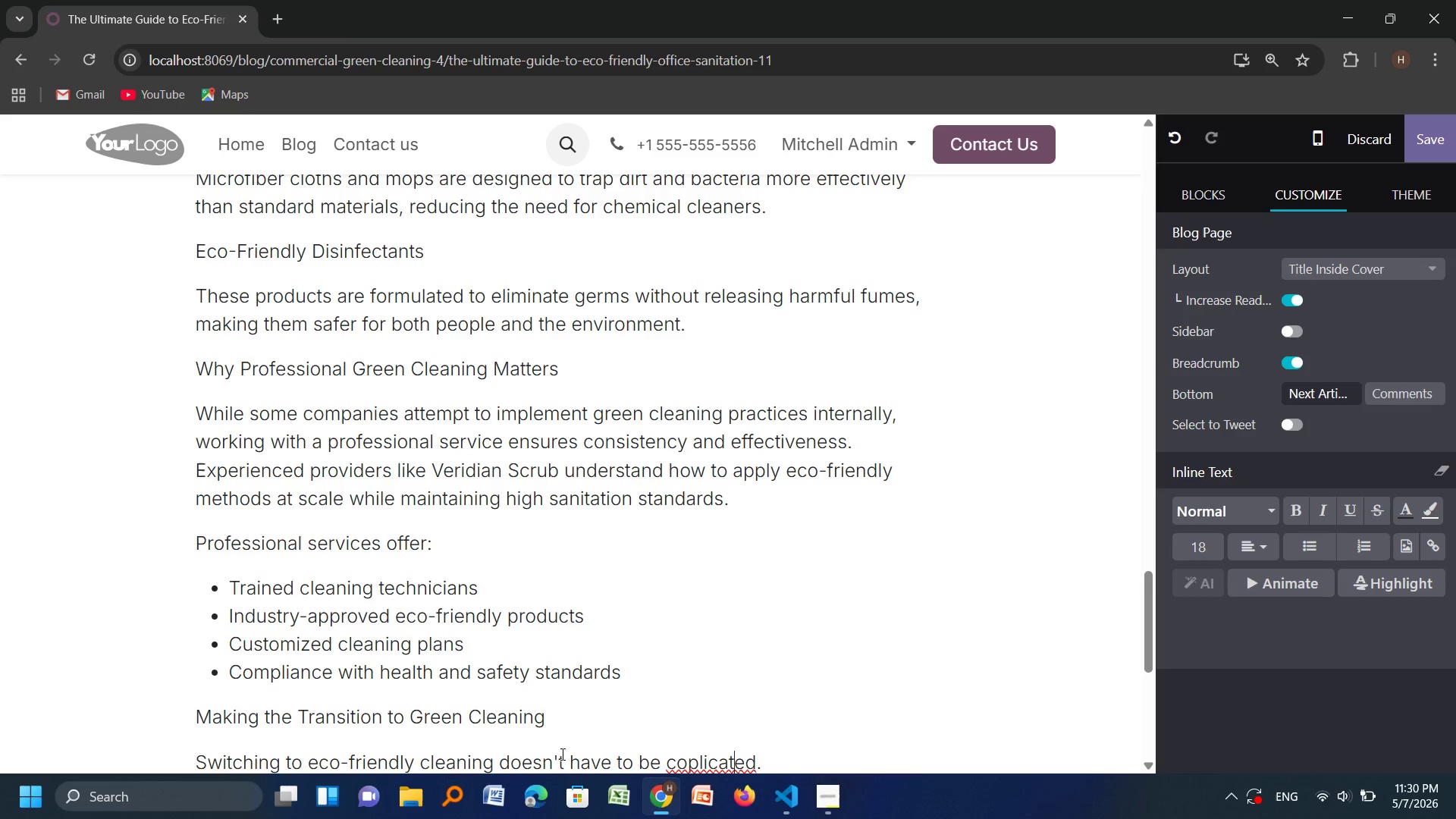 
key(ArrowLeft)
 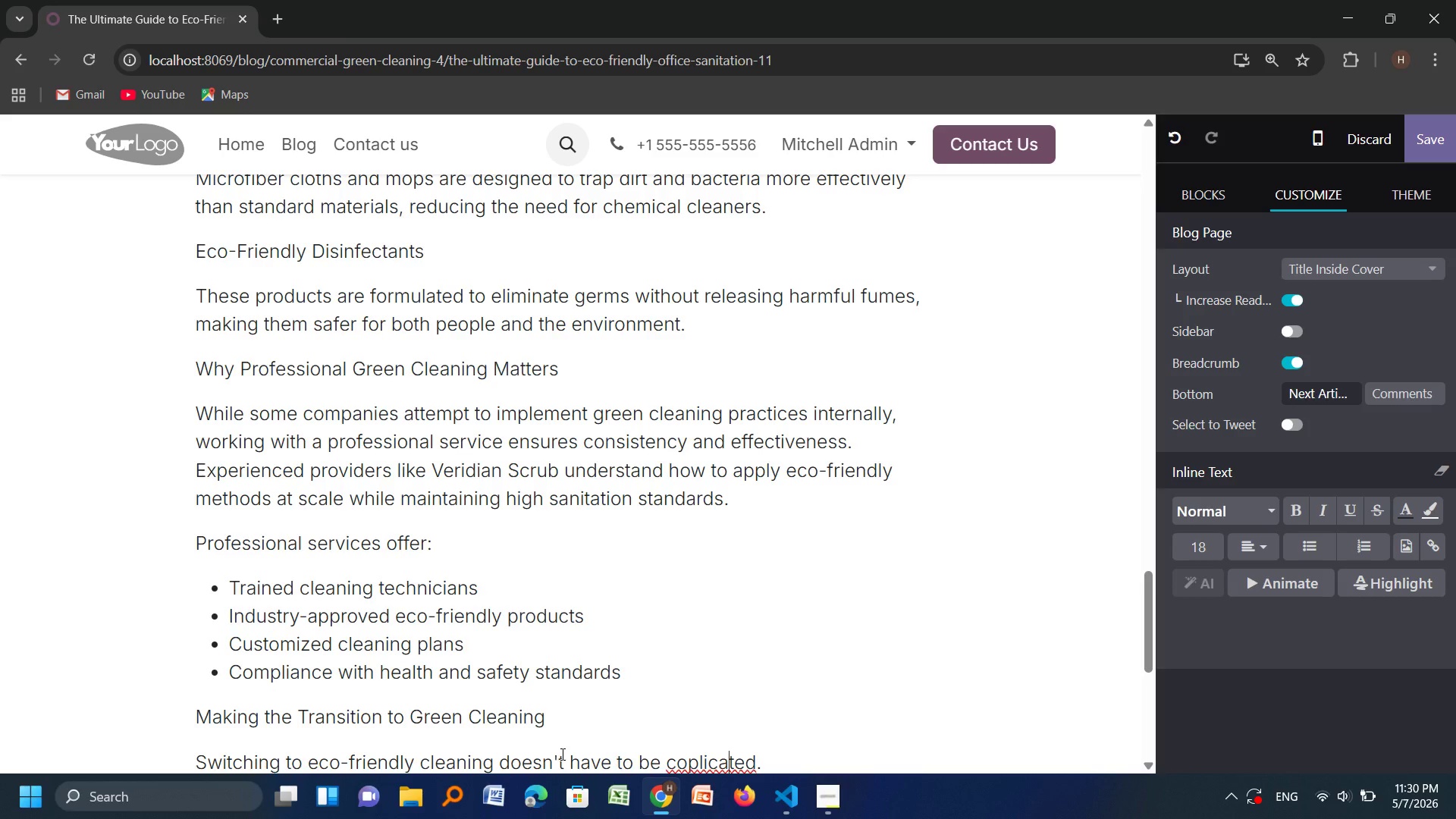 
key(ArrowLeft)
 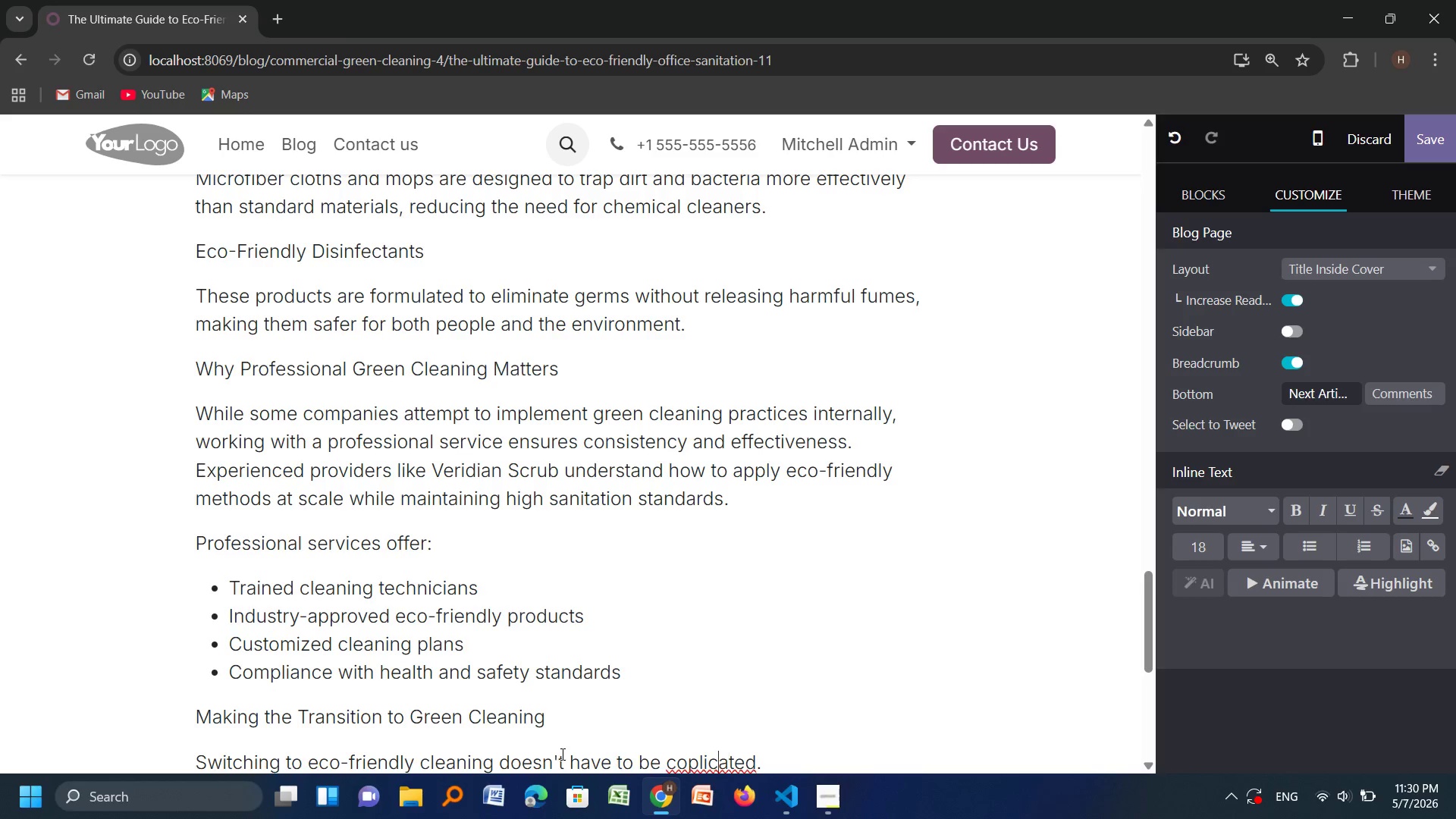 
key(ArrowLeft)
 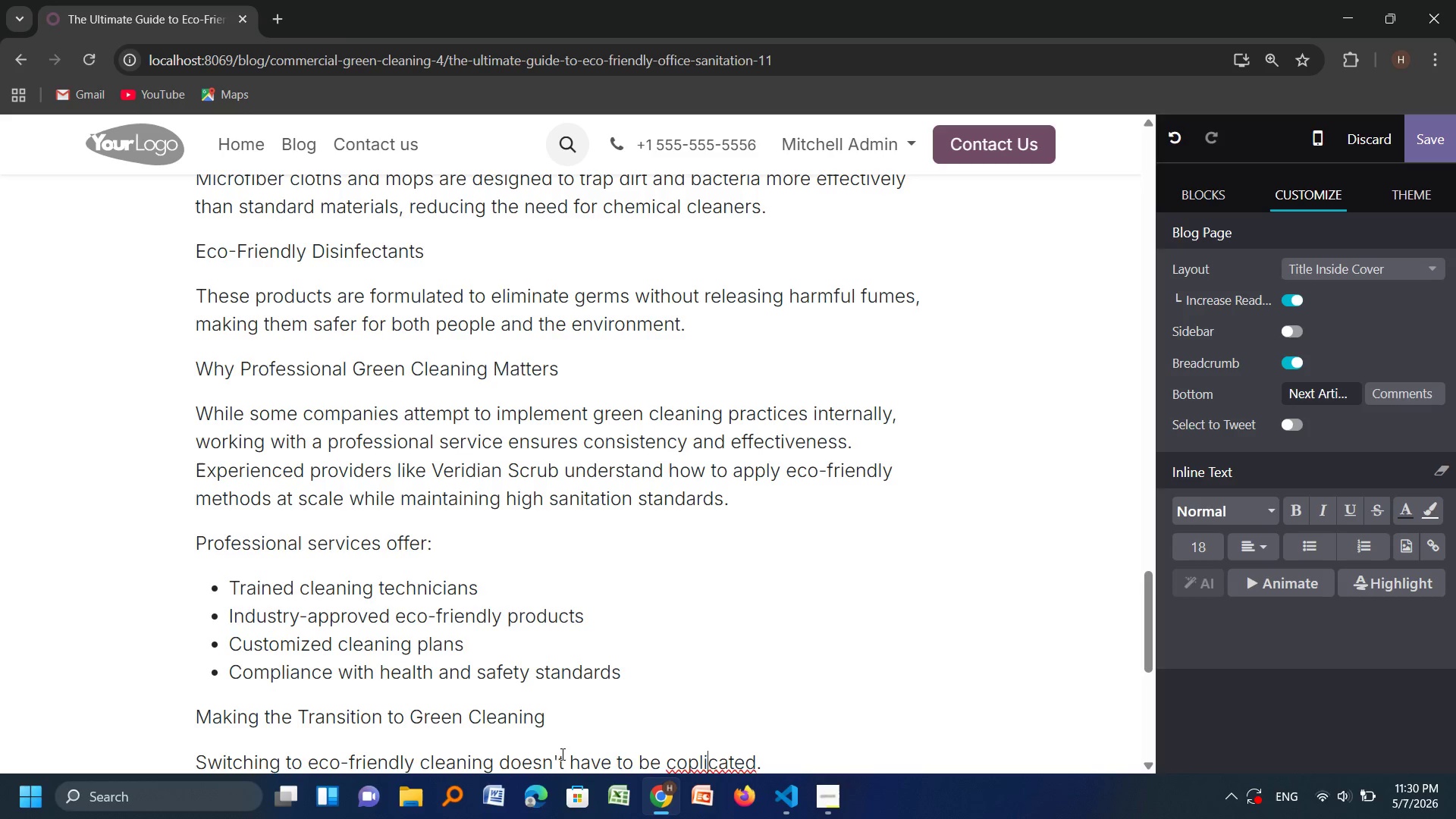 
key(ArrowLeft)
 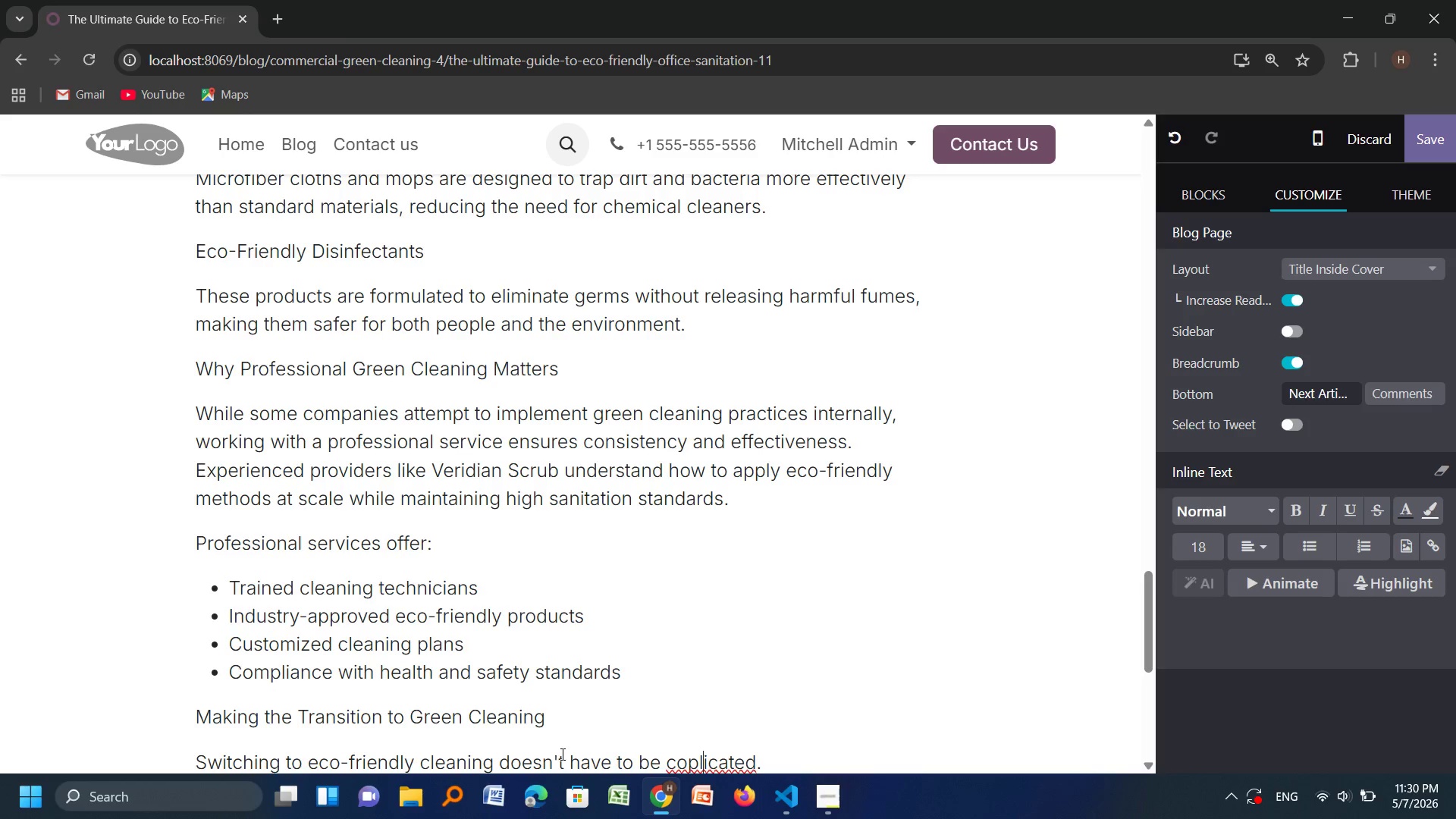 
key(ArrowLeft)
 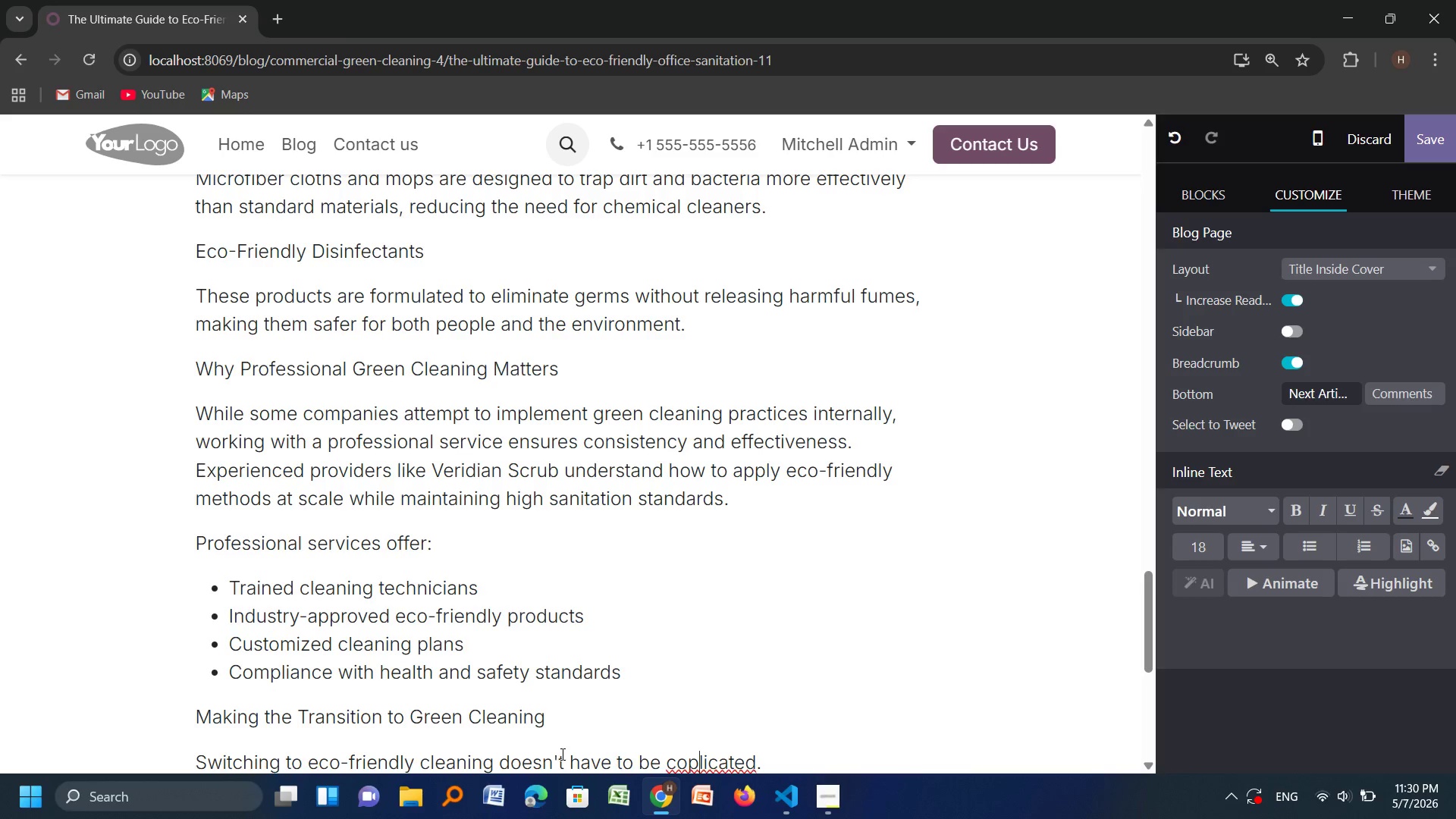 
key(ArrowLeft)
 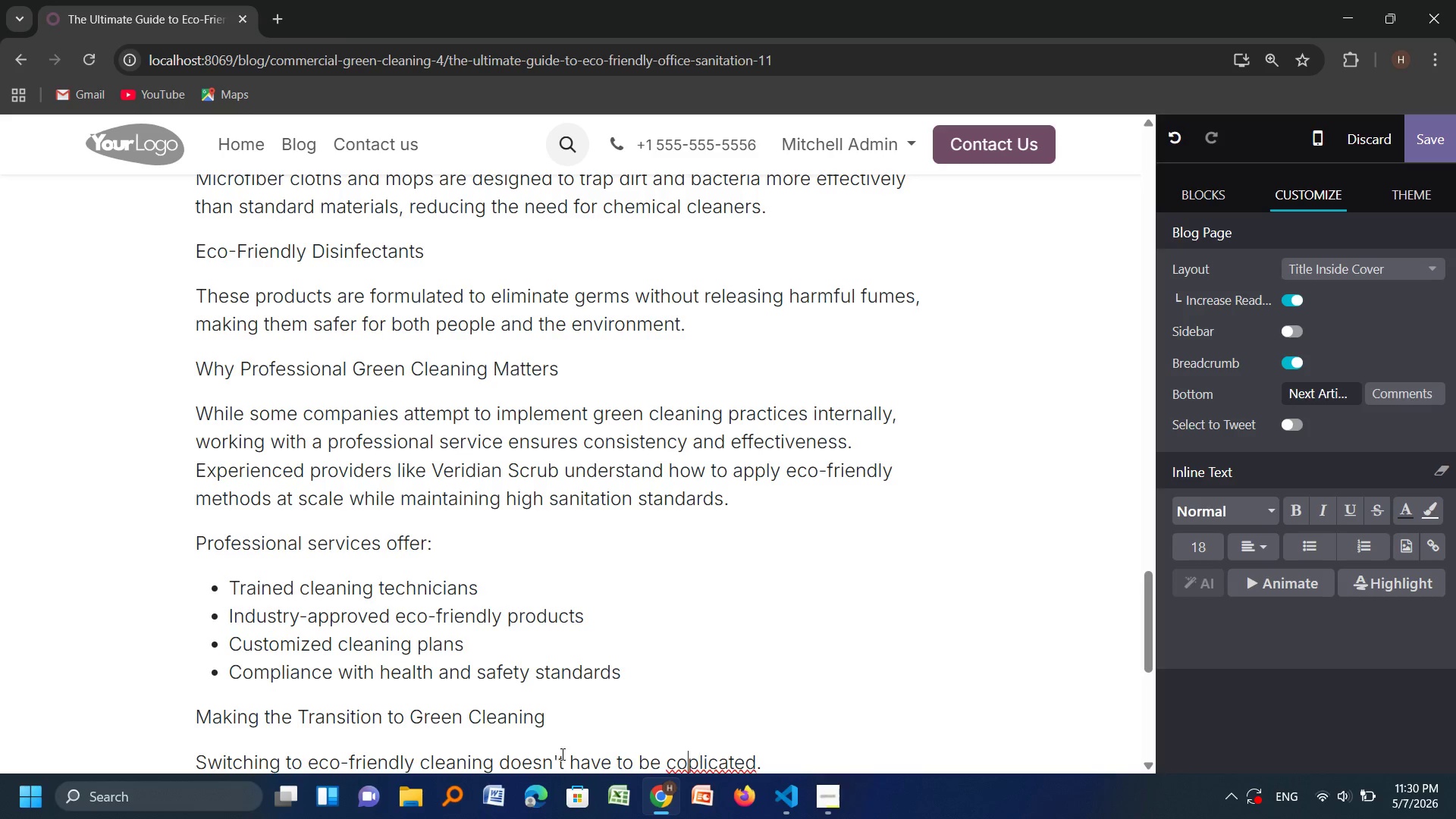 
key(ArrowLeft)
 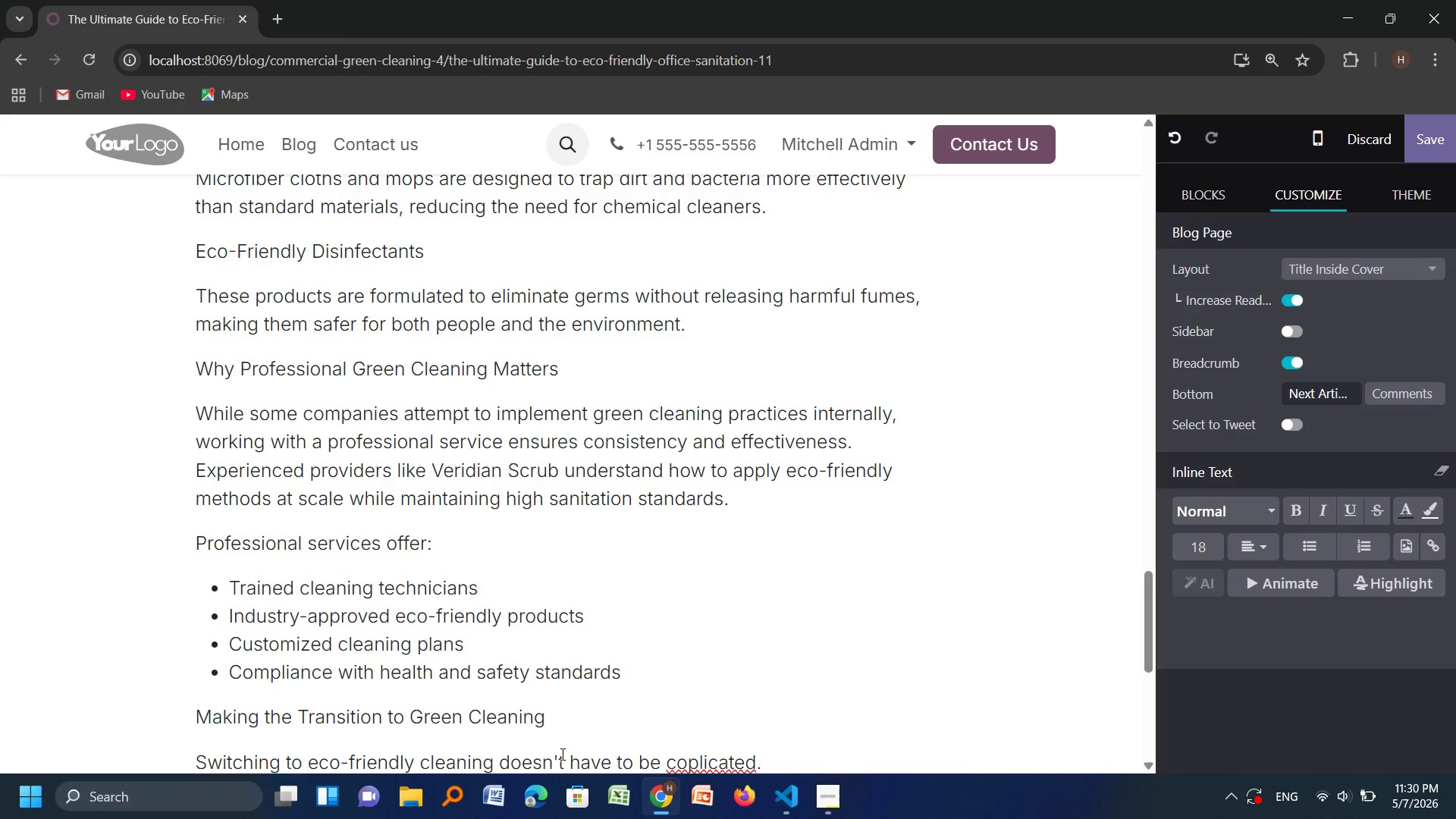 
key(ArrowLeft)
 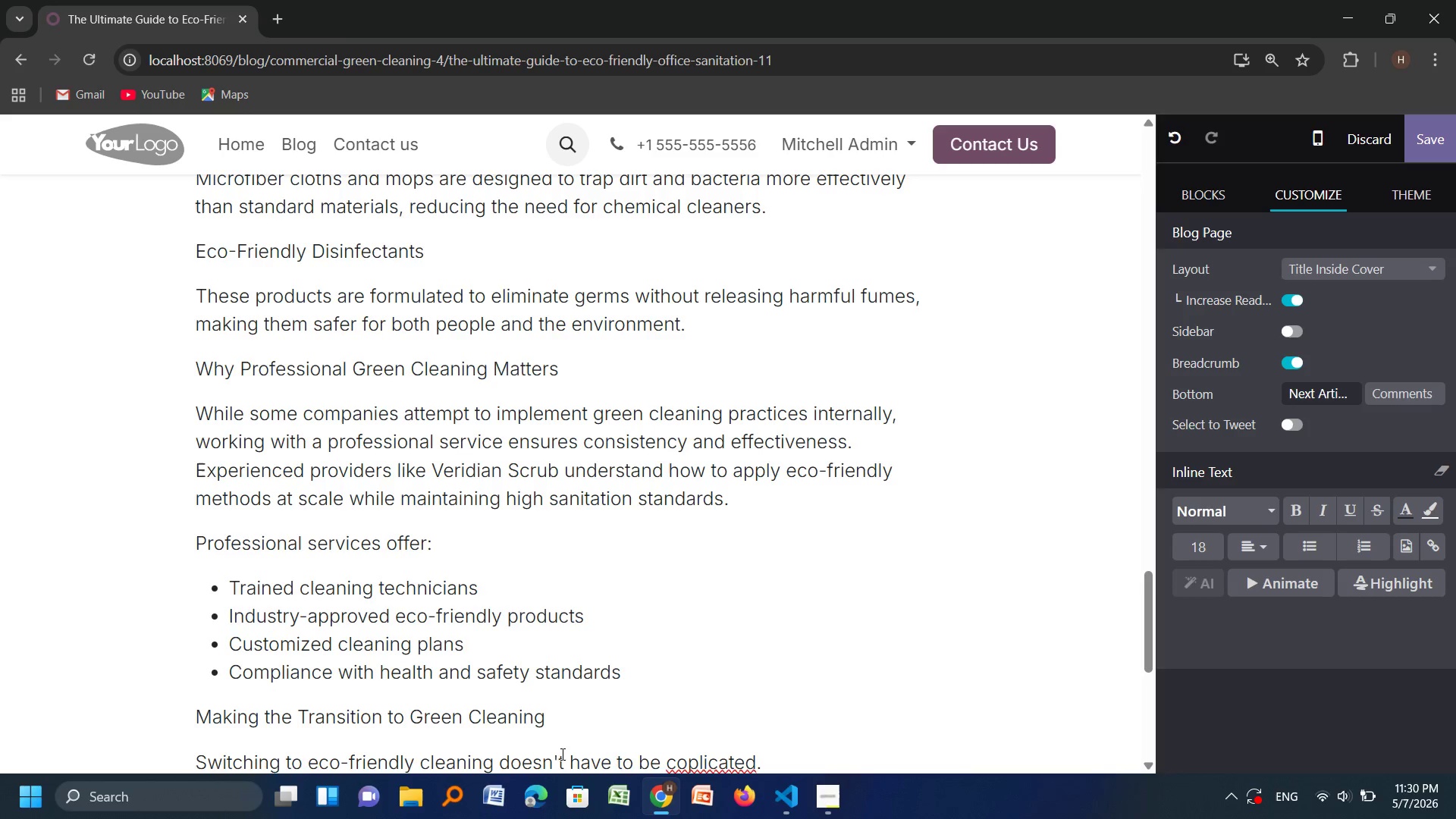 
key(ArrowRight)
 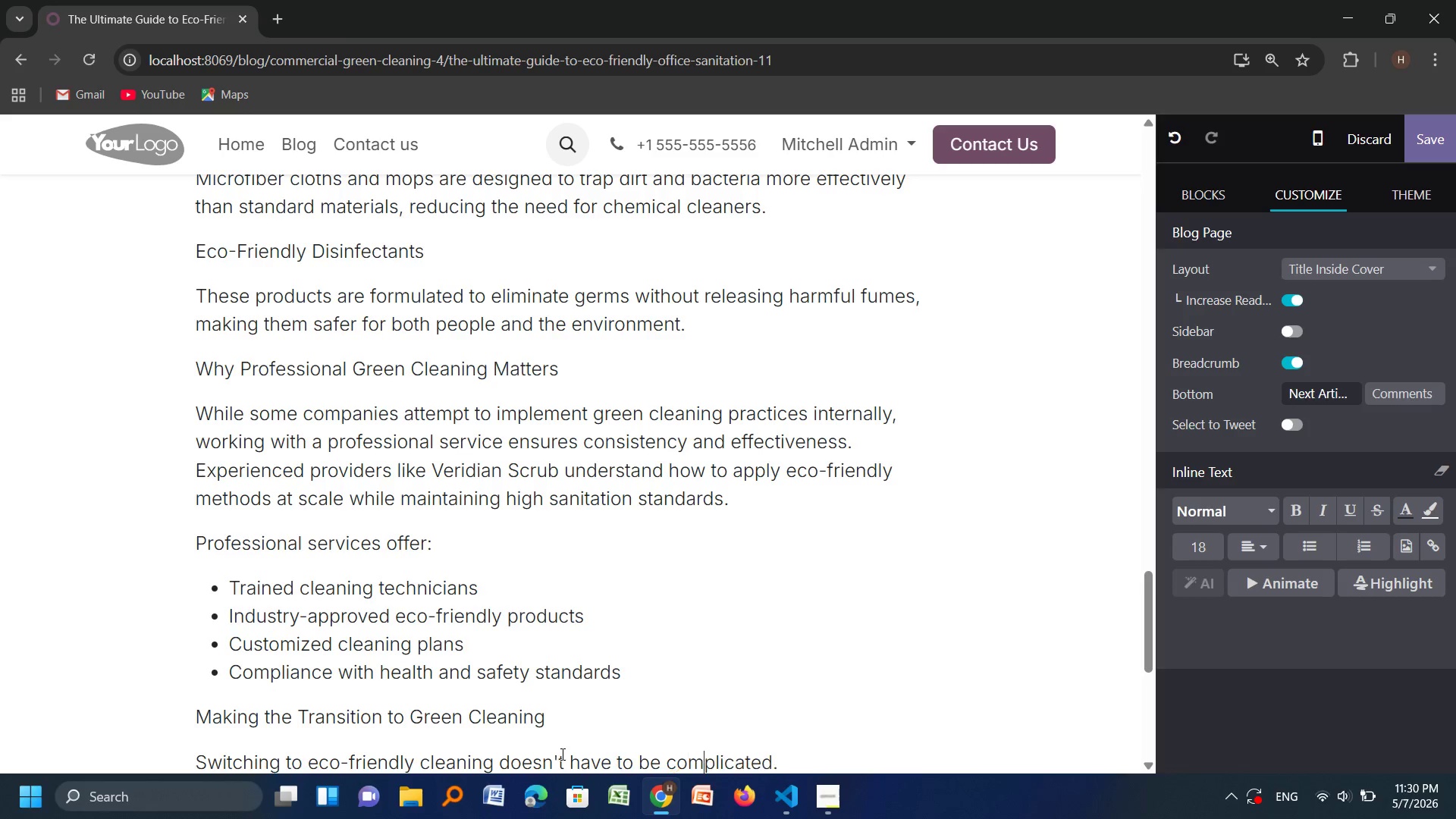 
key(M)
 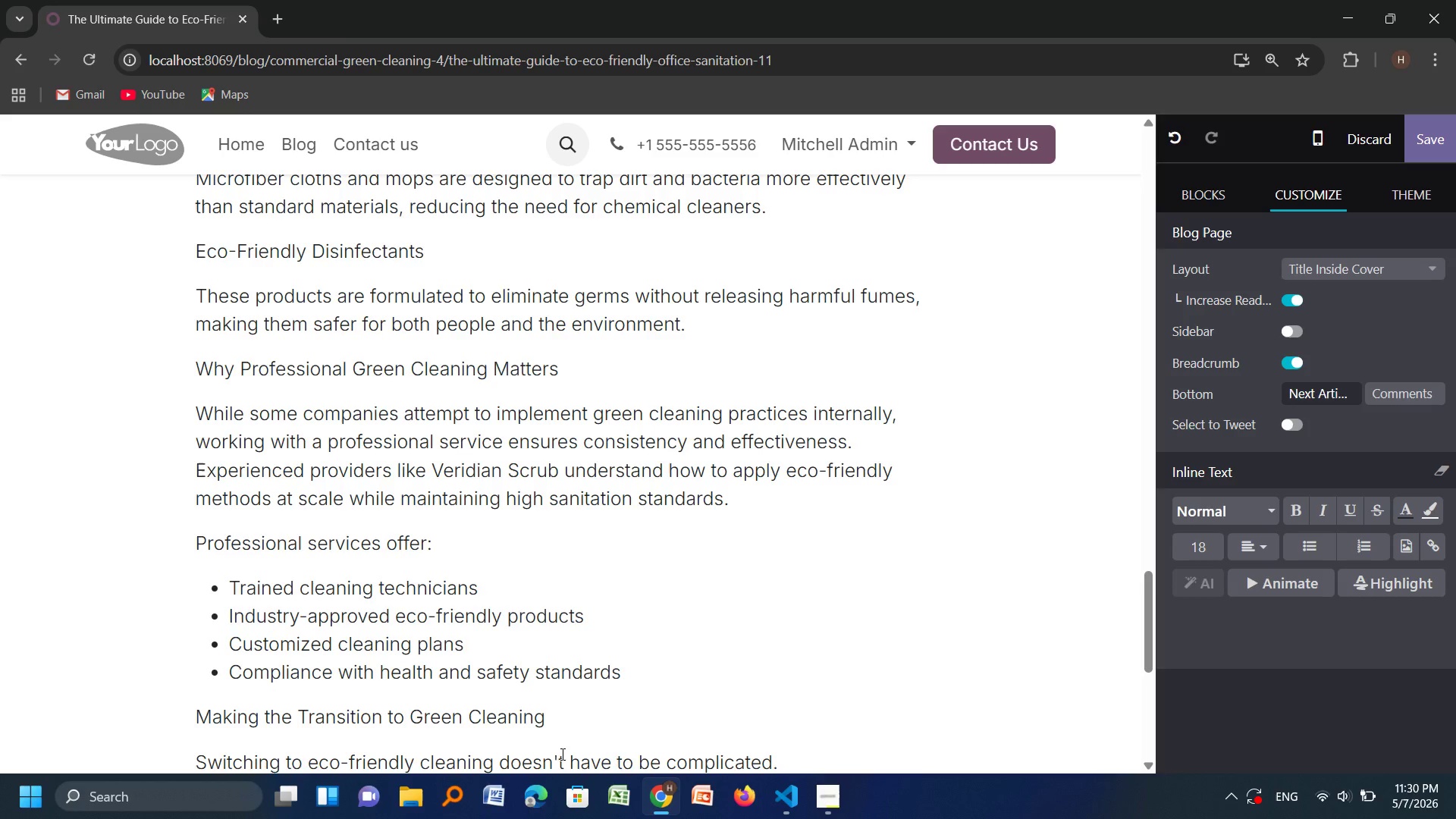 
key(ArrowRight)
 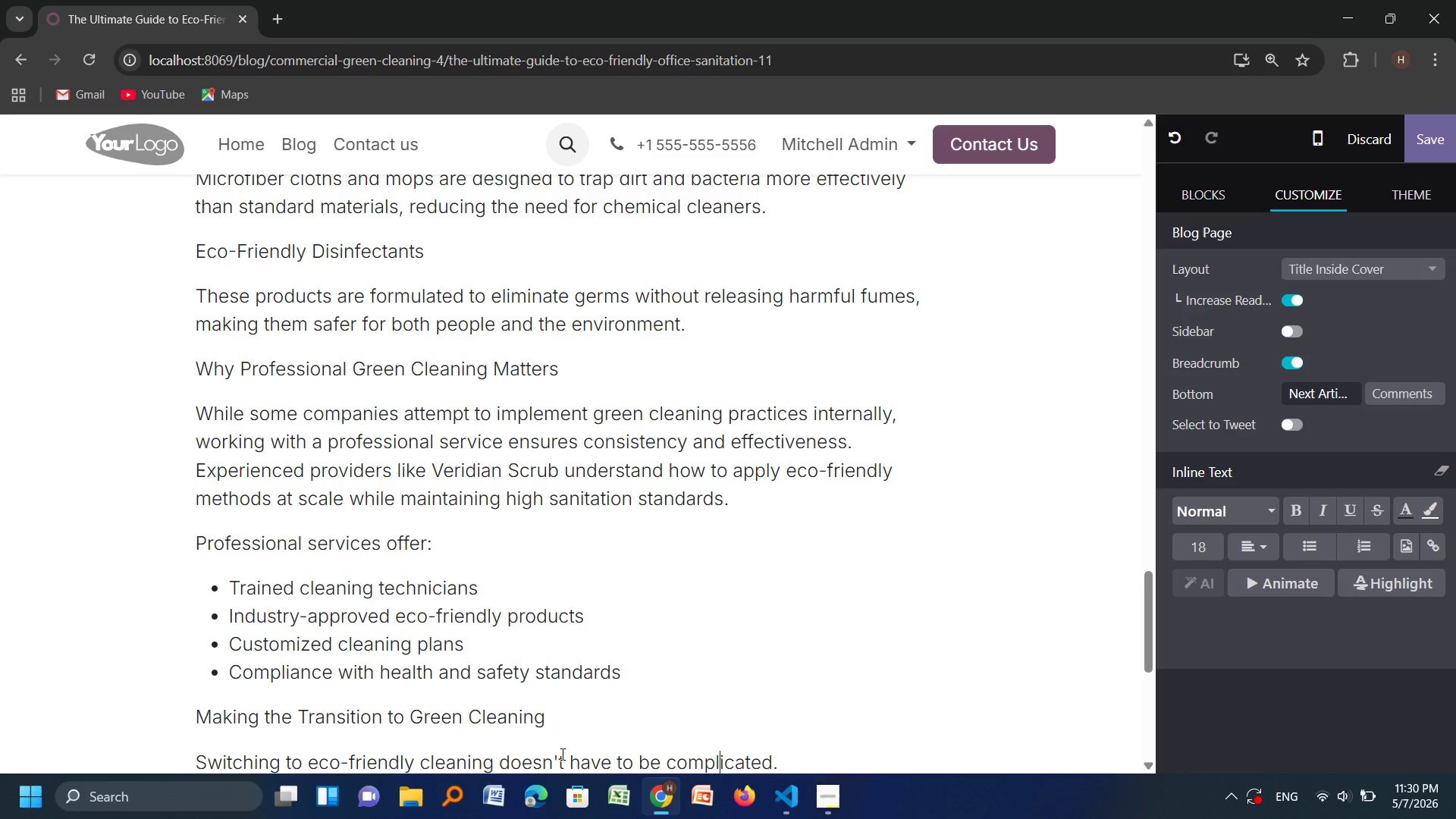 
key(ArrowRight)
 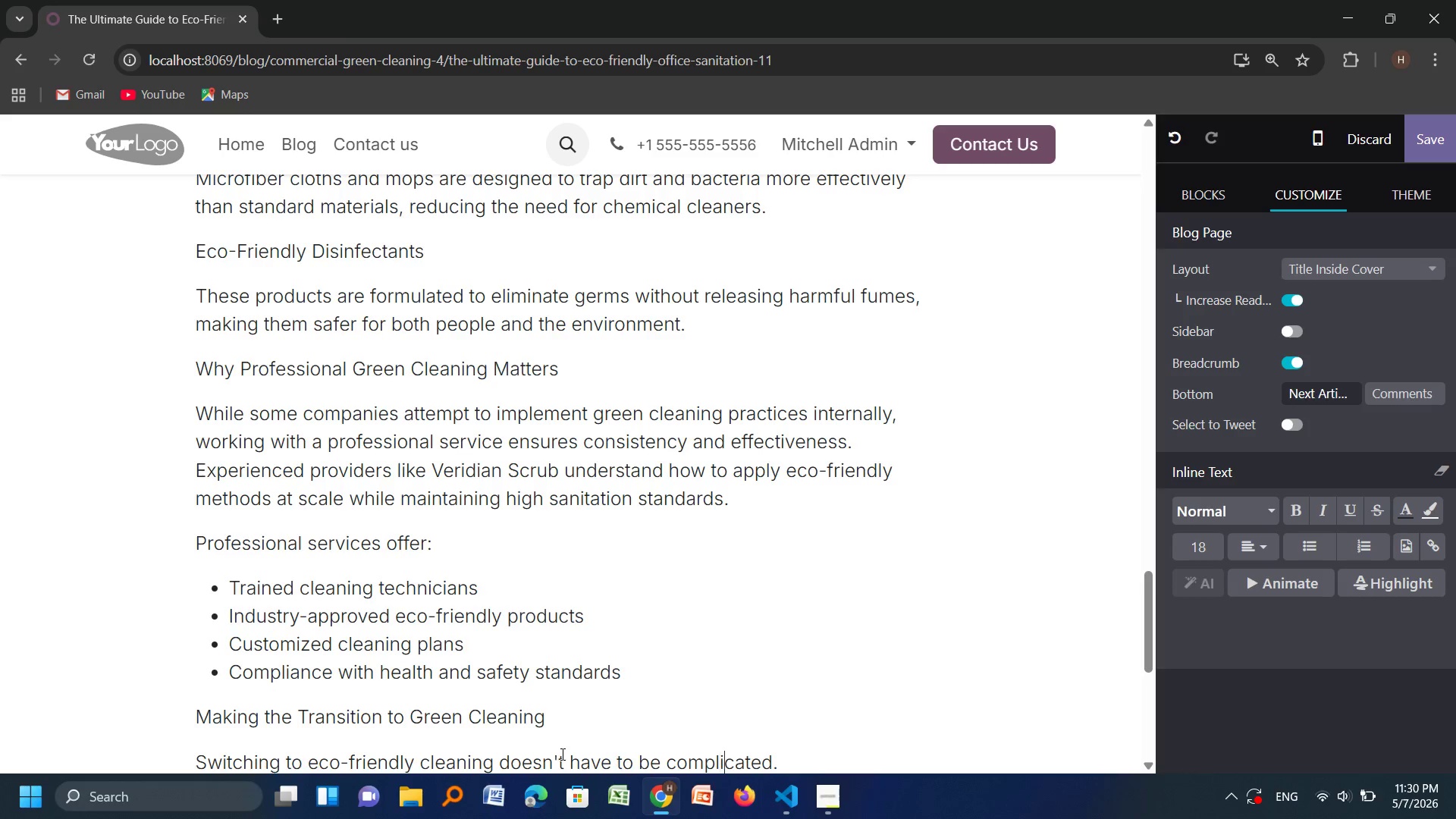 
key(ArrowRight)
 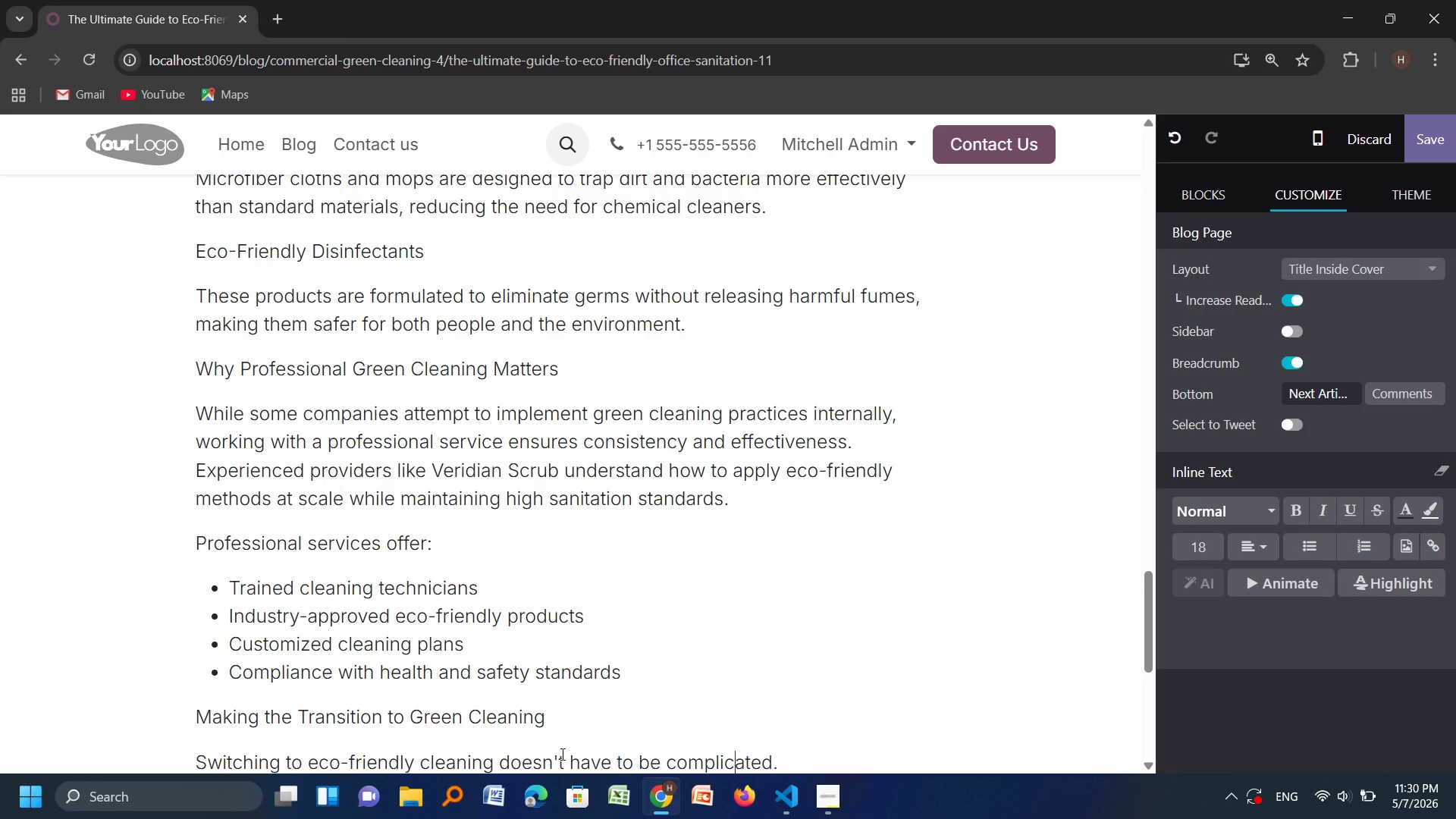 
key(ArrowRight)
 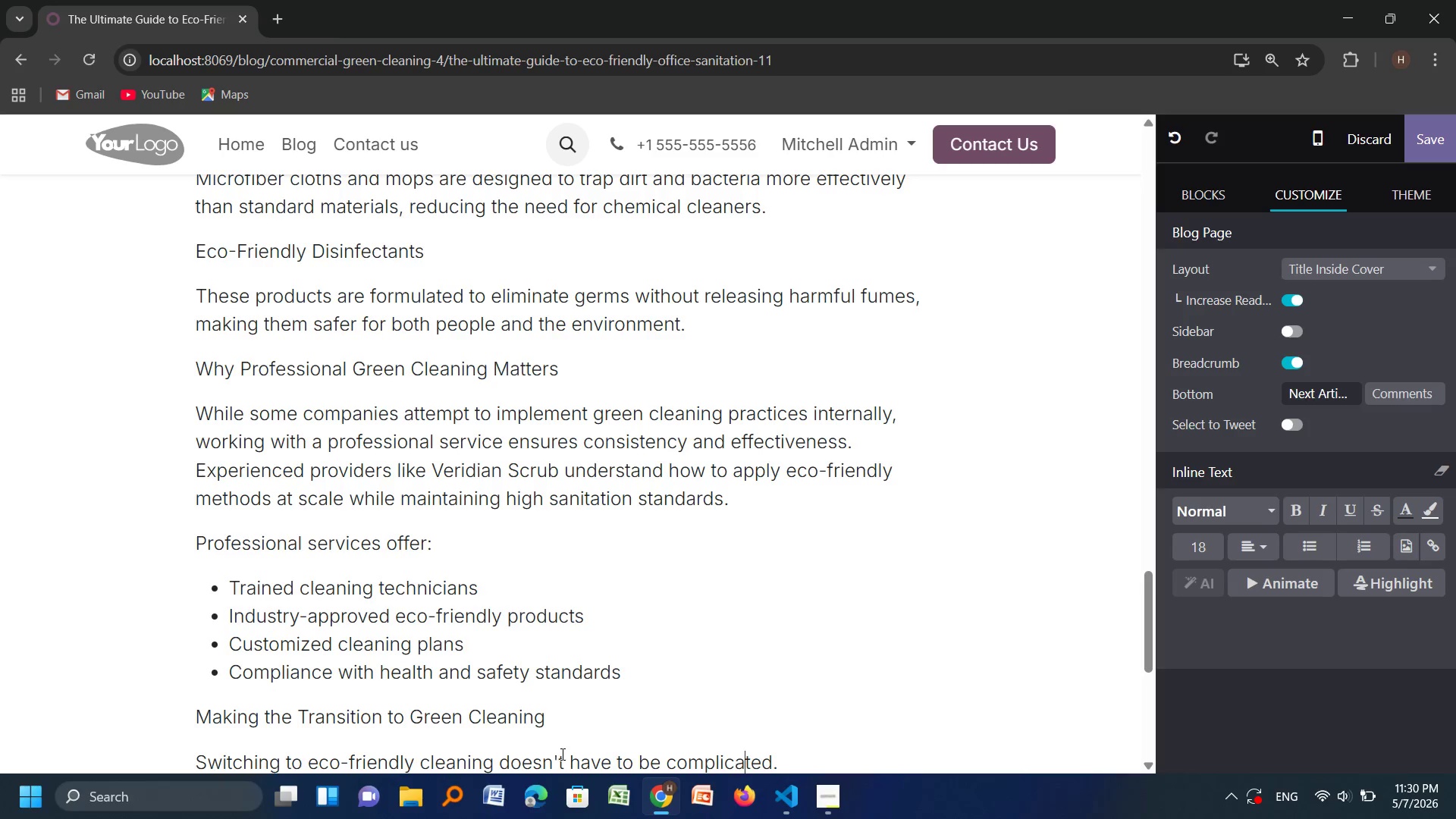 
hold_key(key=ArrowRight, duration=0.47)
 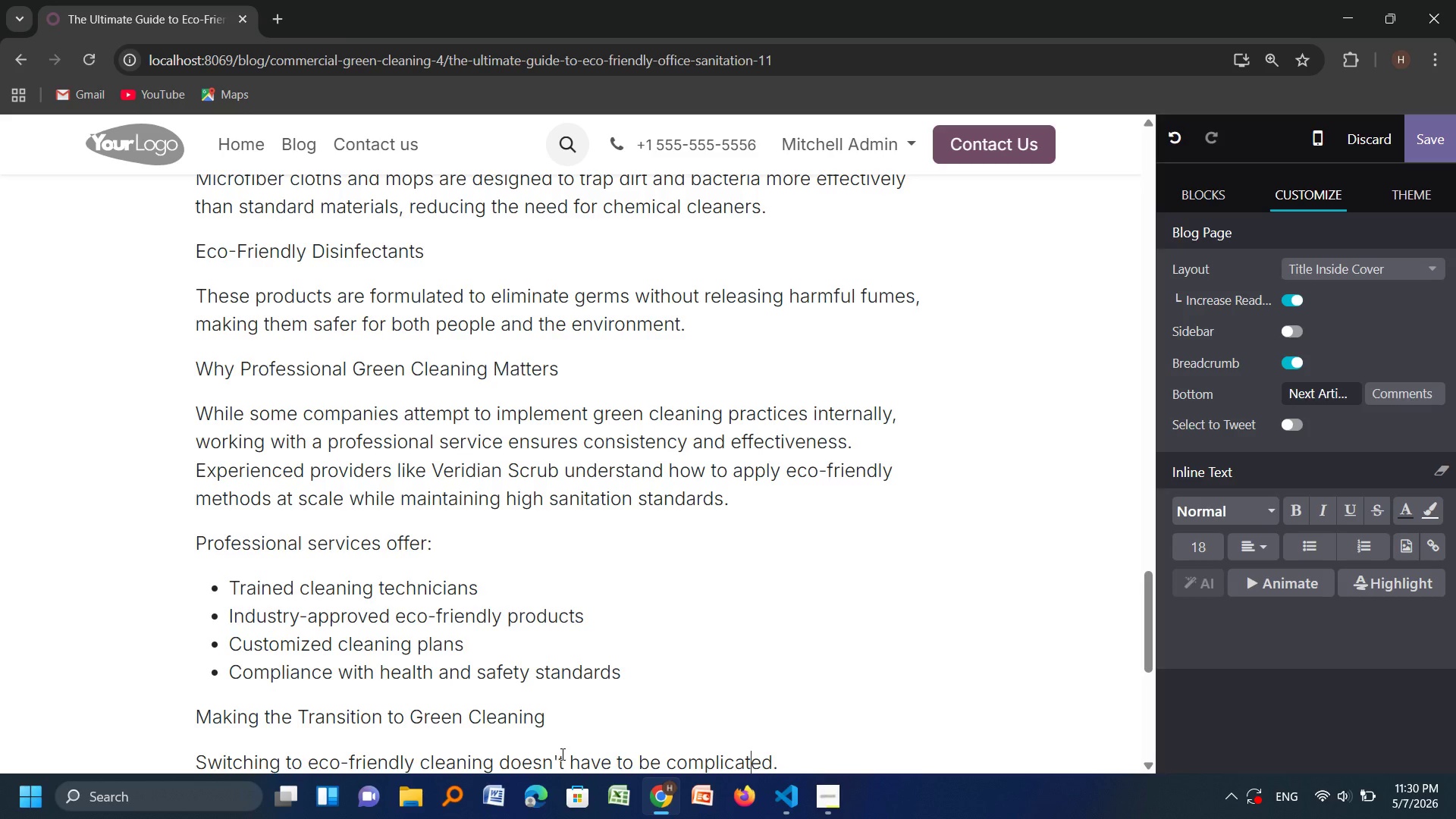 
key(ArrowRight)
 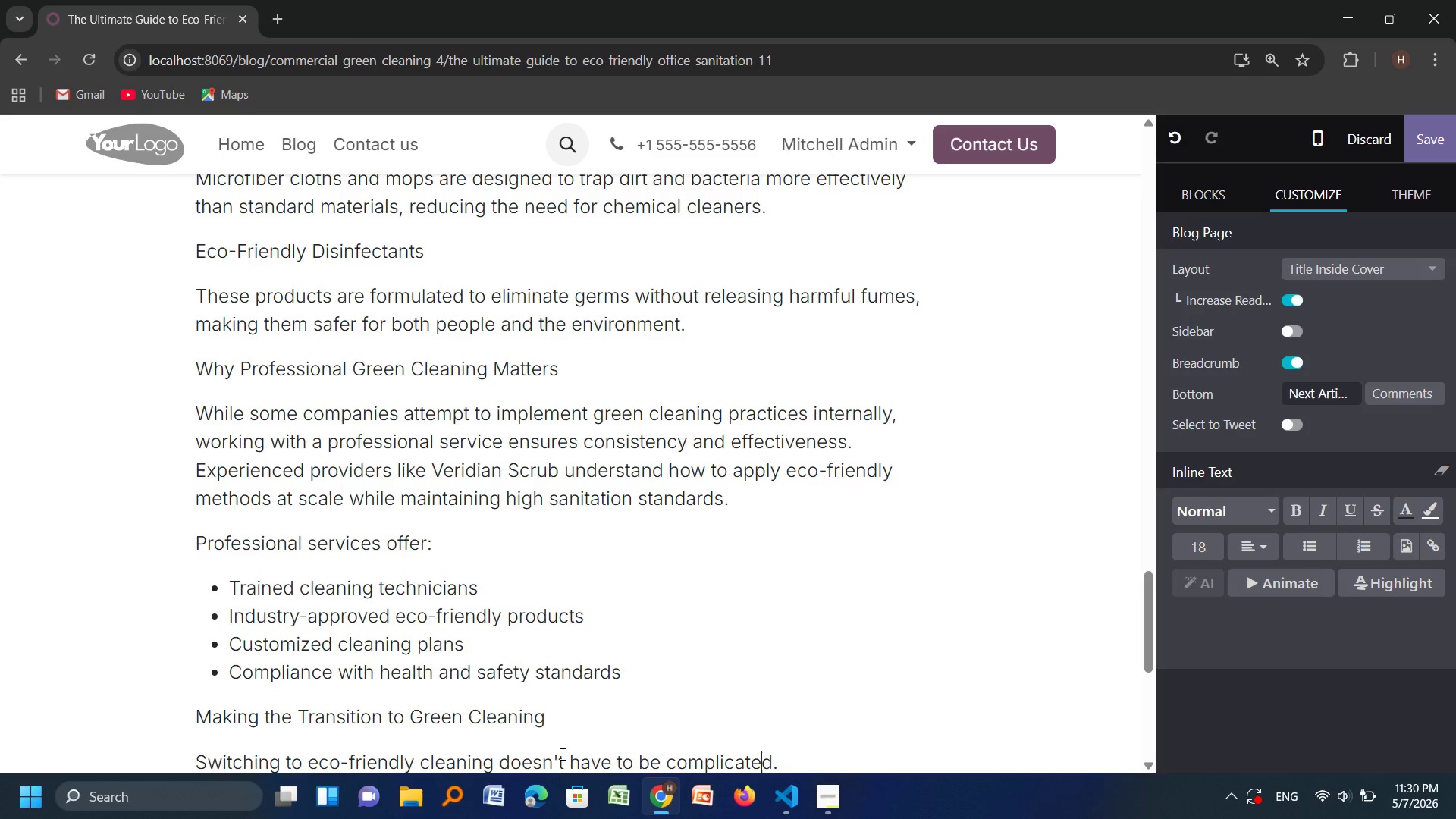 
key(ArrowRight)
 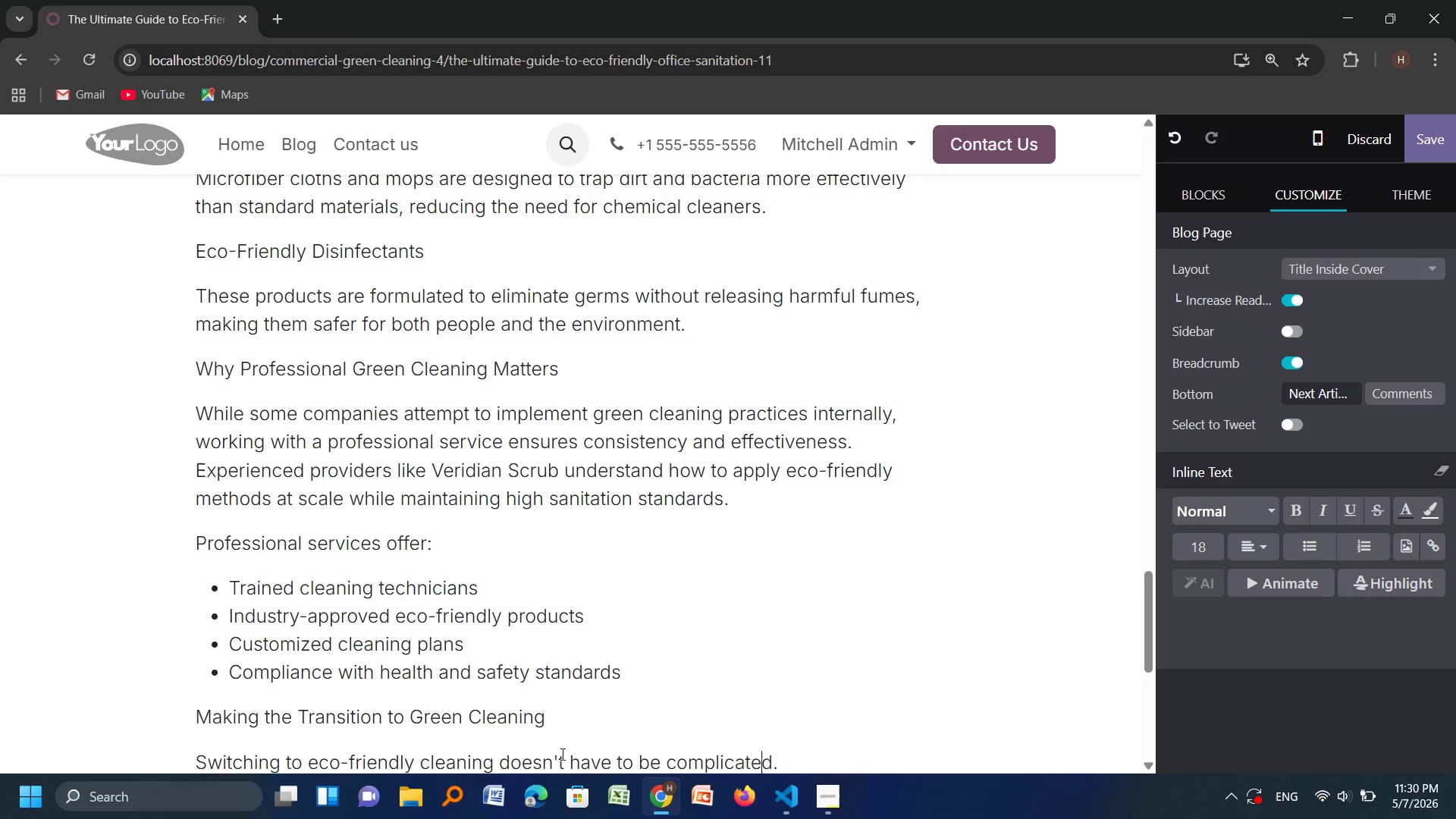 
key(ArrowRight)
 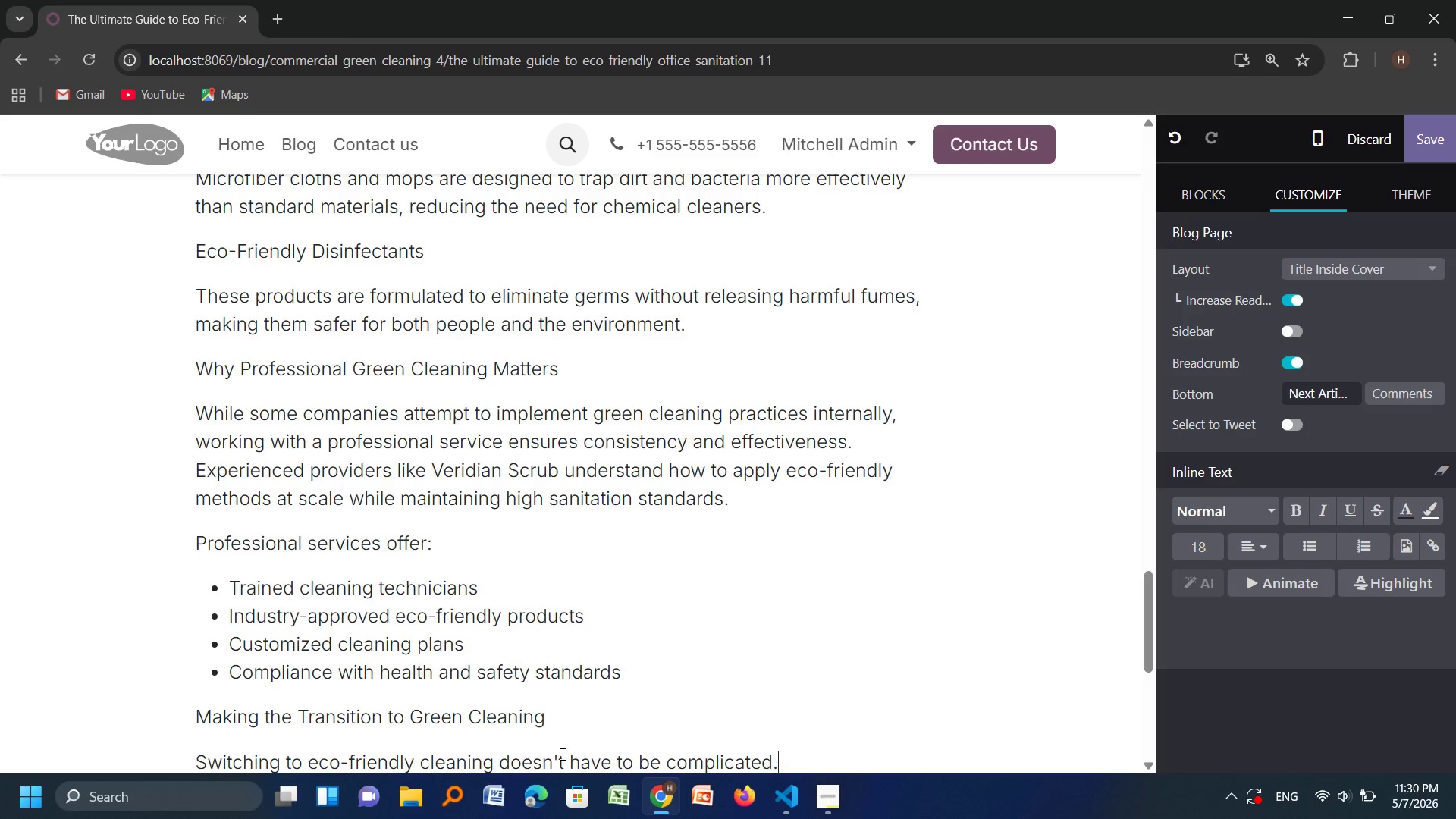 
key(ArrowRight)
 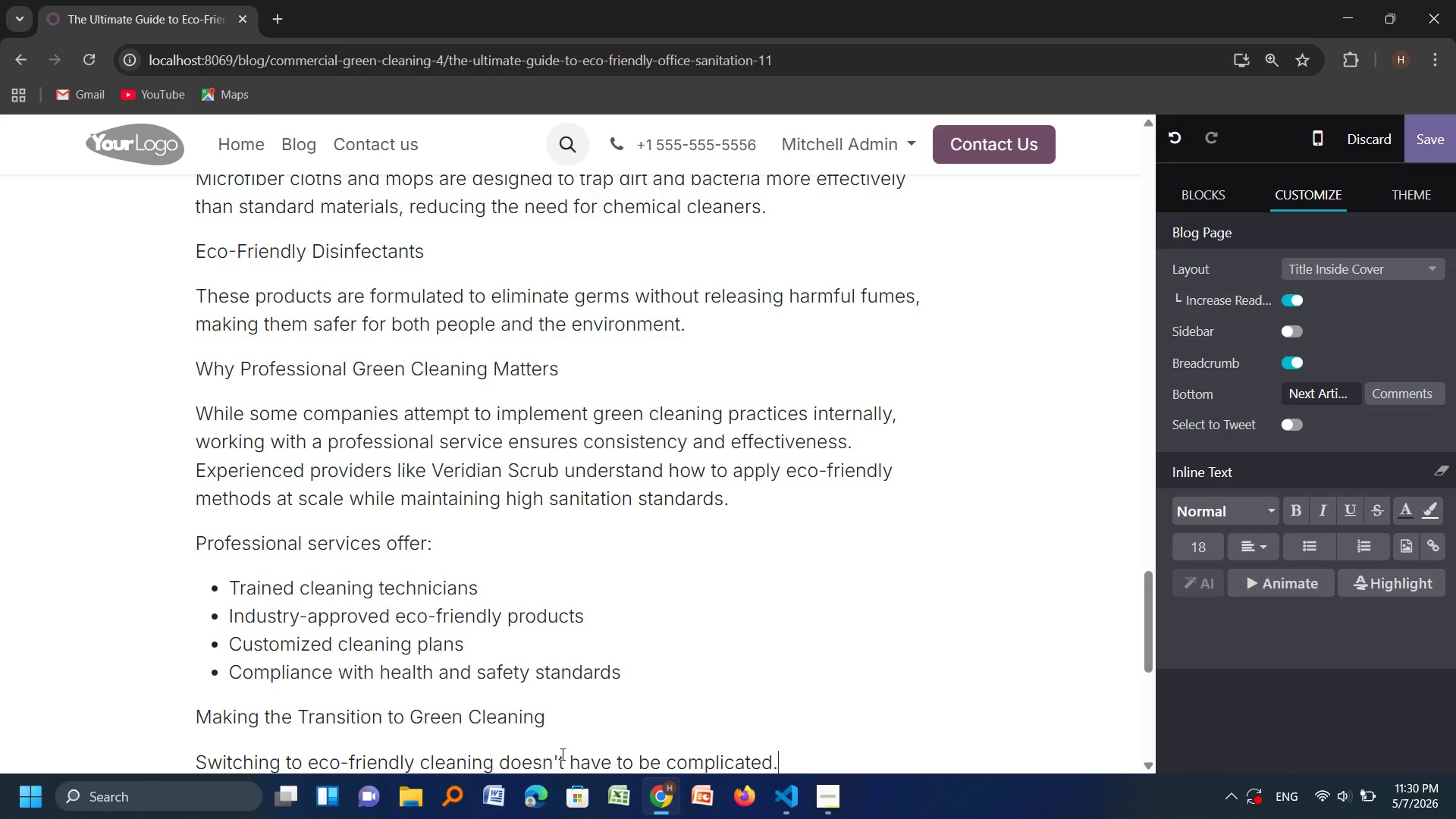 
type( Business can)
 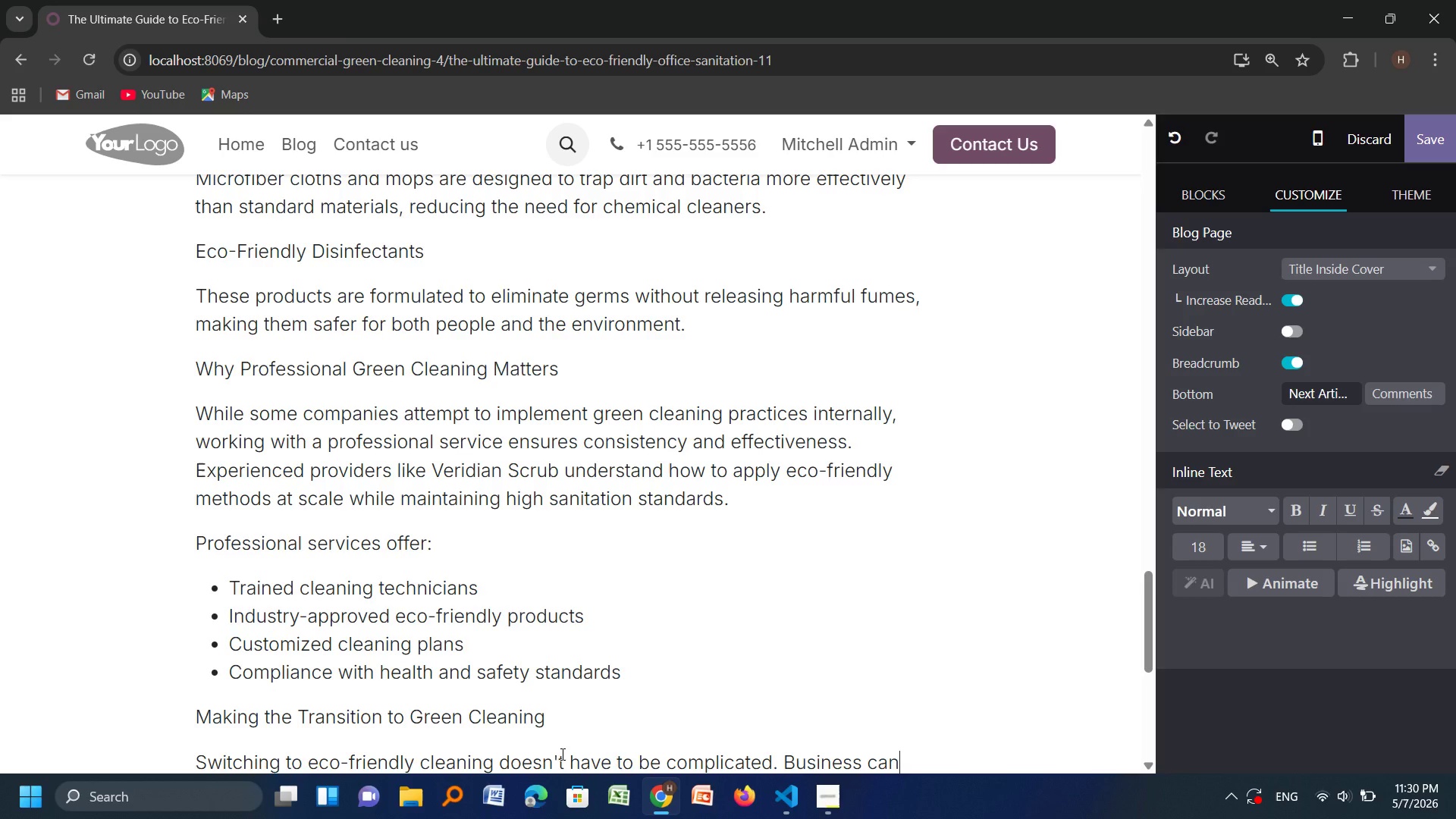 
wait(7.3)
 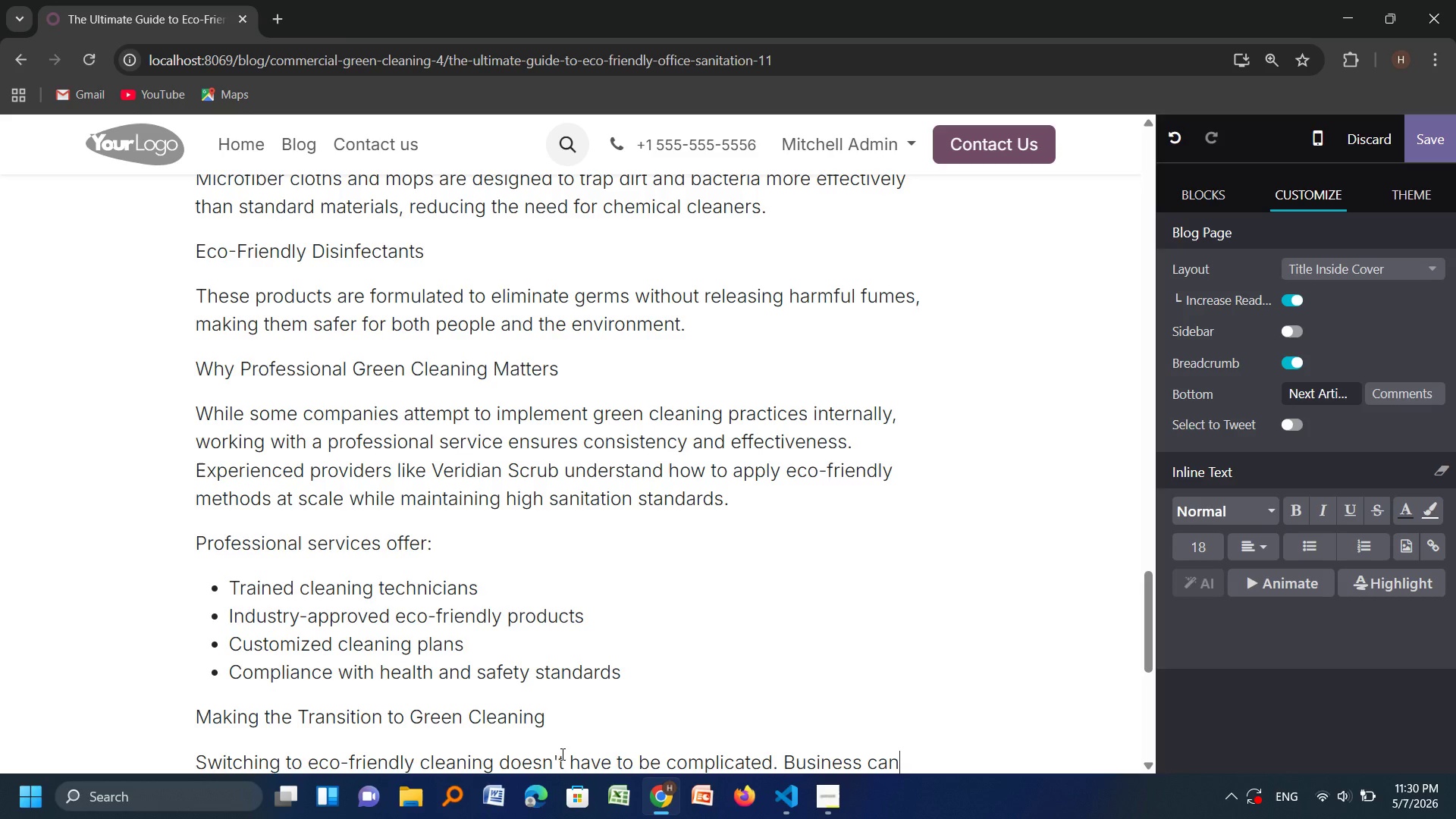 
type( start by:)
 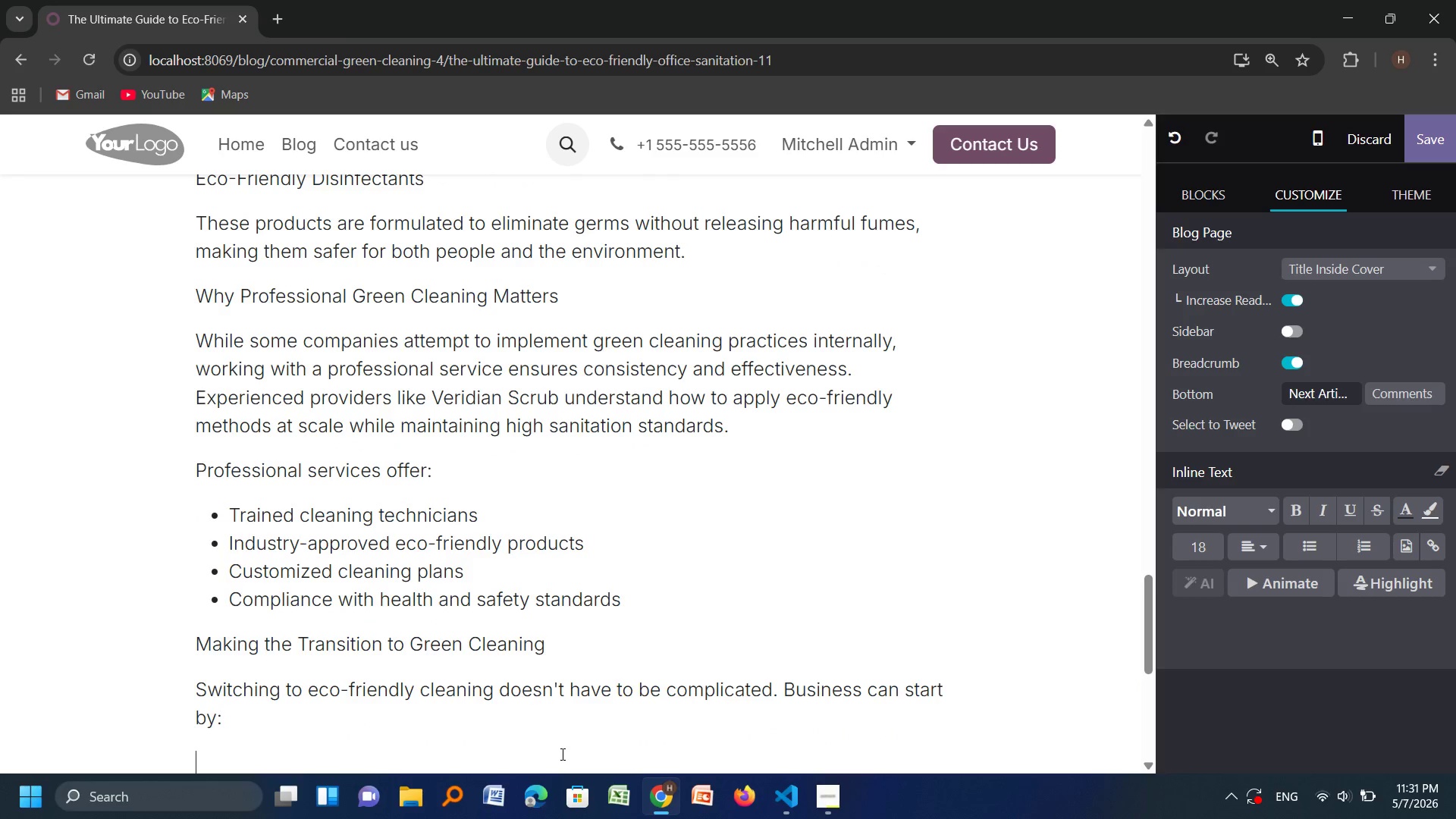 
 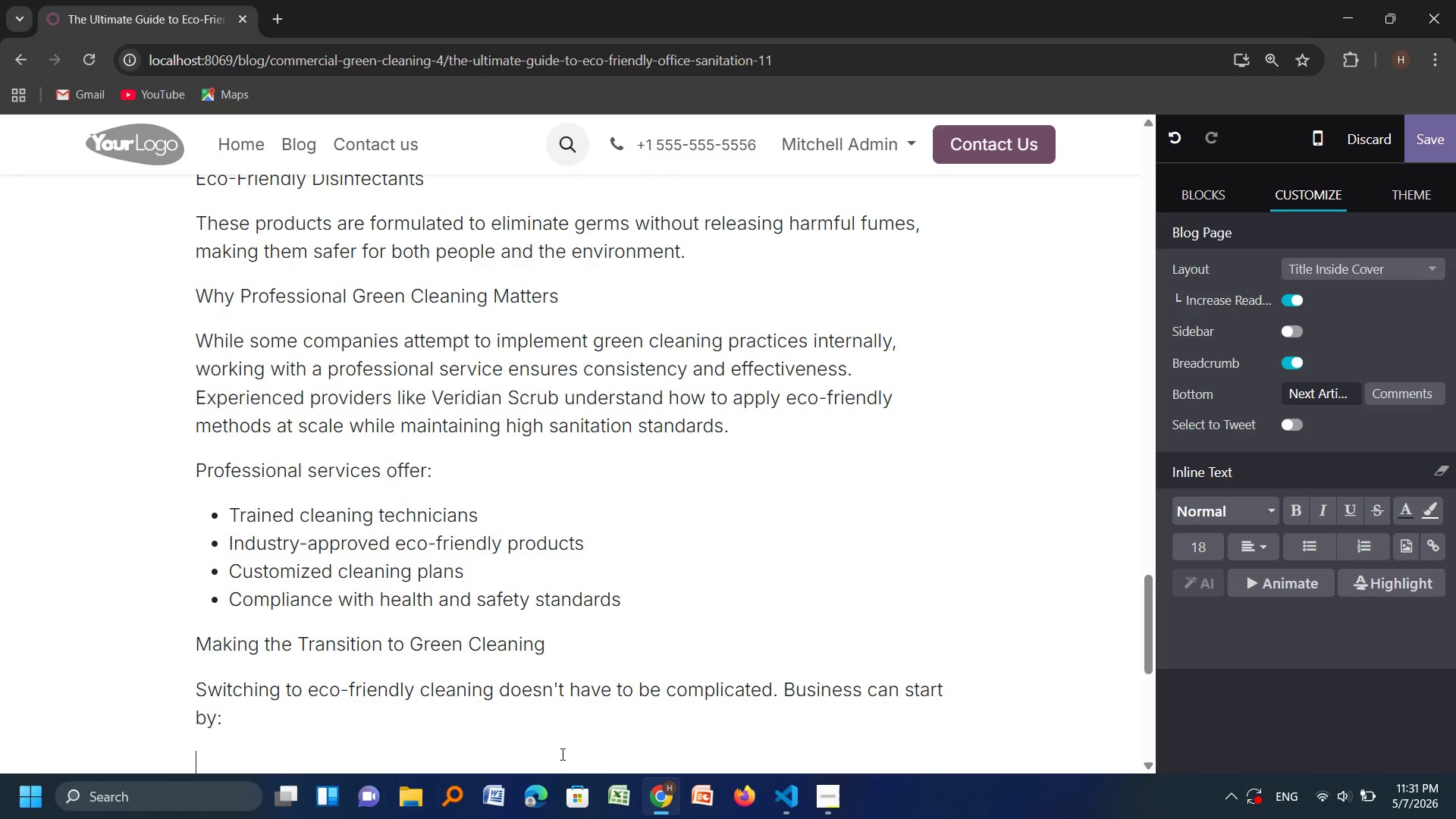 
key(Enter)
 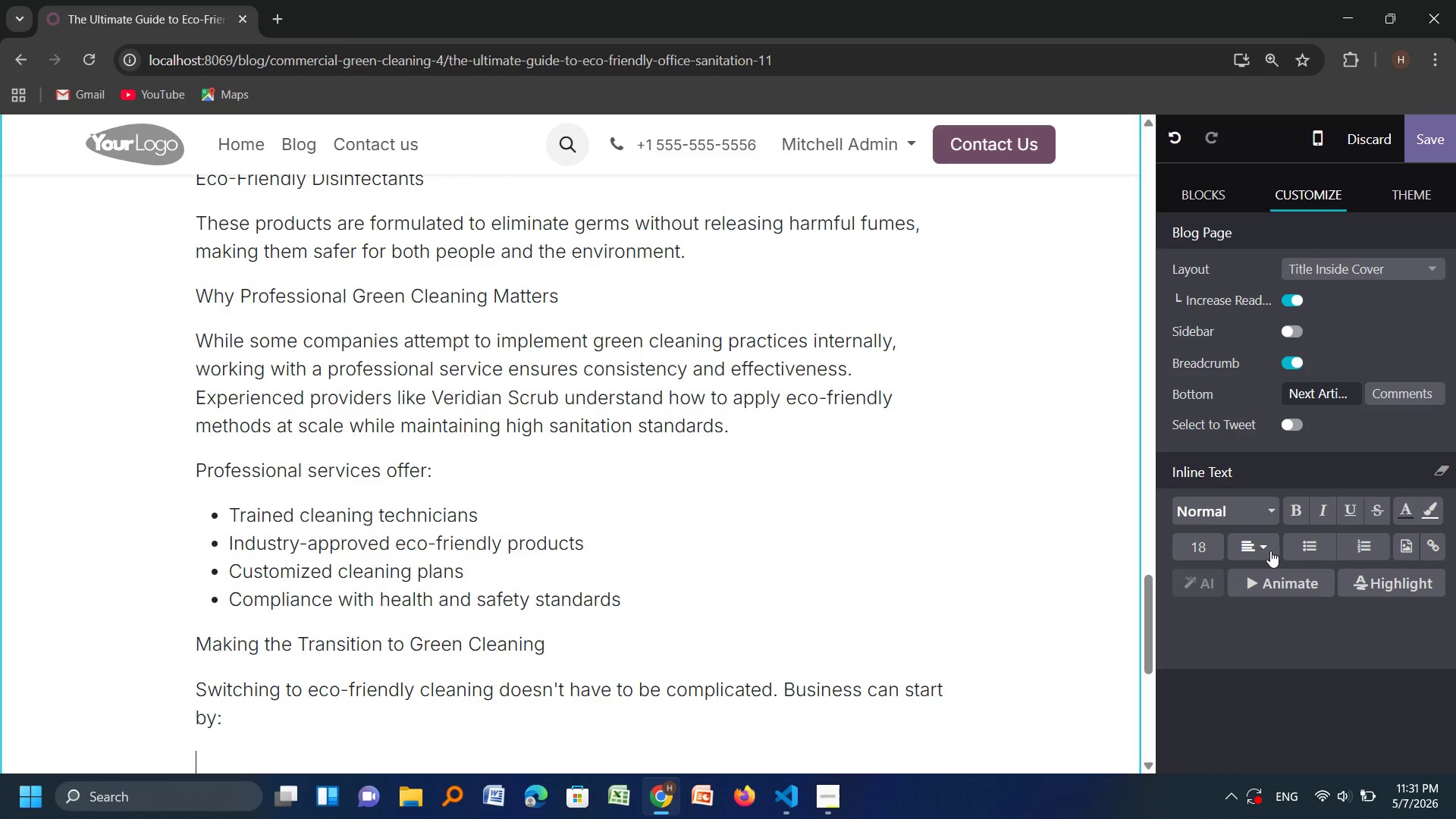 
left_click([1298, 546])
 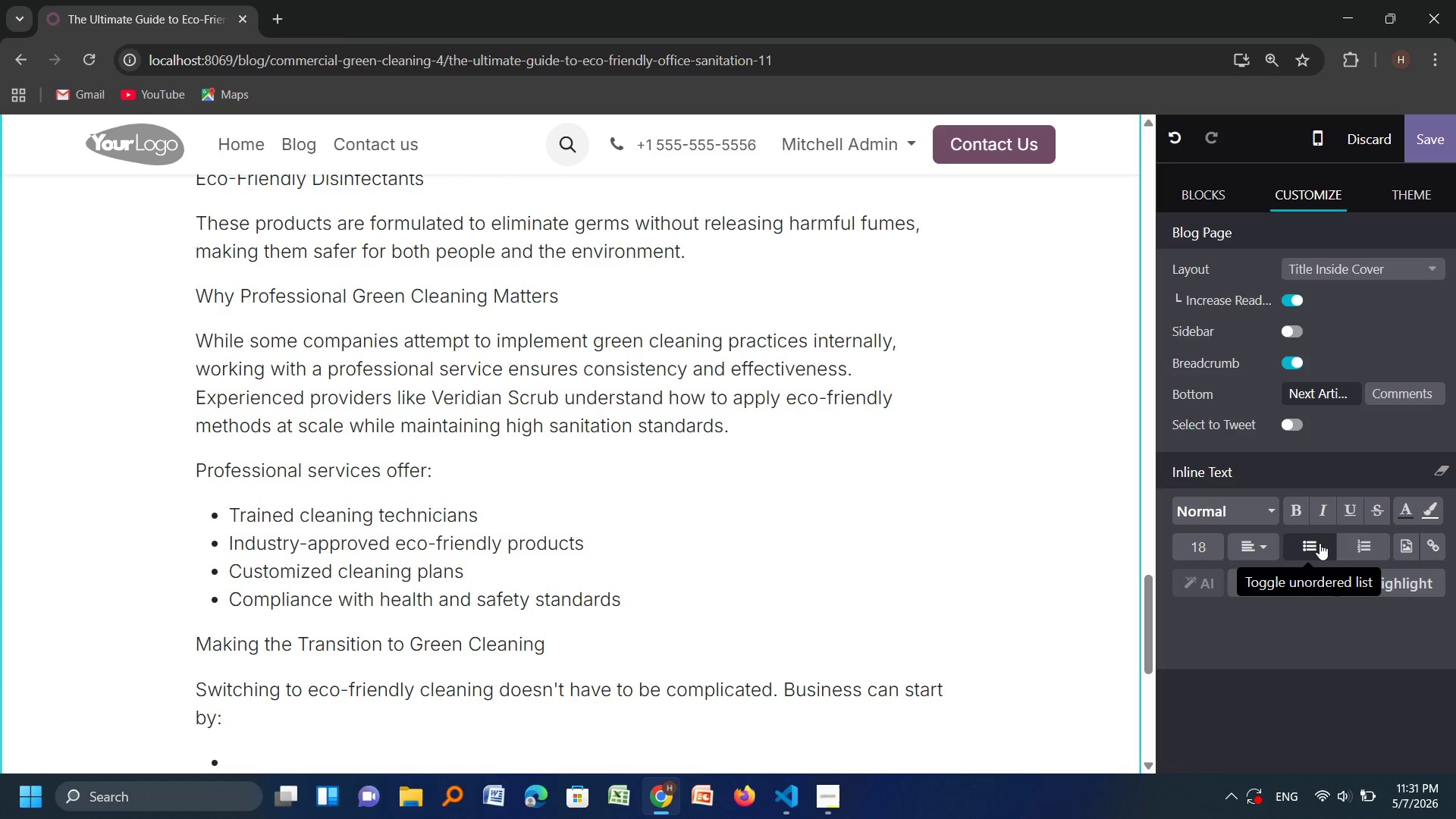 
left_click([1370, 545])
 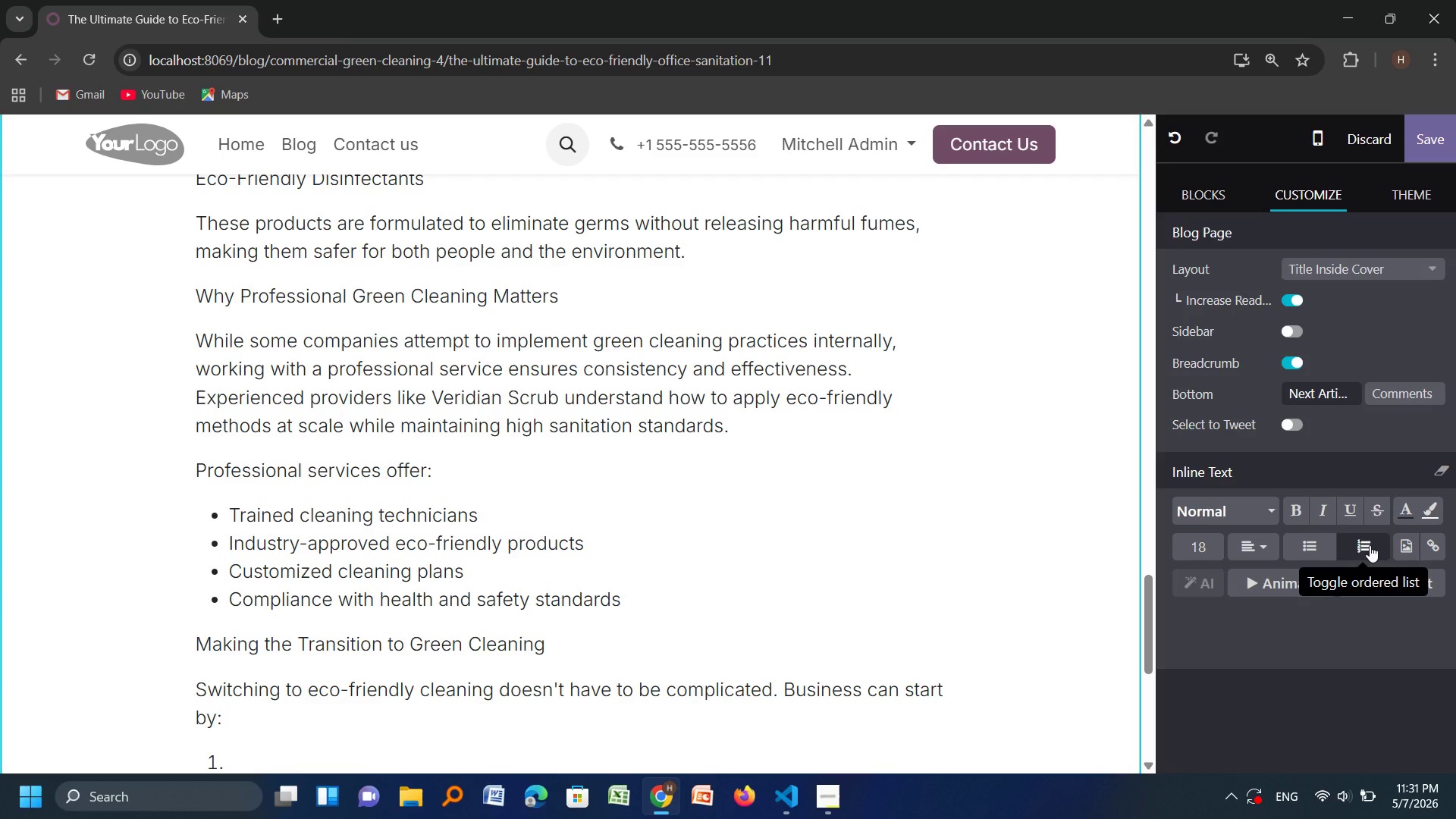 
wait(6.42)
 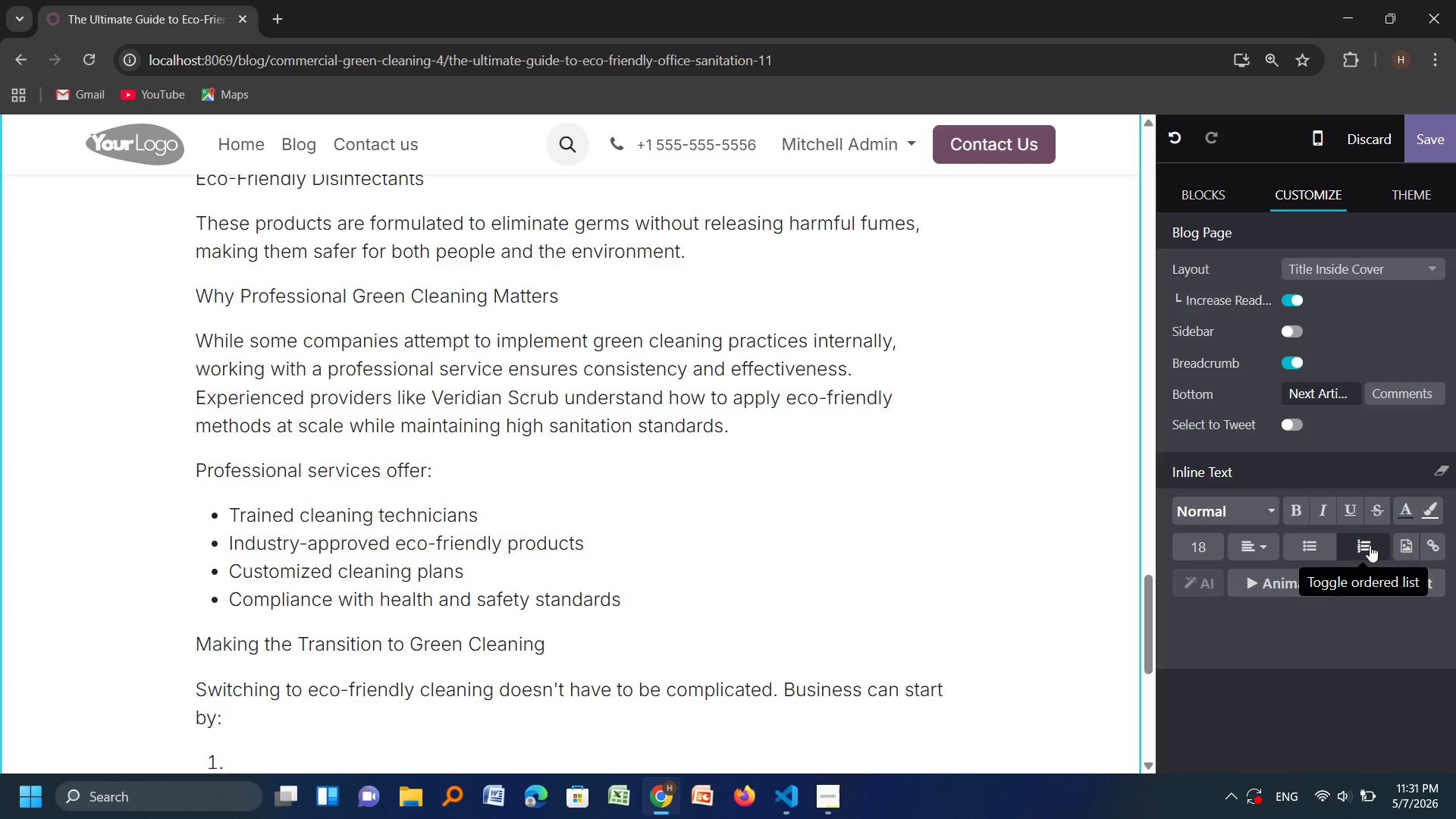 
type(Evaluatig)
key(Backspace)
type(ng current cleaning products)
 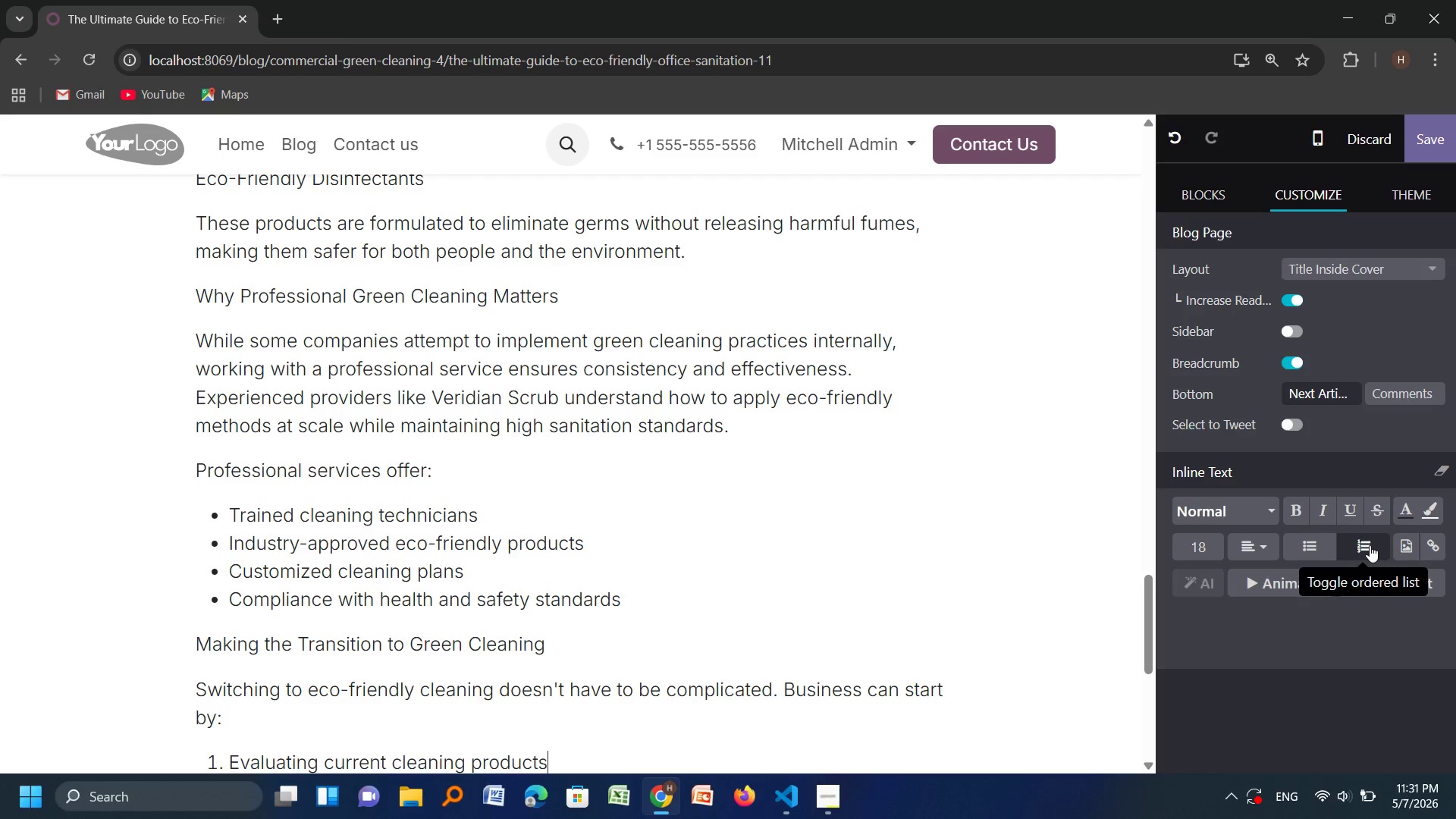 
key(Enter)
 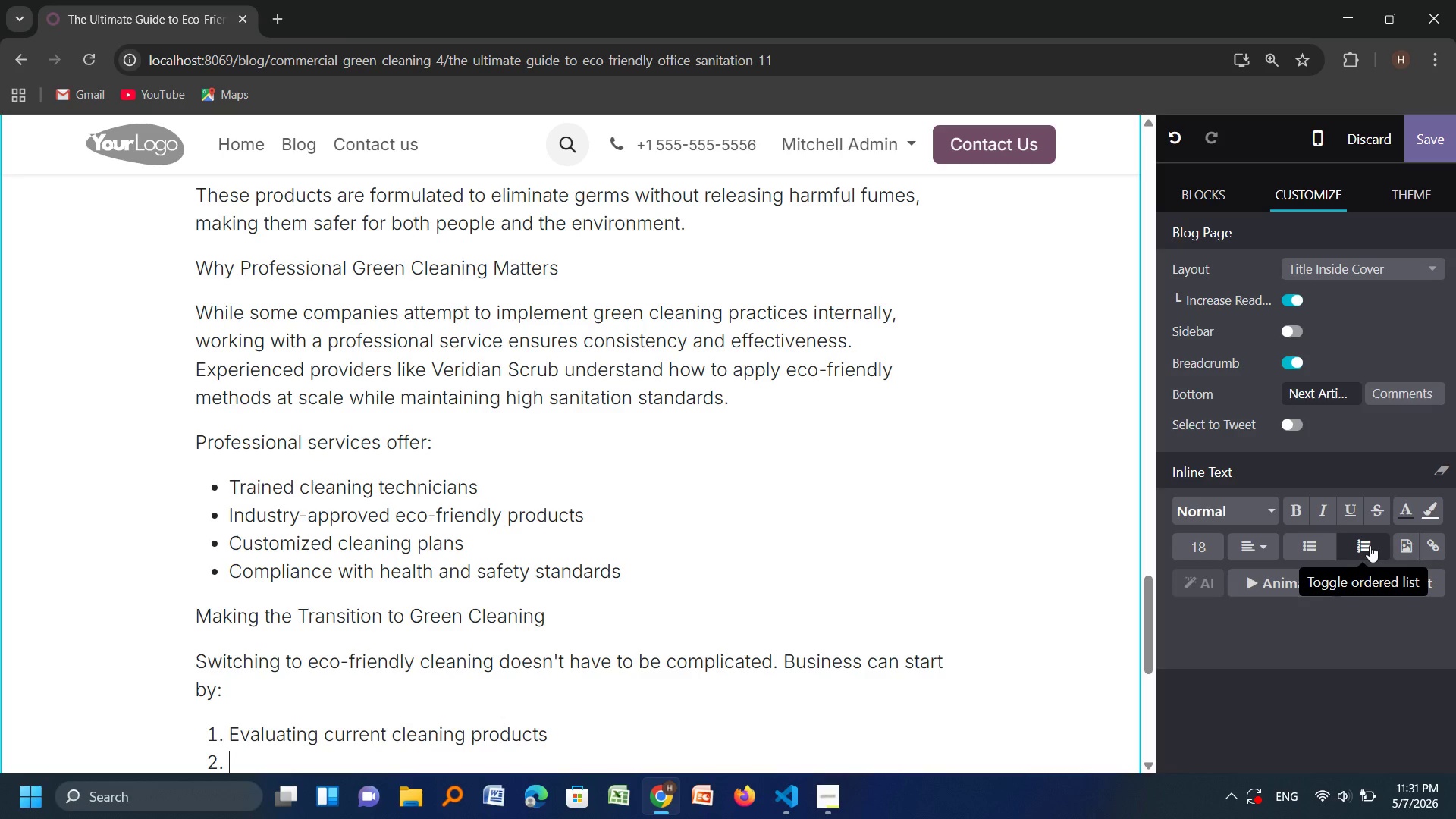 
type(Repeoducts)
 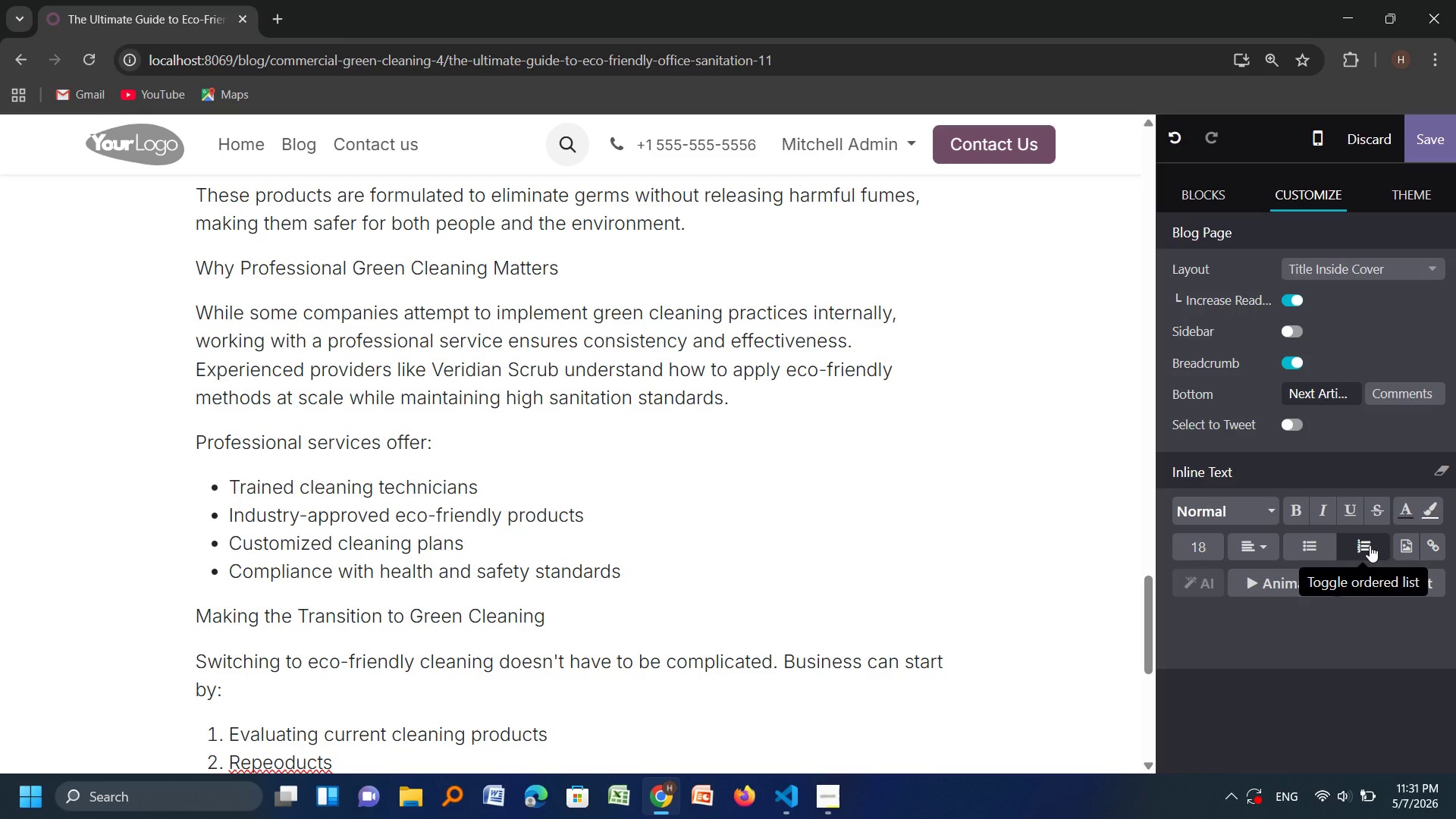 
wait(6.3)
 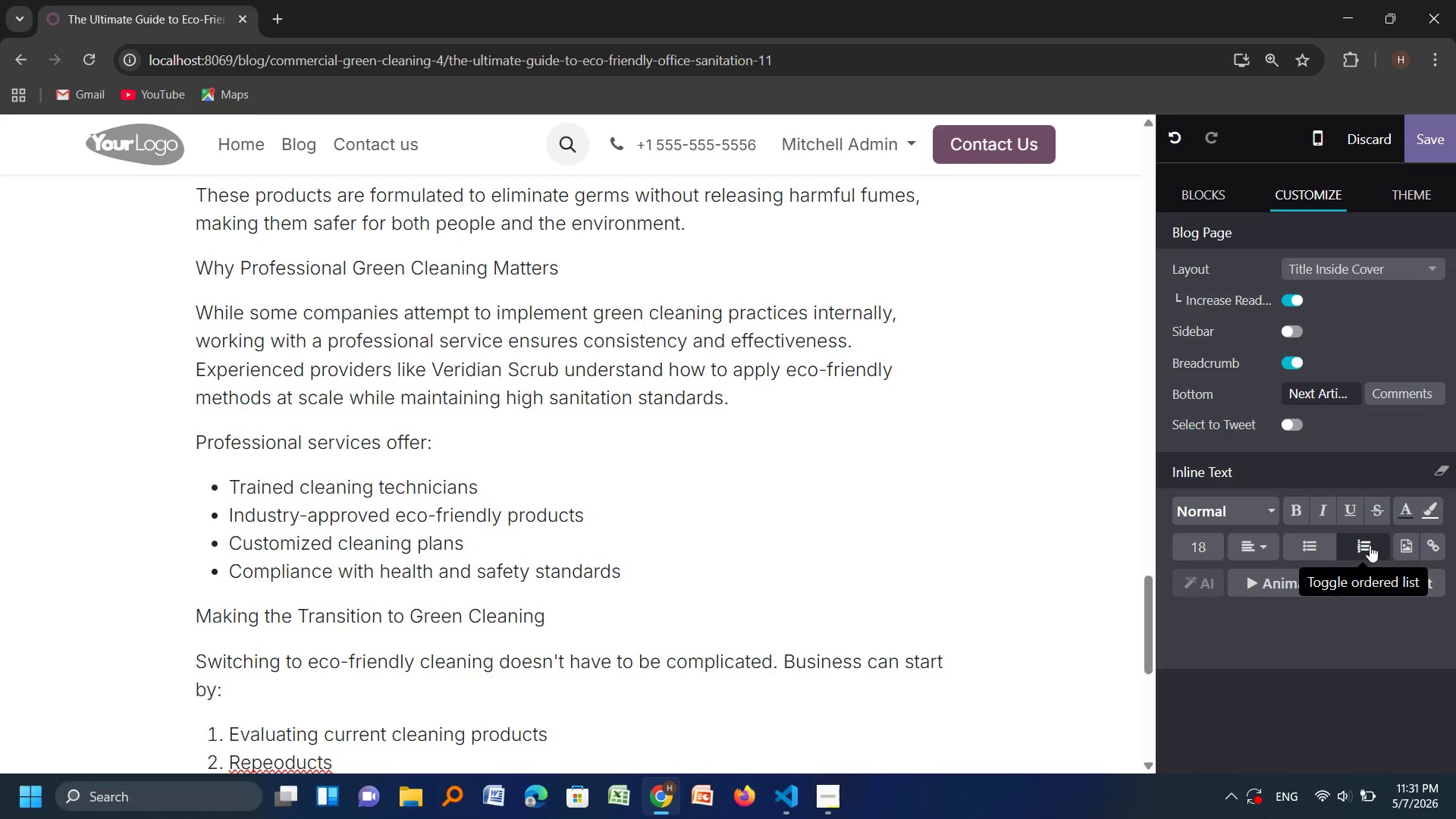 
key(ArrowLeft)
 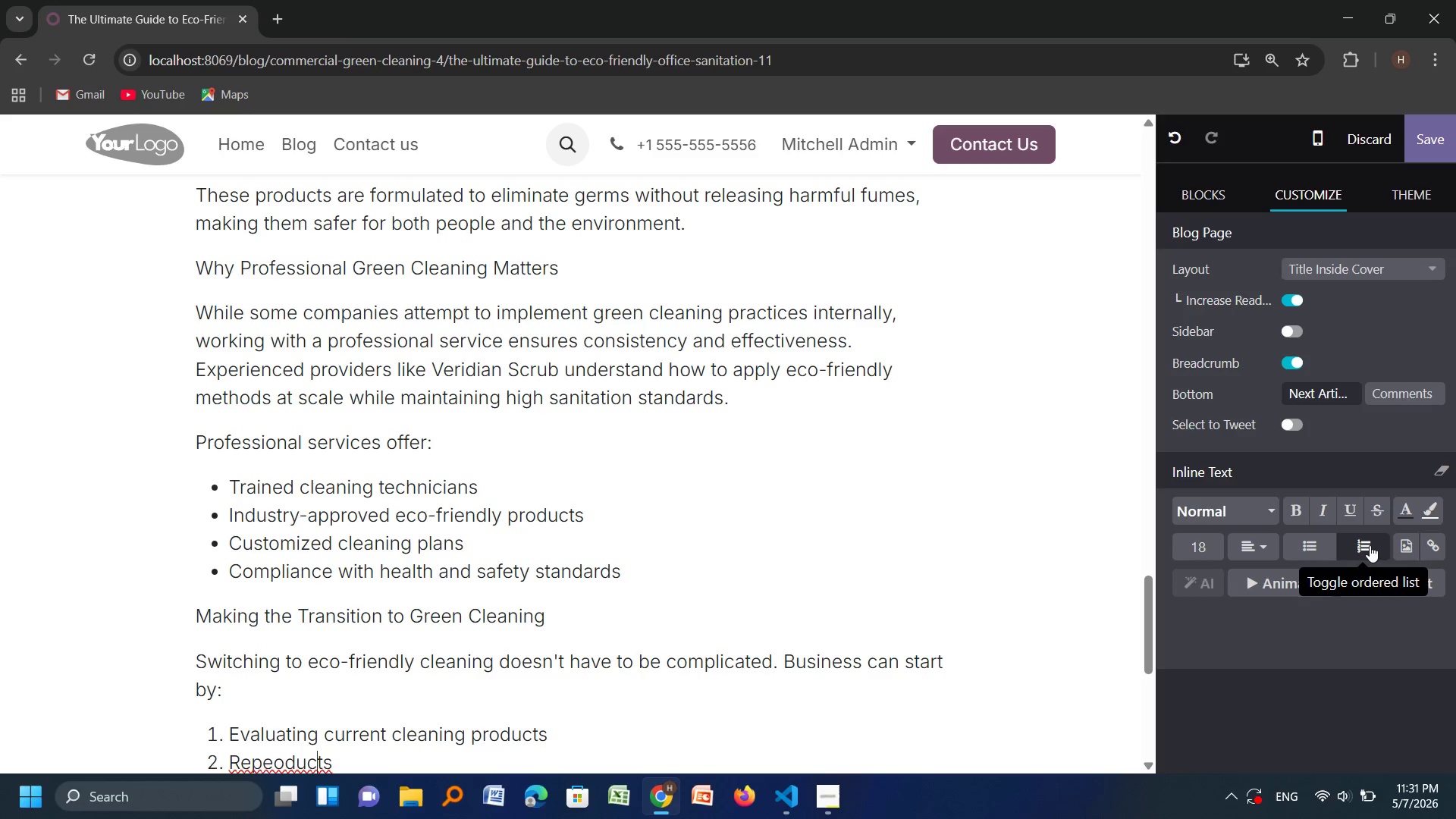 
key(ArrowLeft)
 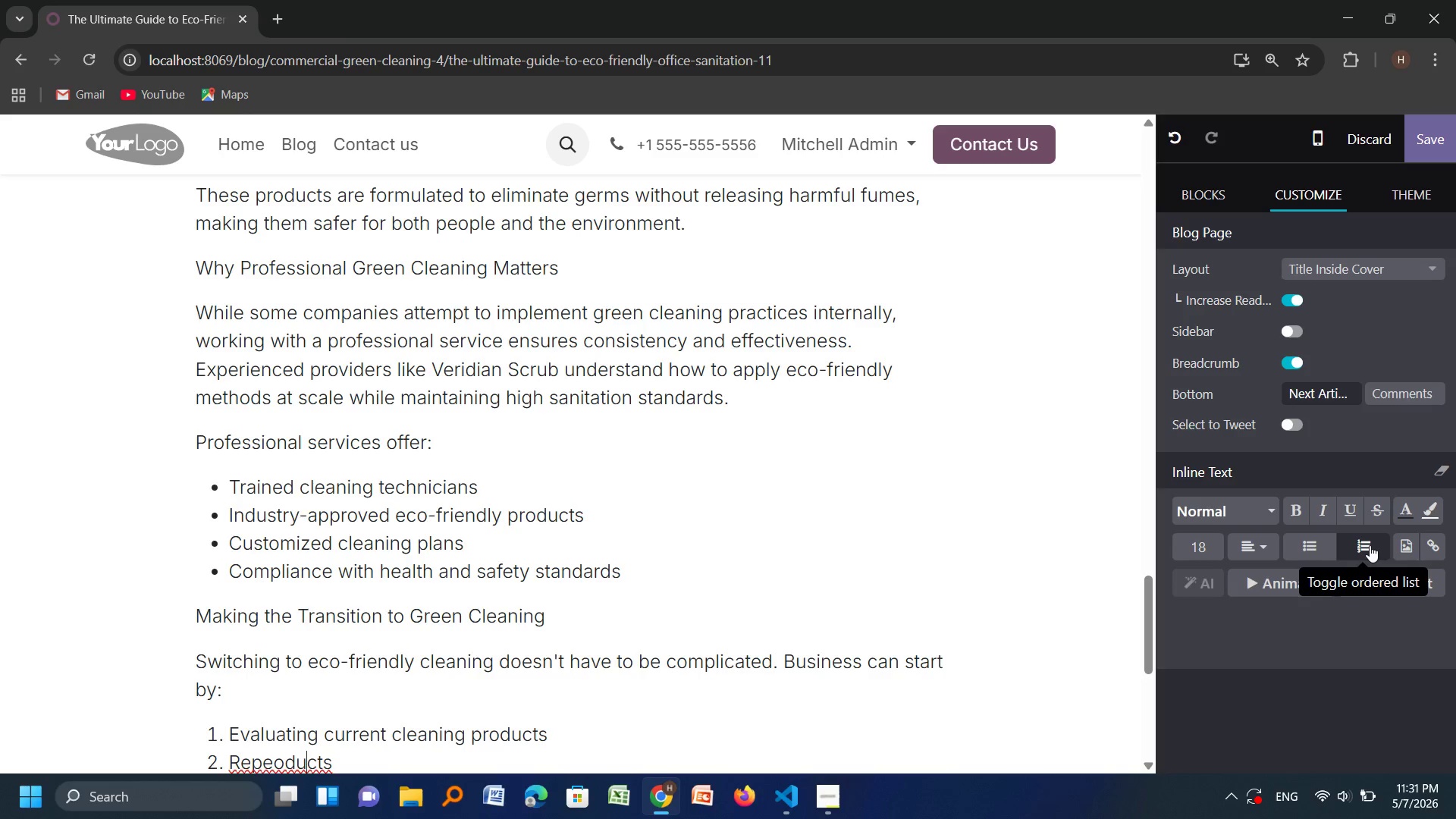 
key(ArrowLeft)
 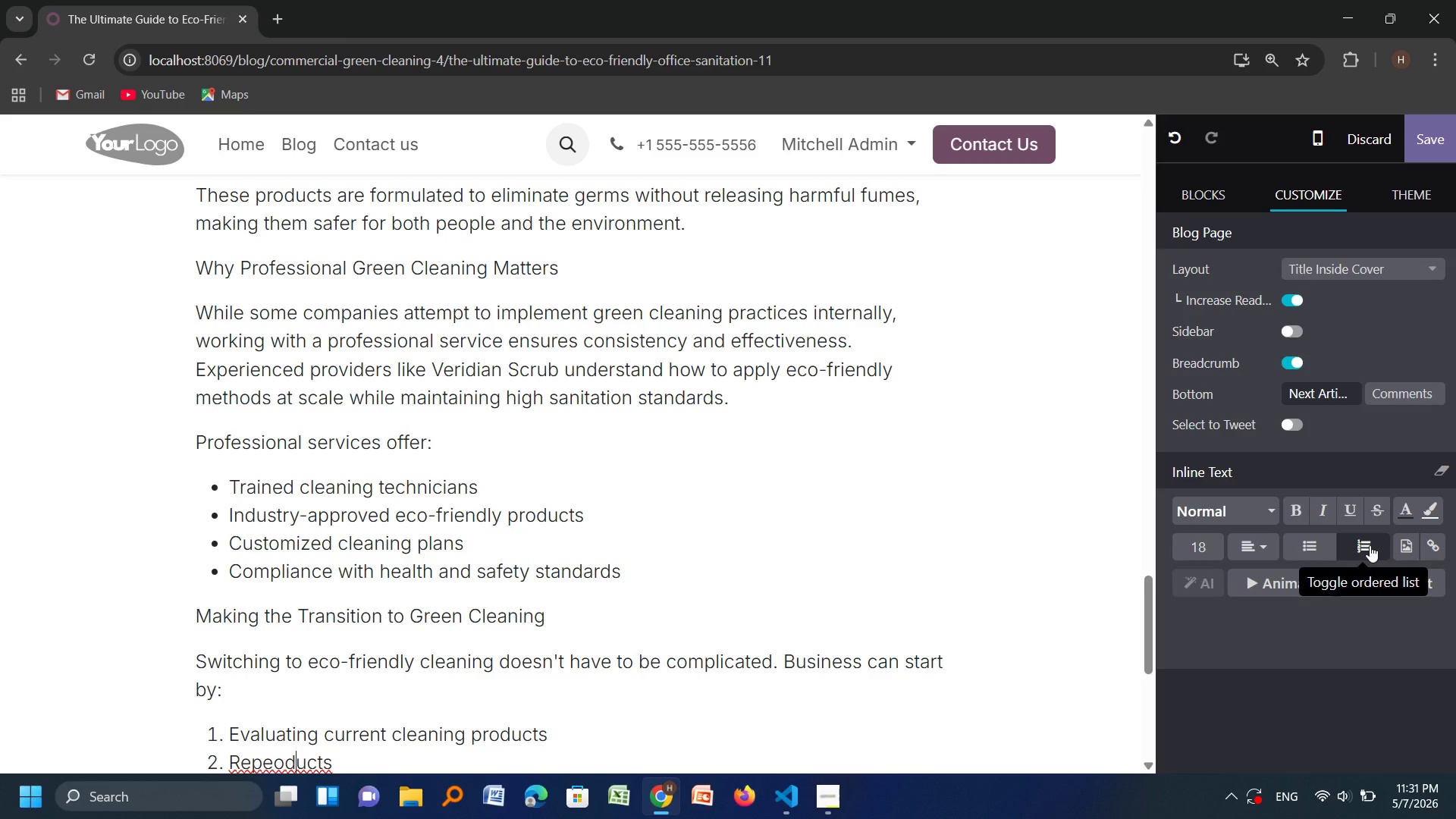 
key(ArrowLeft)
 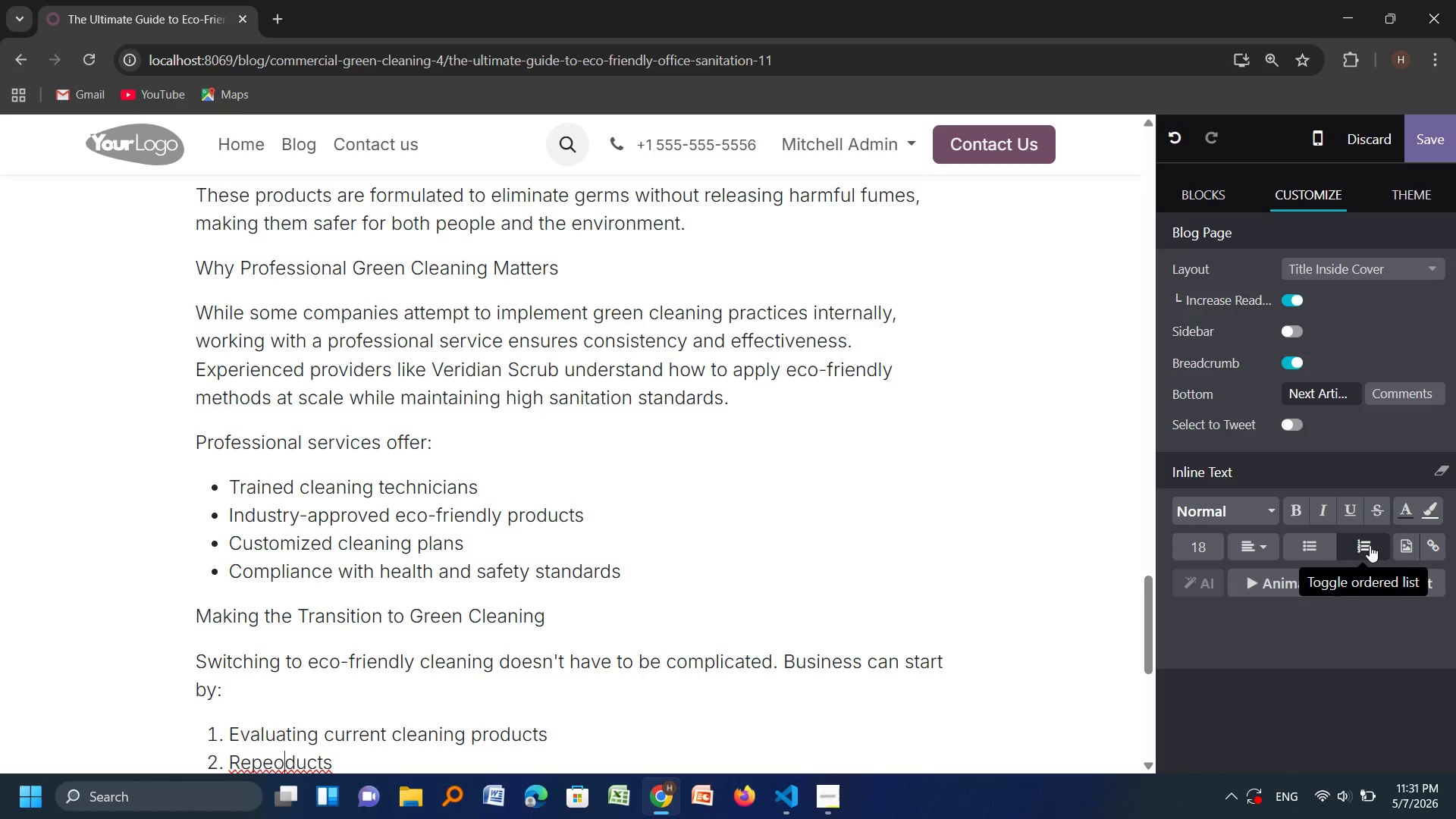 
key(ArrowLeft)
 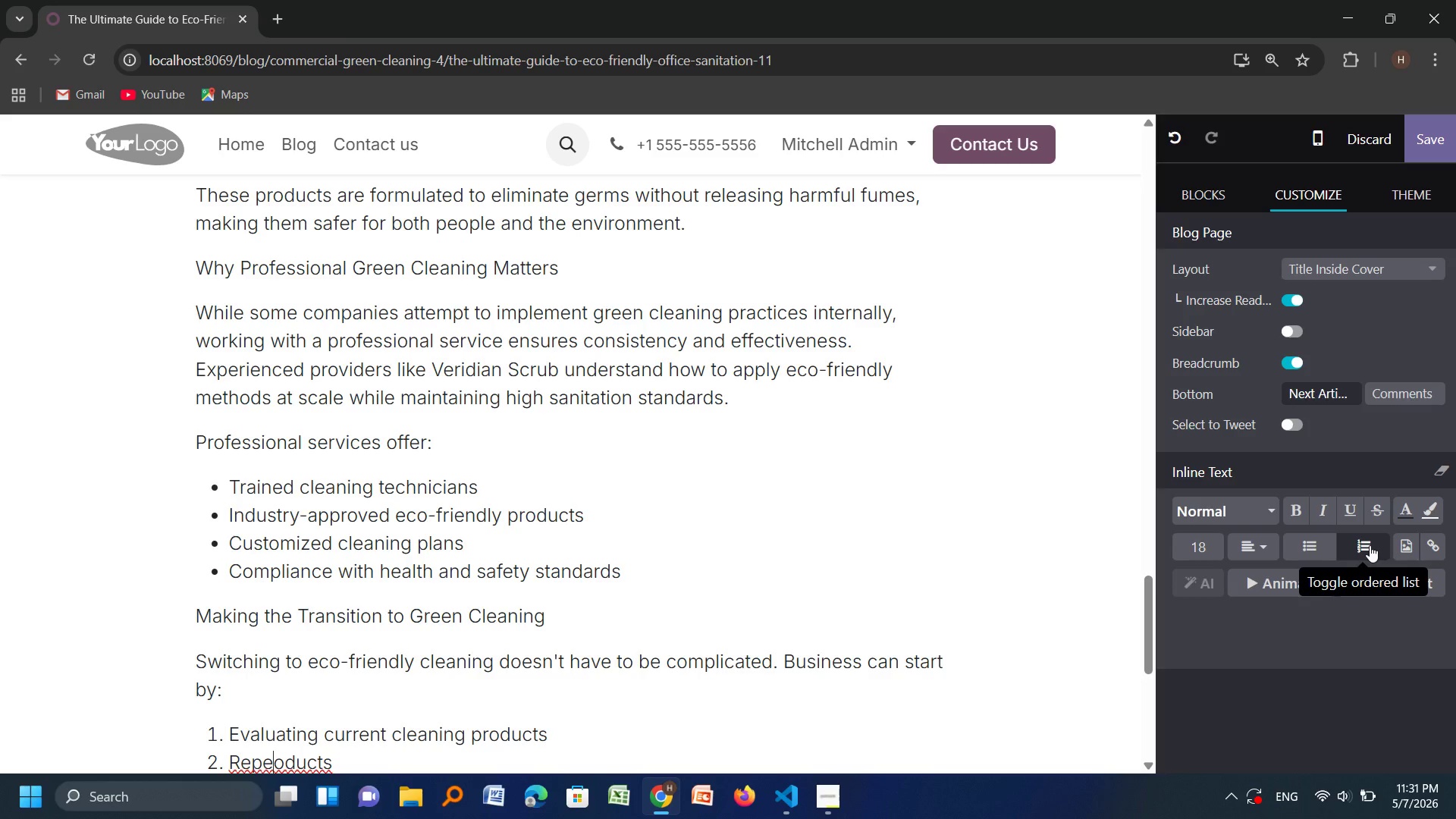 
key(ArrowLeft)
 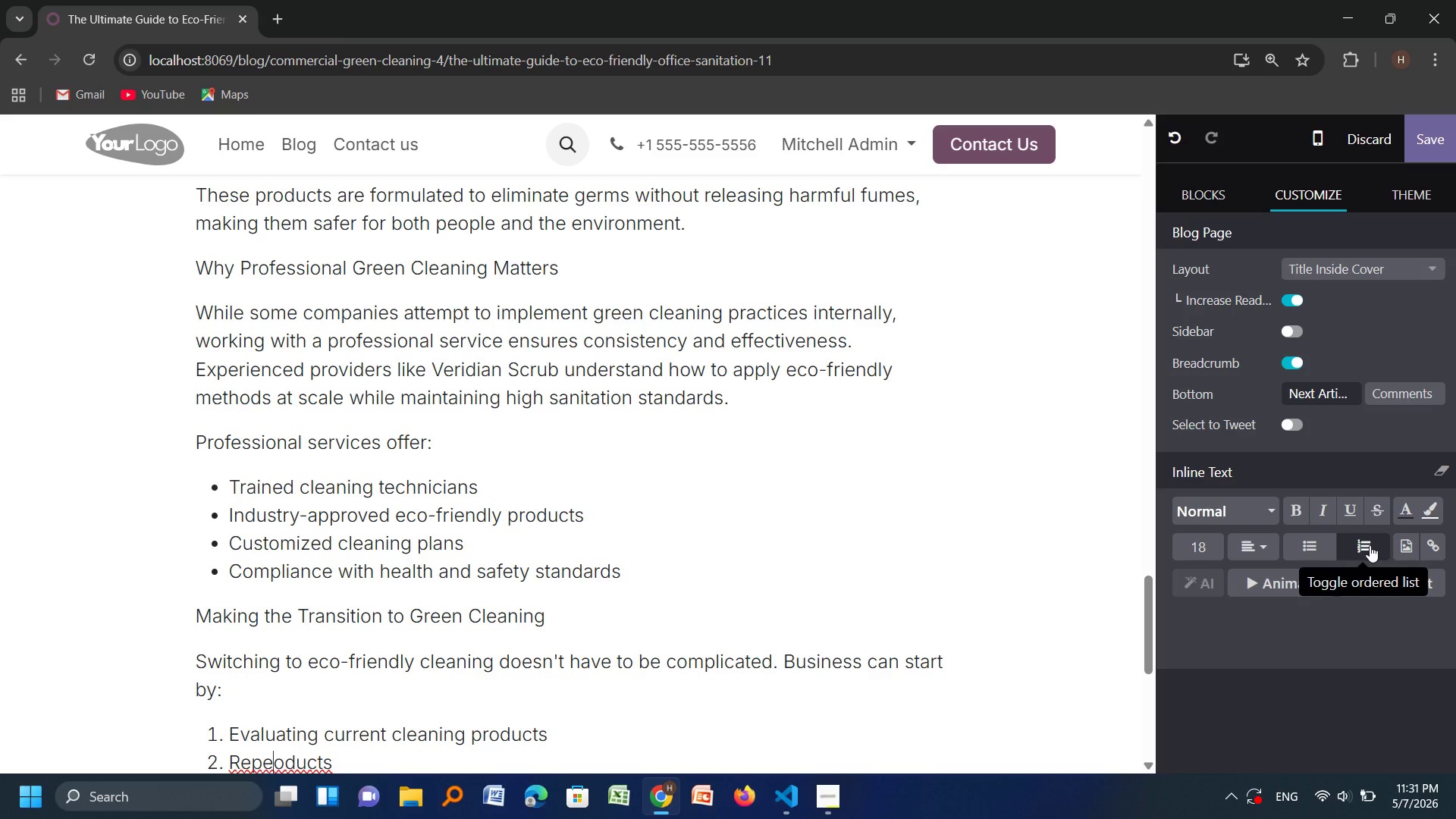 
key(ArrowRight)
 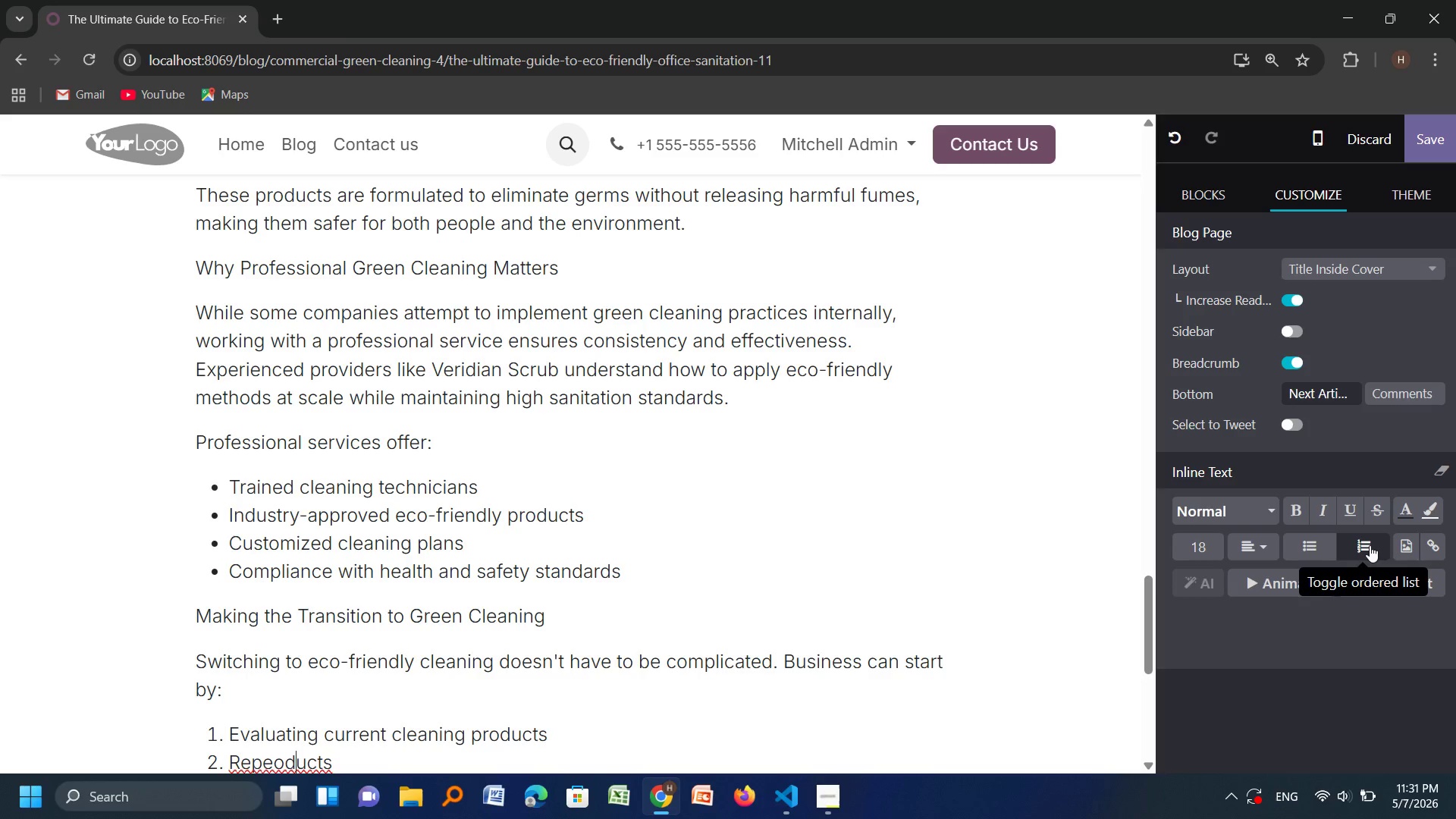 
key(ArrowRight)
 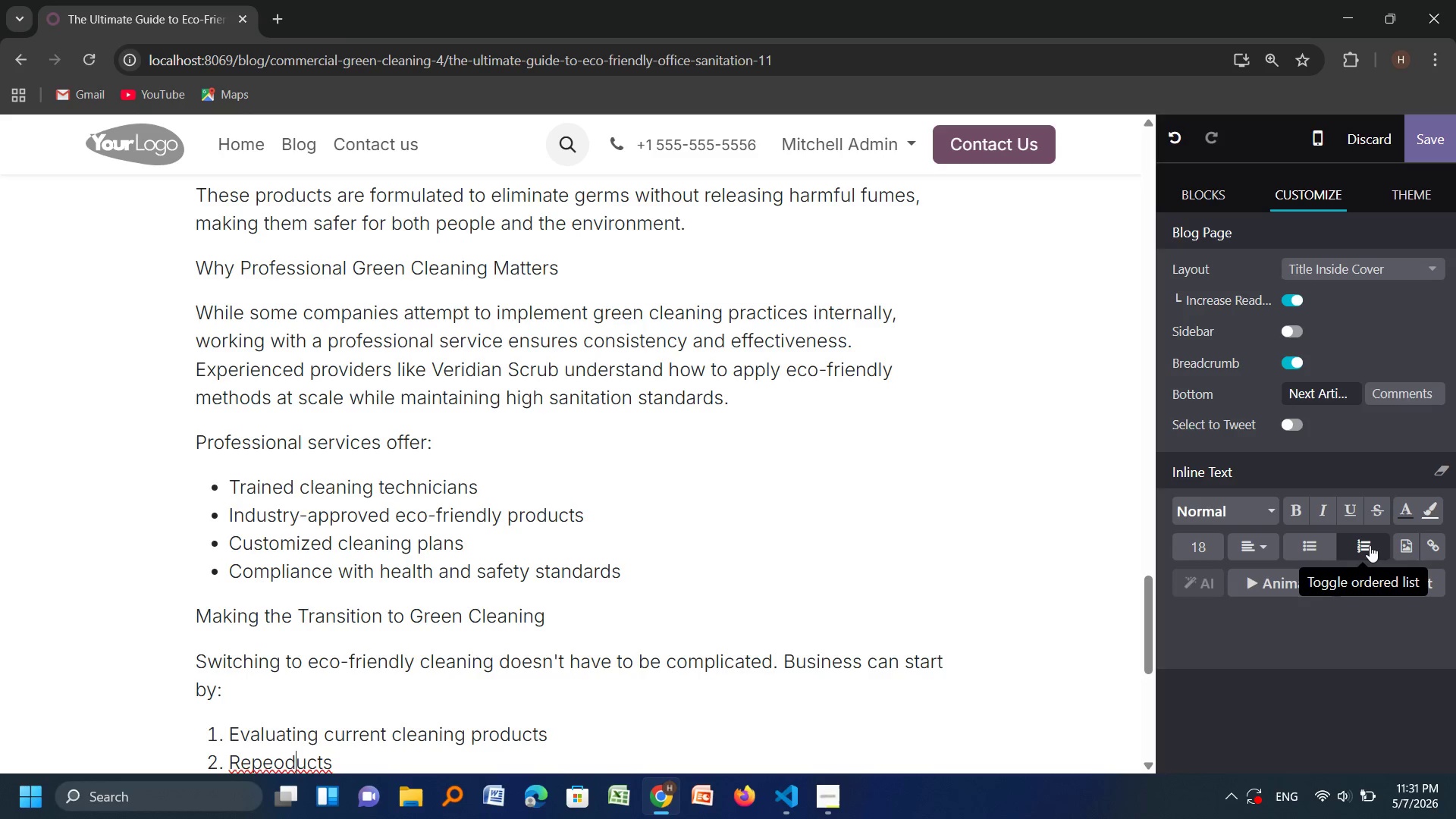 
key(ArrowRight)
 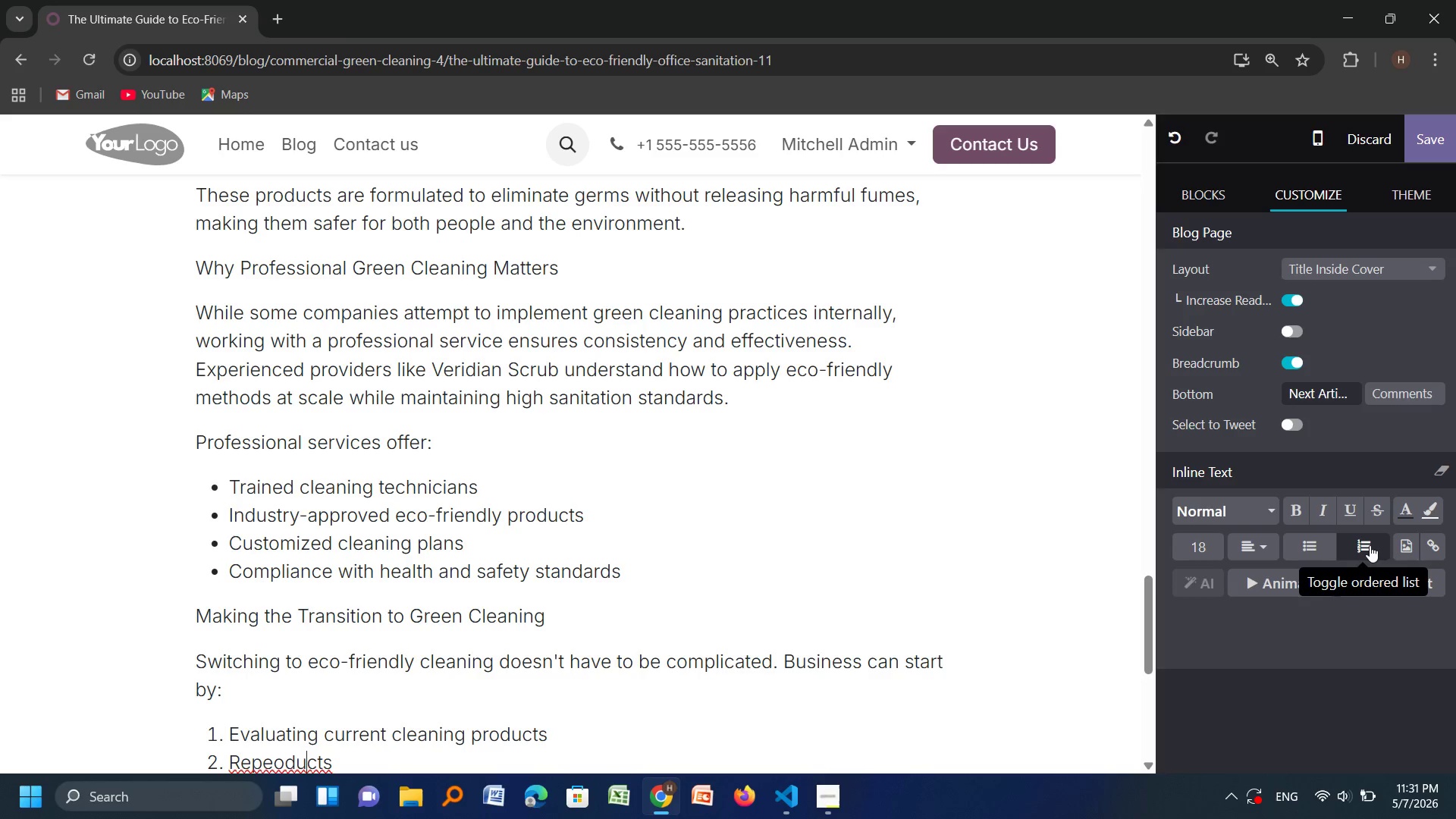 
key(ArrowRight)
 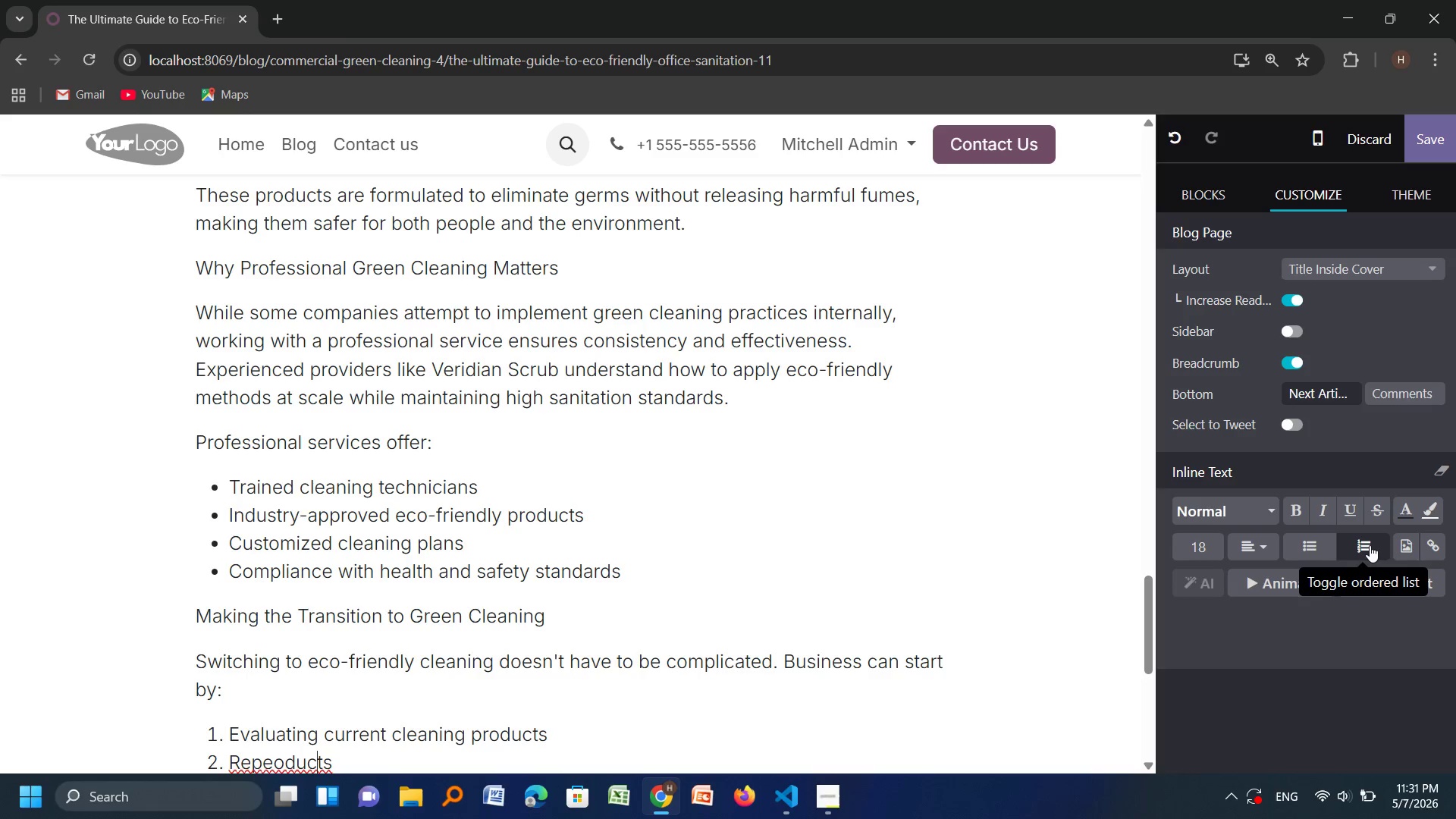 
key(ArrowRight)
 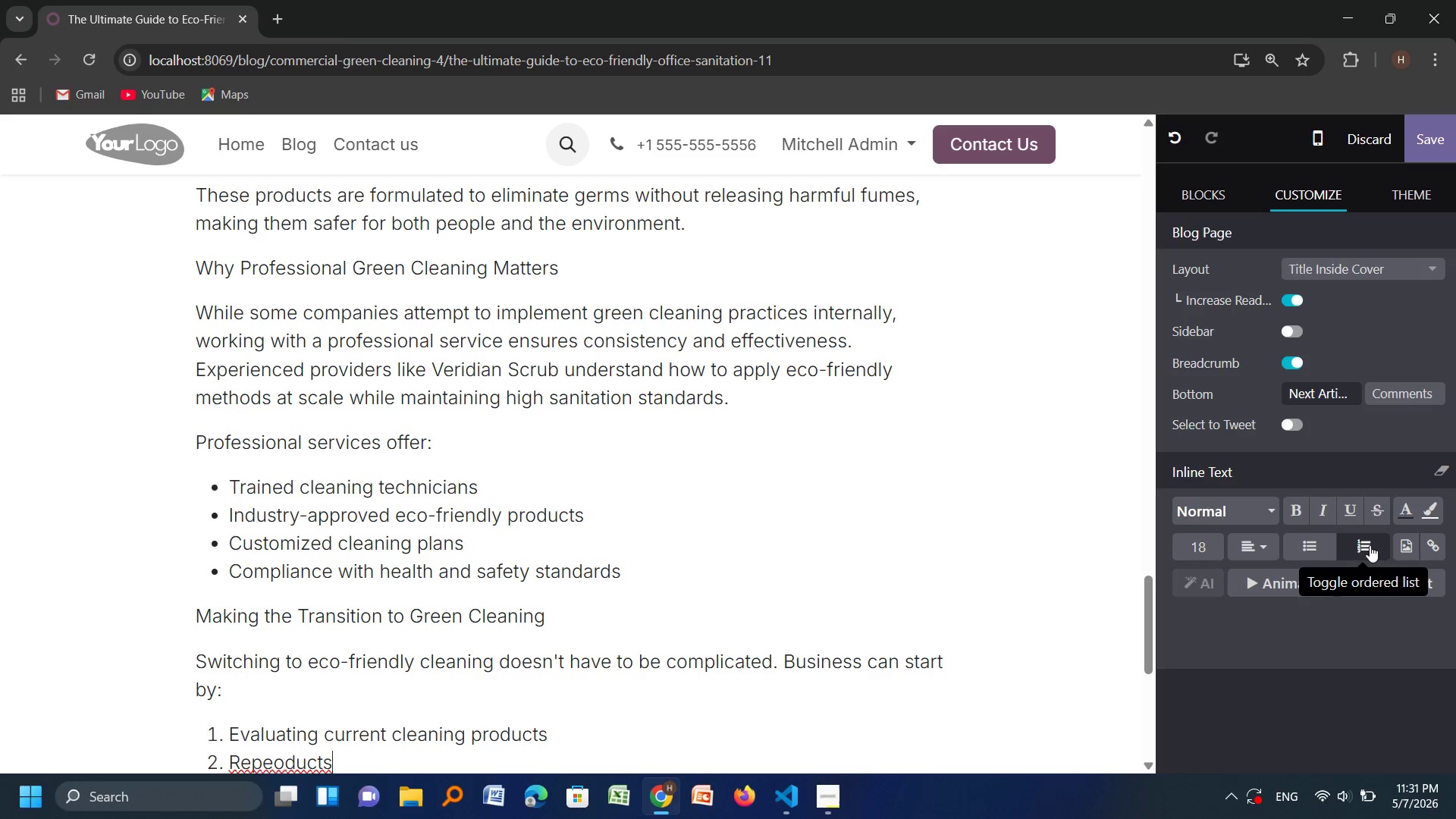 
key(ArrowRight)
 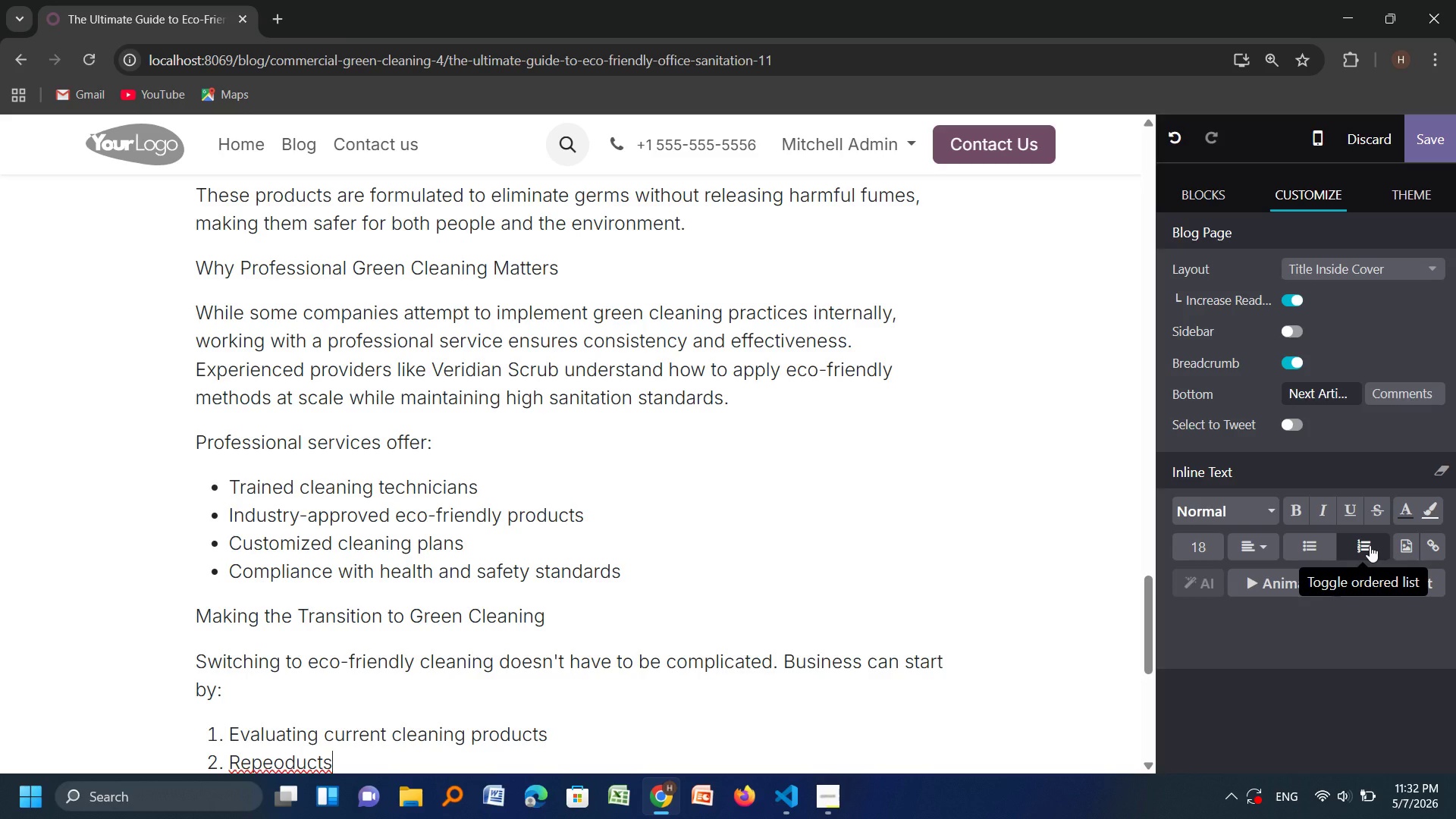 
key(Backspace)
key(Backspace)
key(Backspace)
key(Backspace)
key(Backspace)
key(Backspace)
key(Backspace)
type(lacing harsh chemical )
key(Backspace)
type(s with eco-frienly )
key(Backspace)
key(Backspace)
key(Backspace)
type(dly alternatives)
 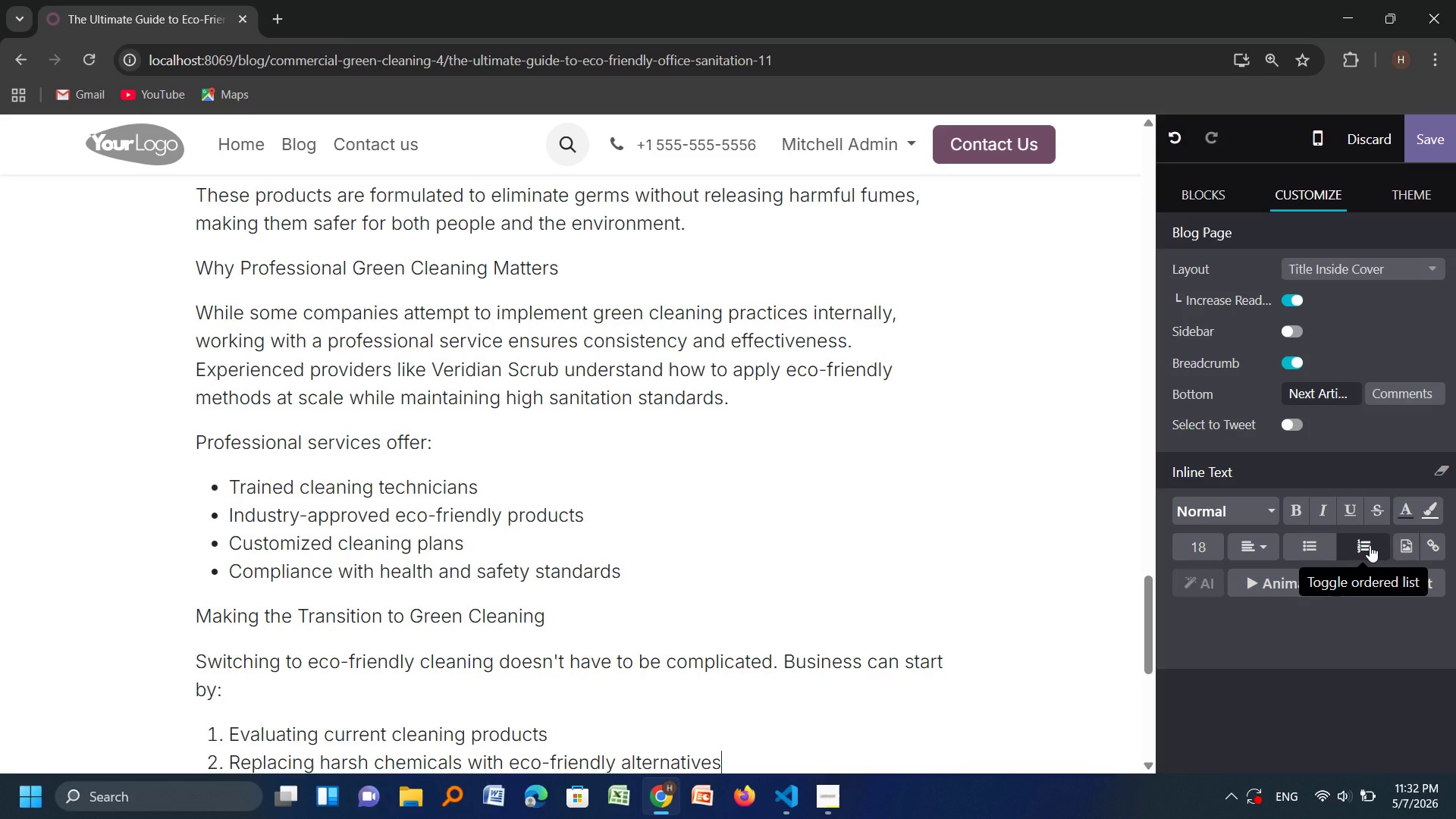 
key(Enter)
 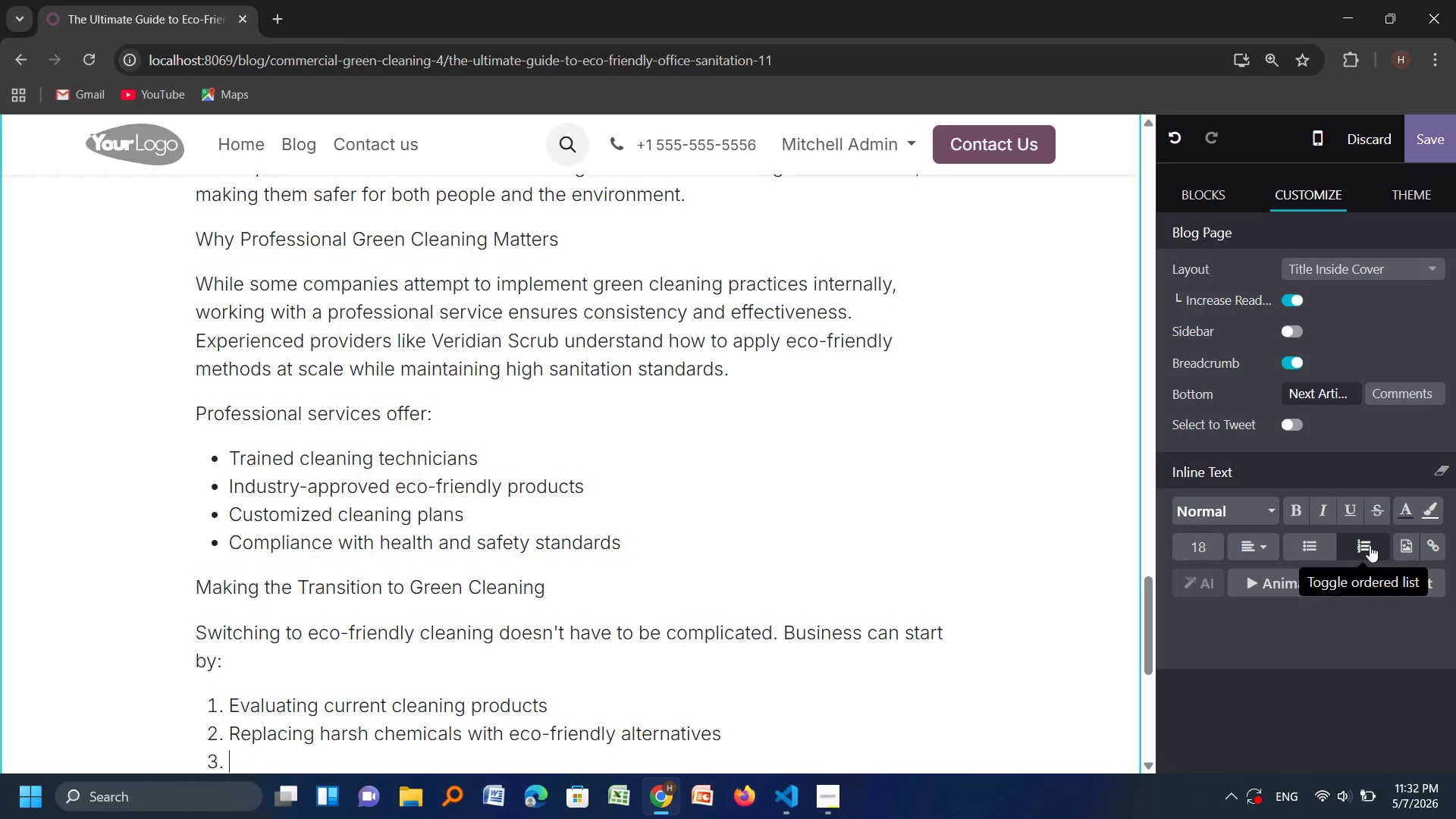 
type(Implementing HEPA filtration)
 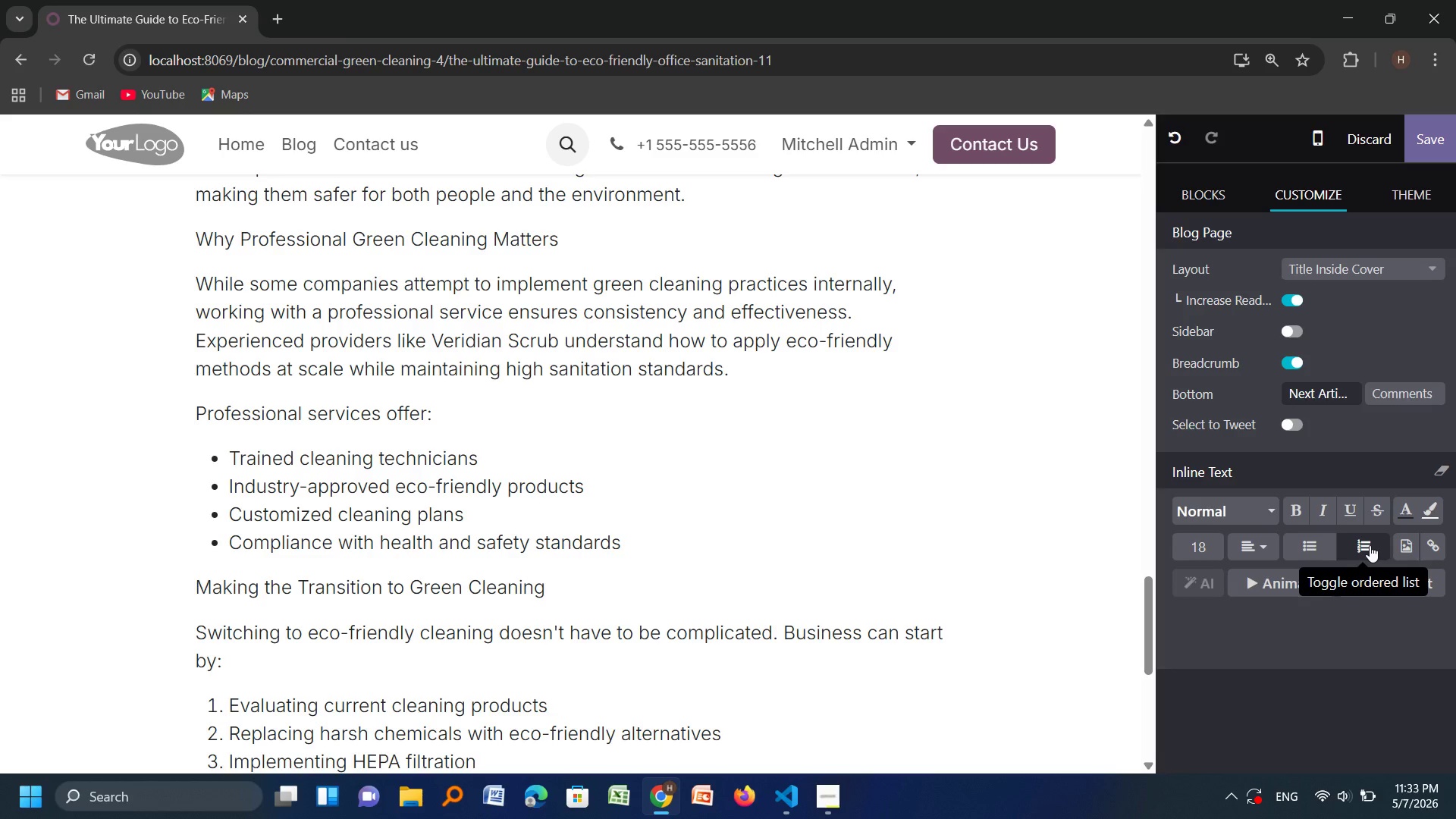 
type( systems)
 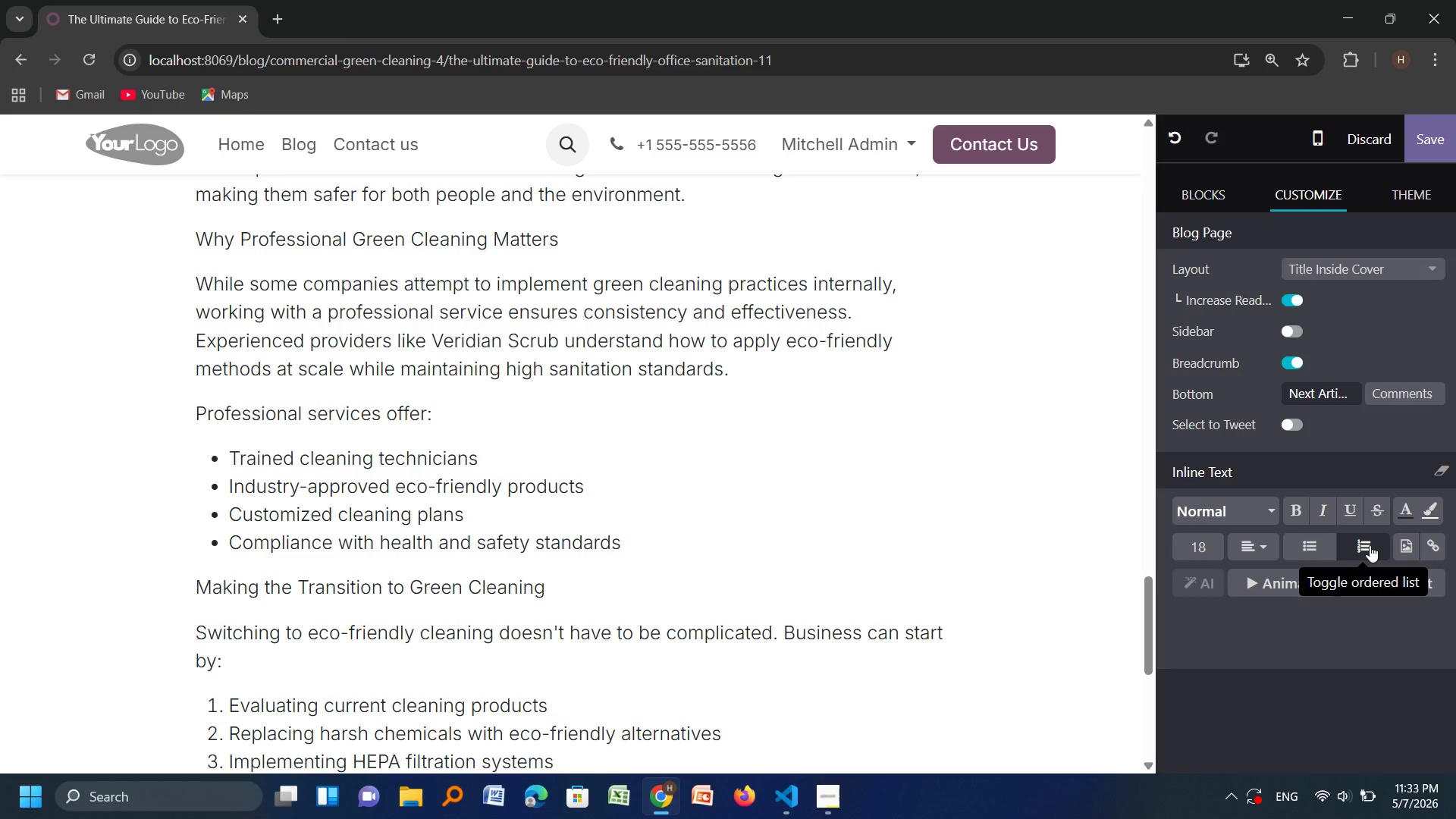 
key(Enter)
 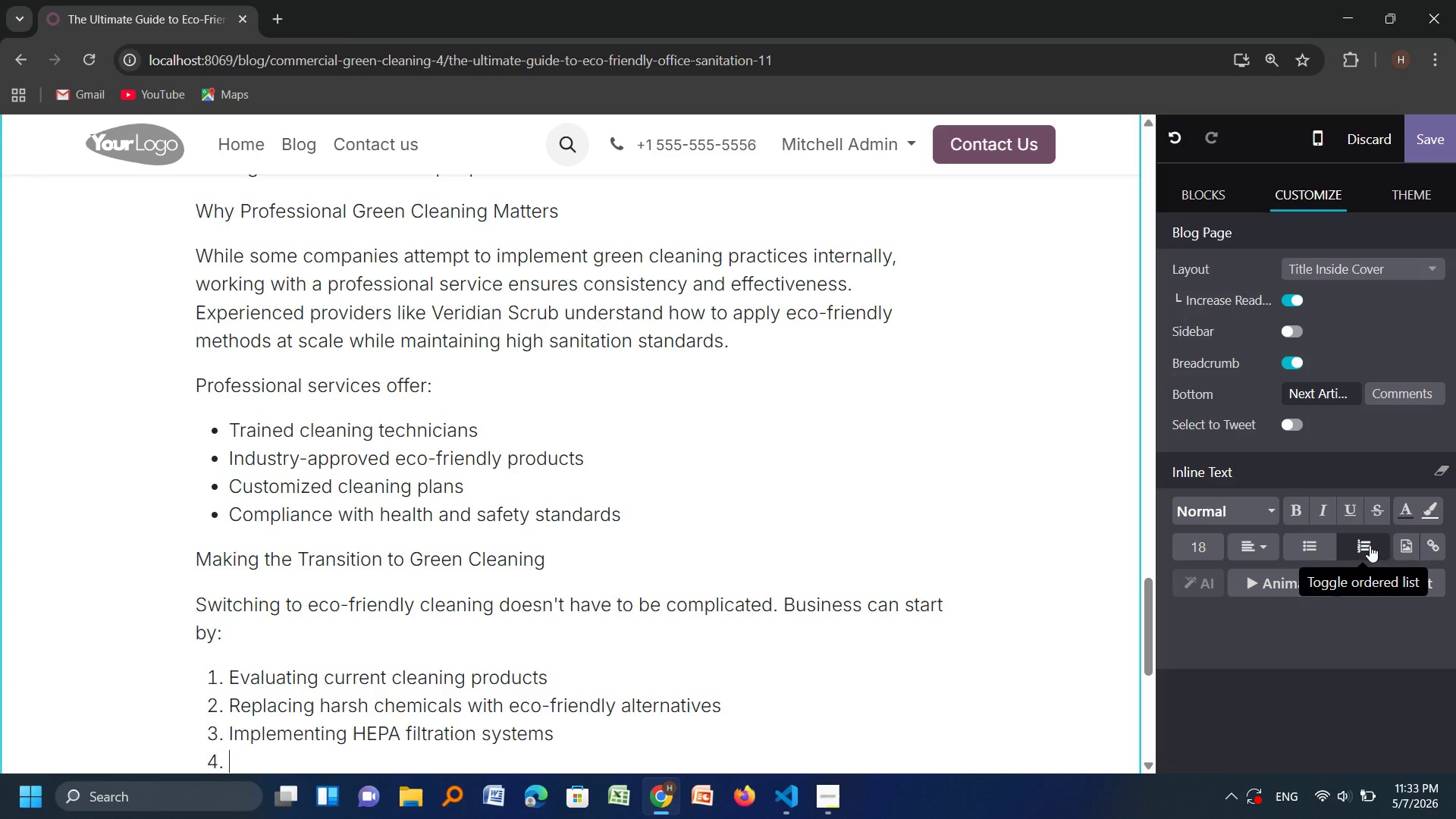 
wait(6.03)
 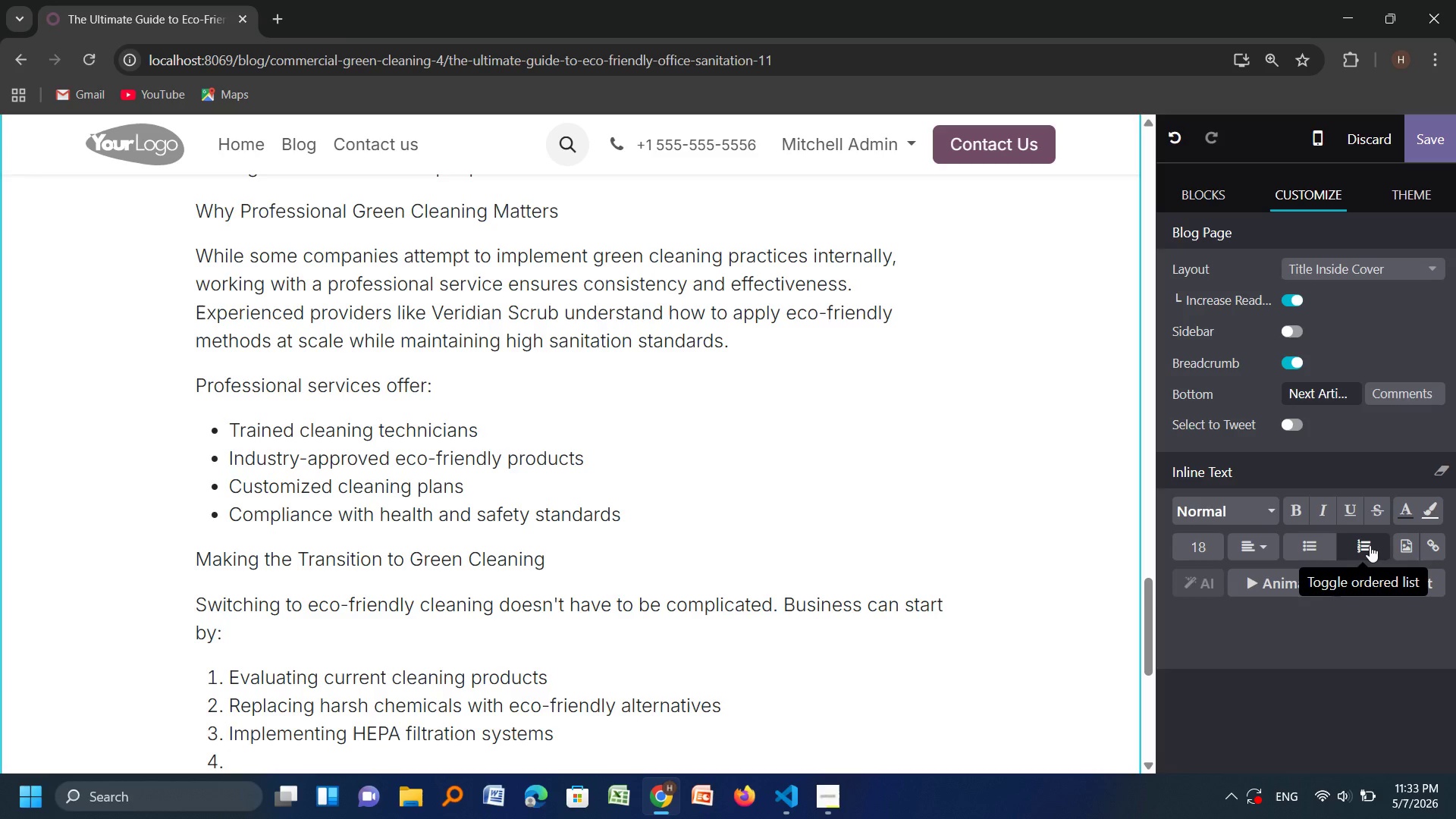 
type(Parn)
 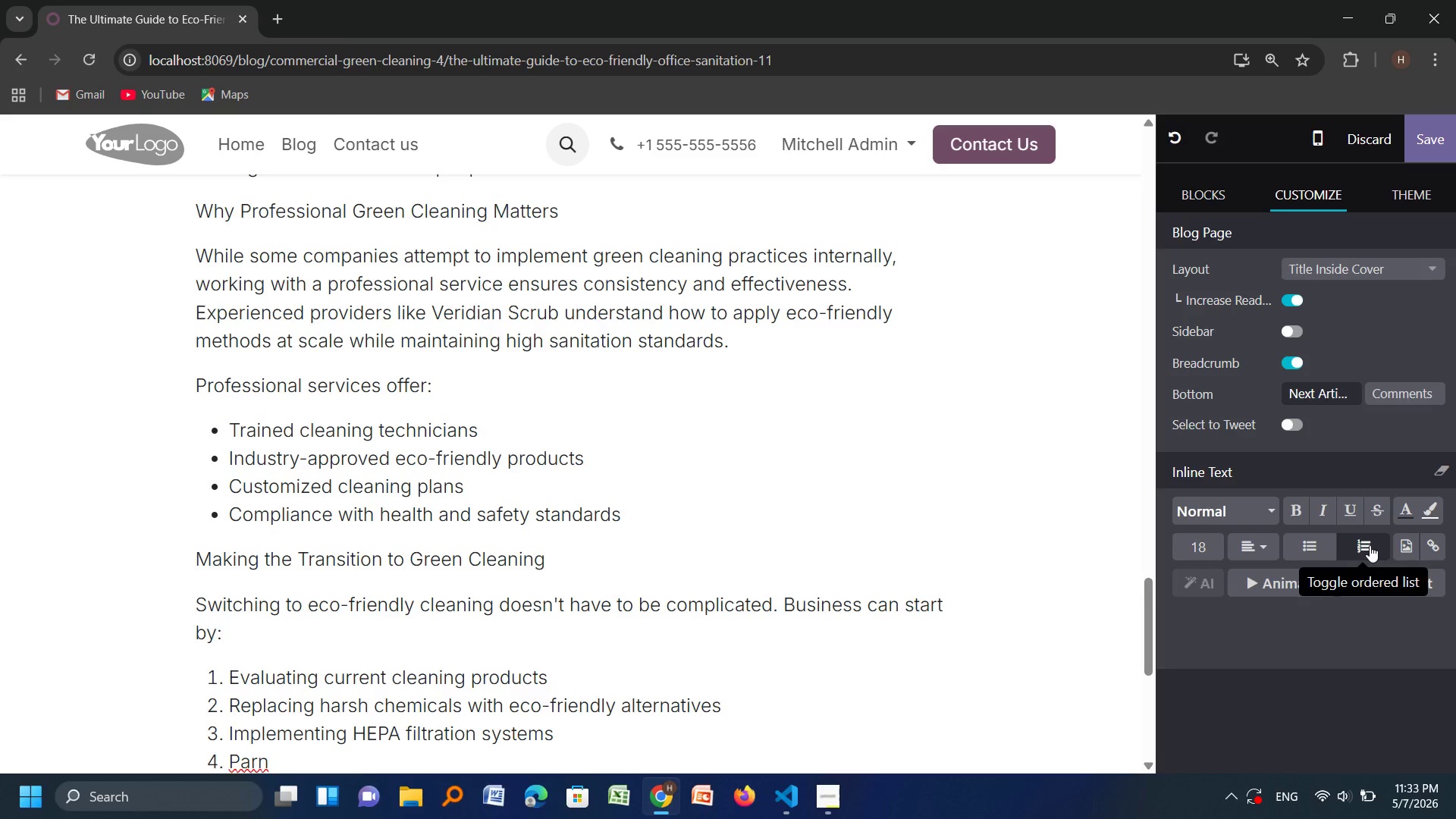 
key(Backspace)
type(tnering wo)
key(Backspace)
type(ith a professional green cleaning )
 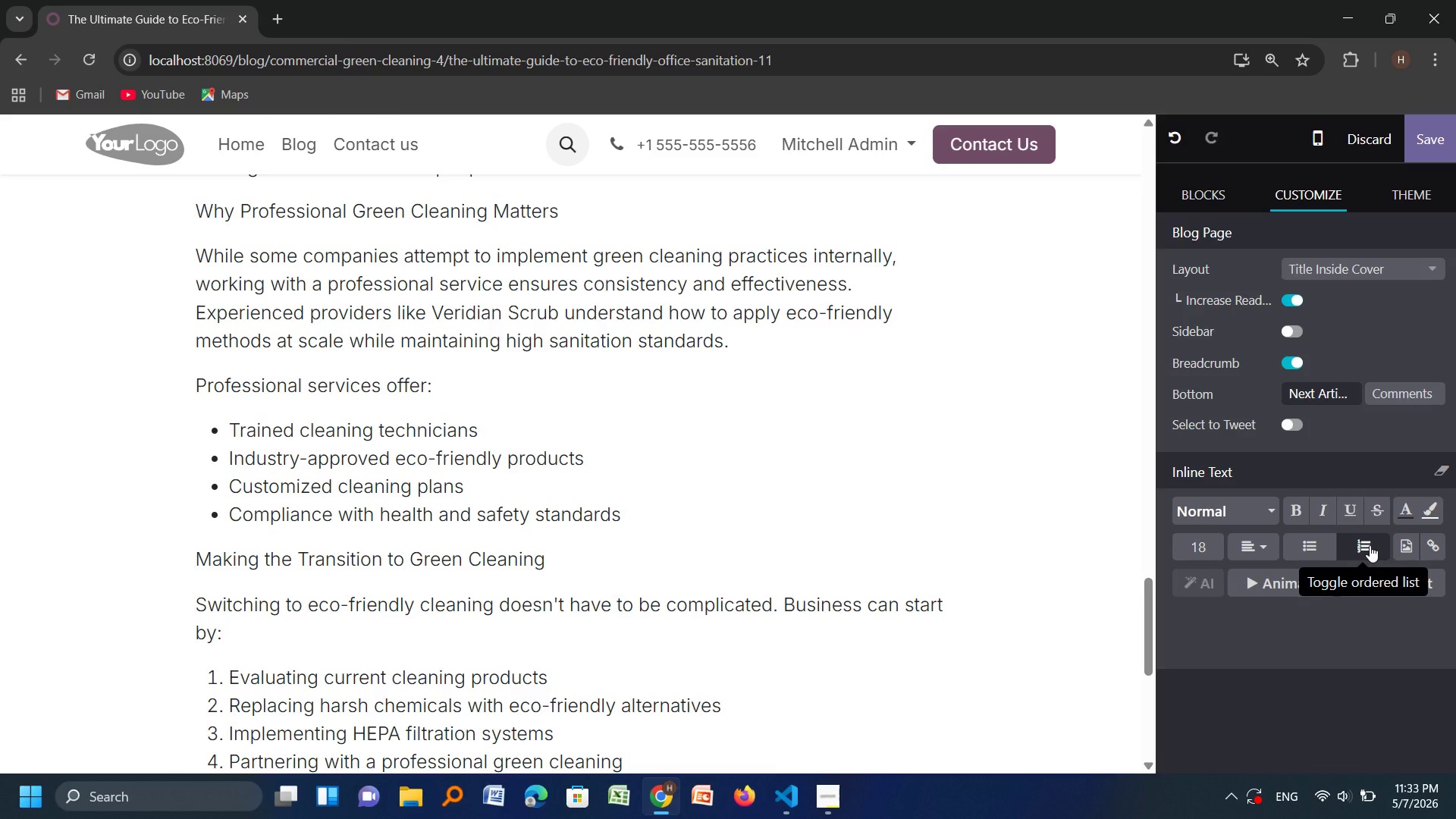 
wait(5.23)
 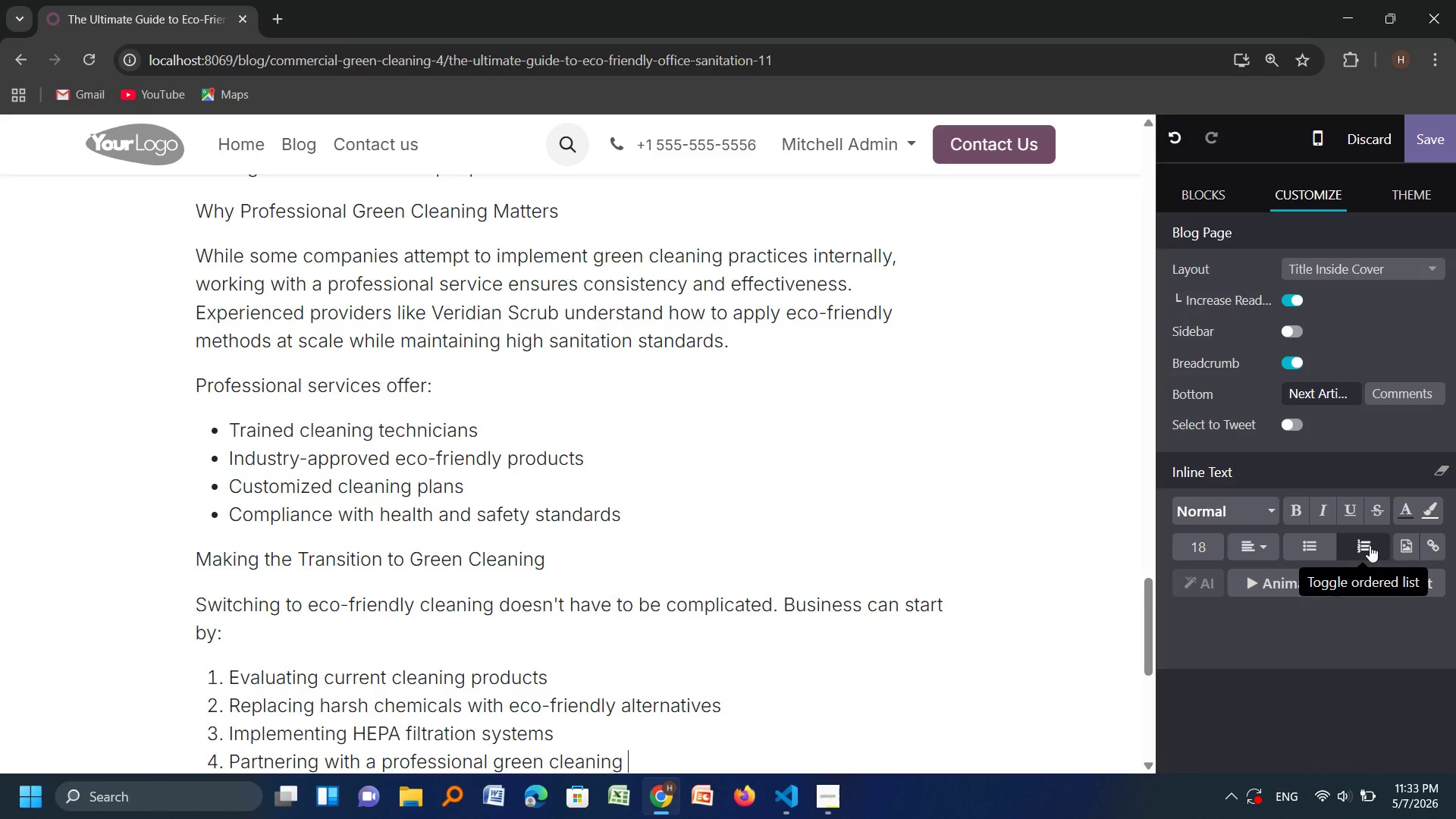 
type( provider)
 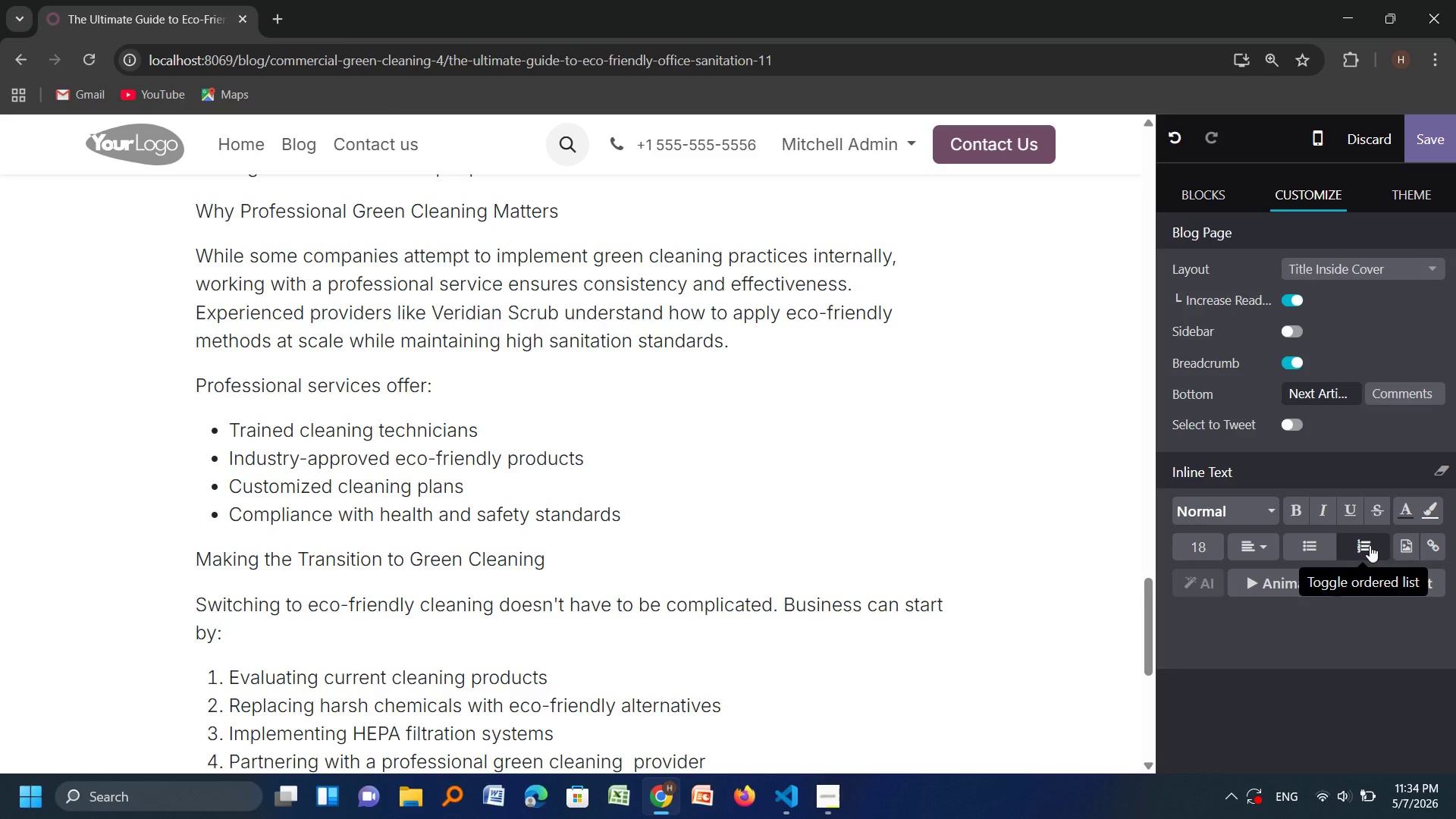 
key(Enter)
 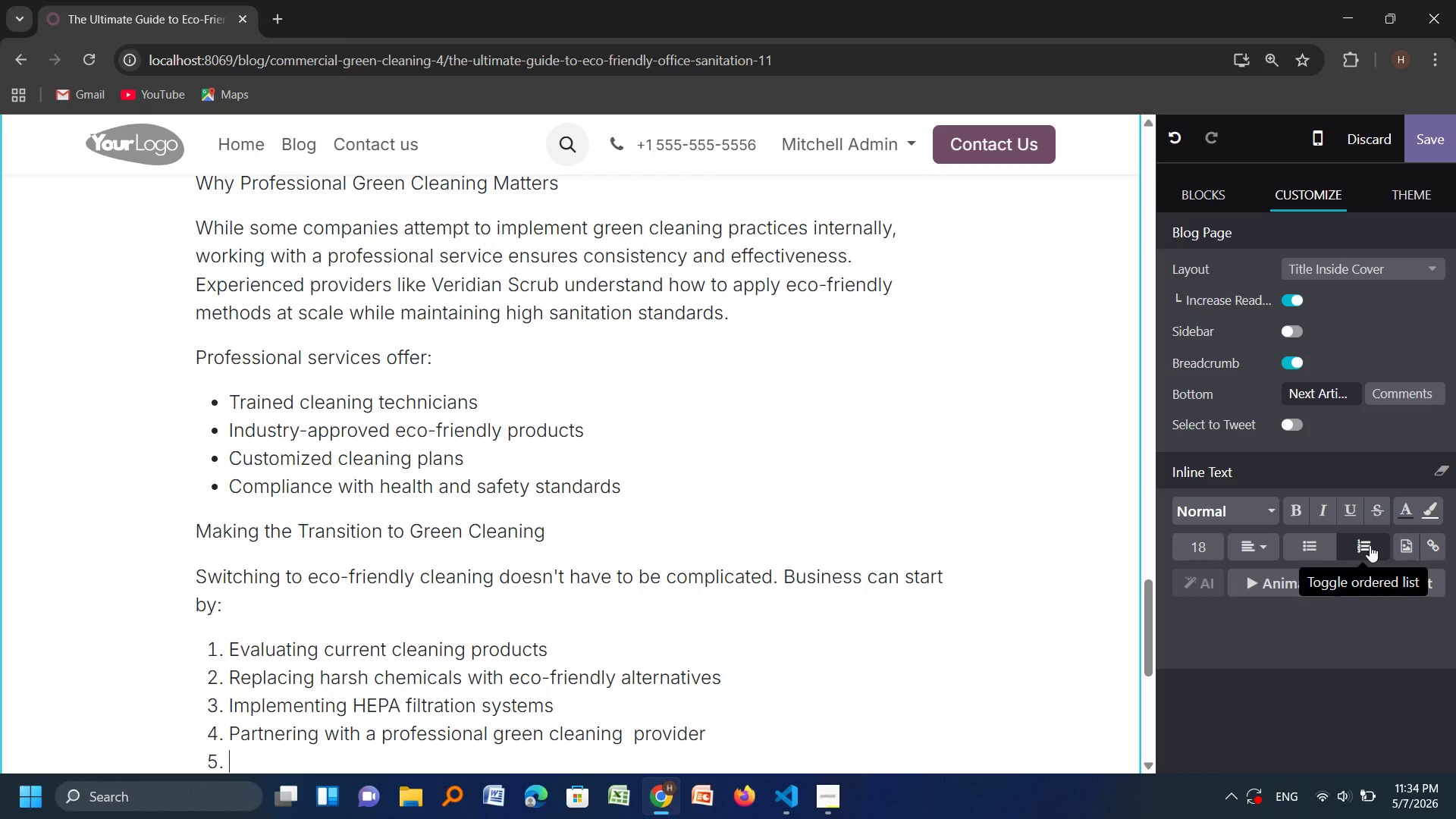 
key(Backspace)
type(Even small)
 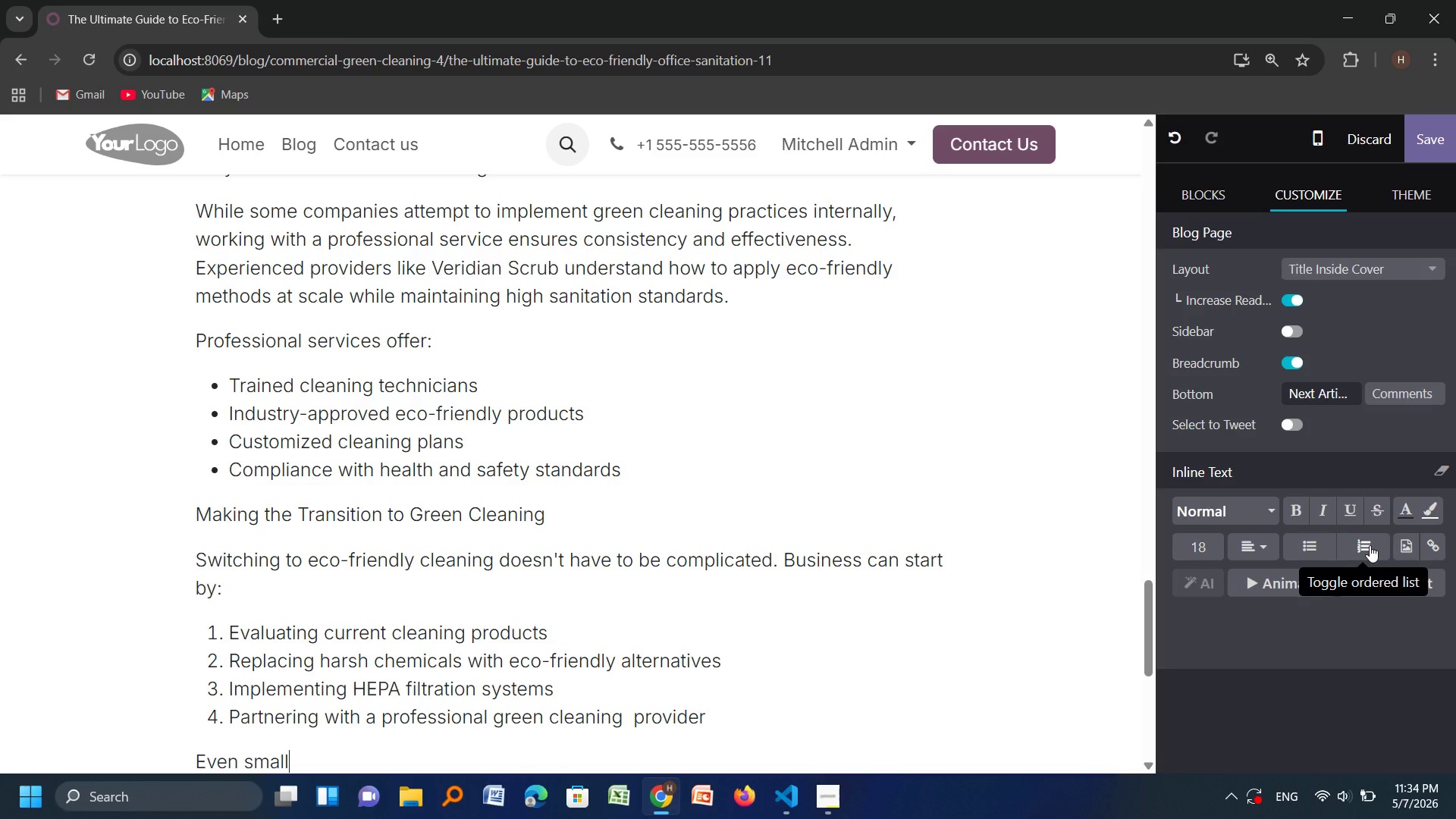 
type( changes can have a si)
 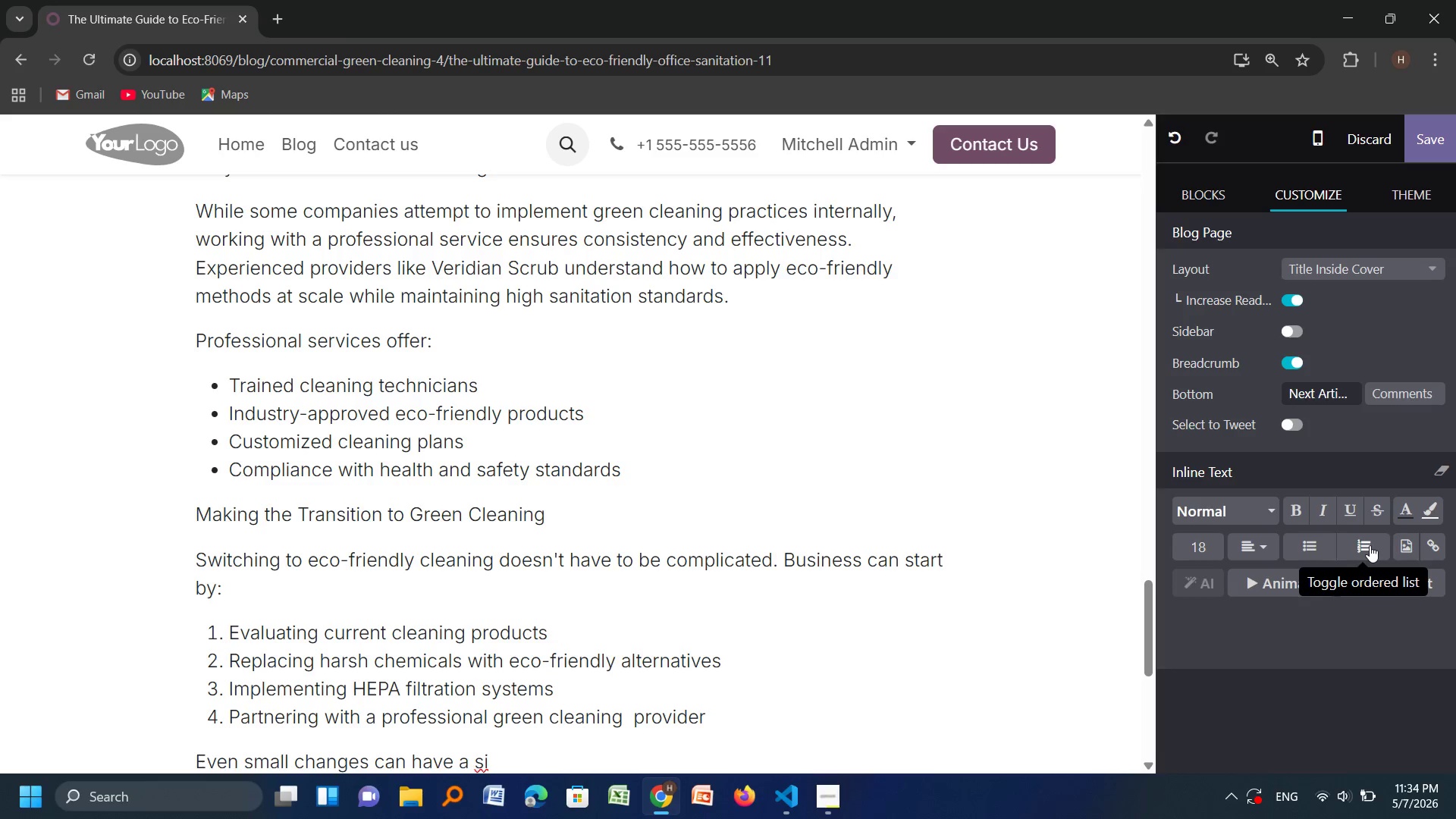 
wait(7.84)
 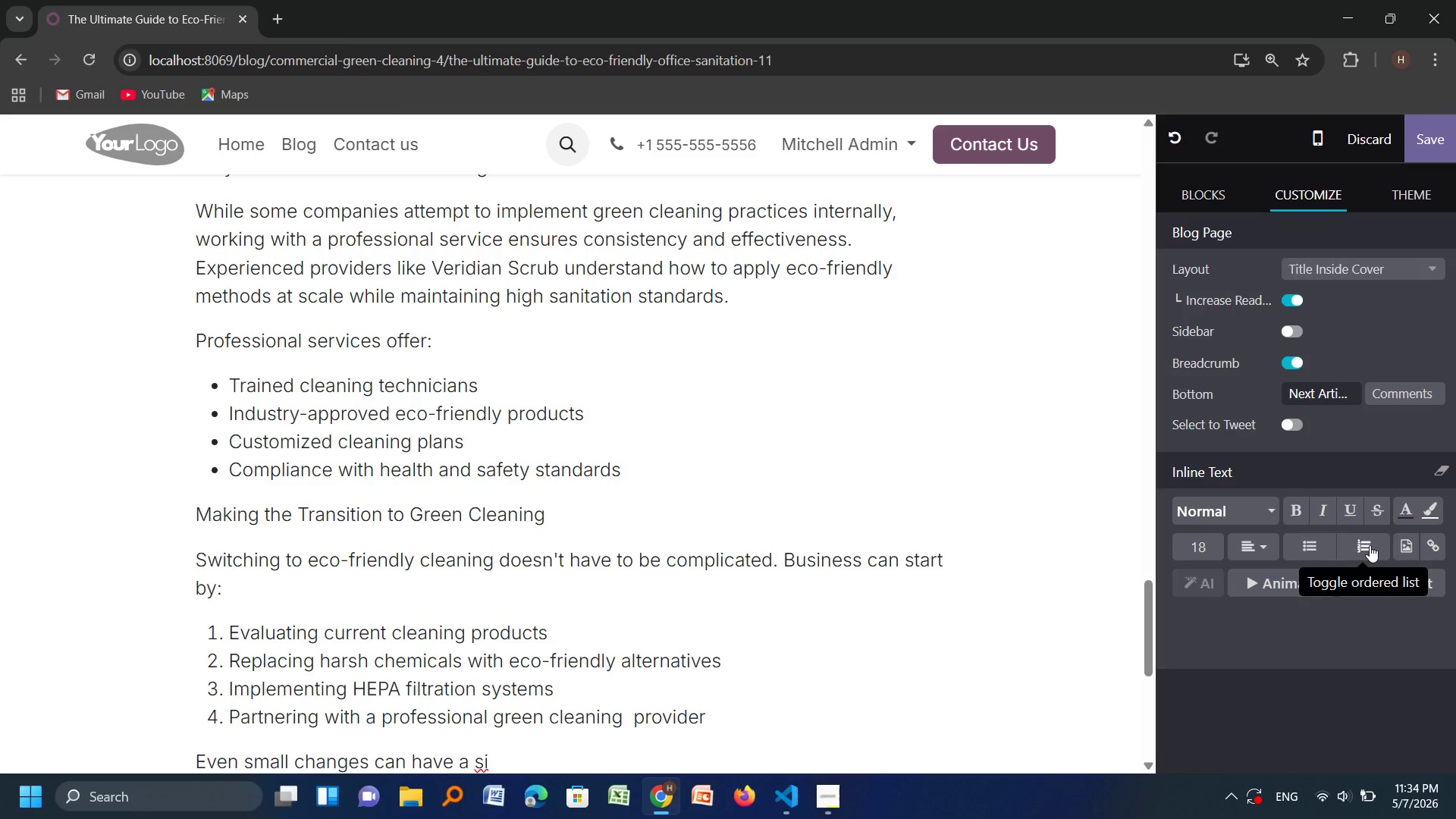 
type(,)
key(Backspace)
key(Backspace)
key(Backspace)
type(significant impact over time.)
 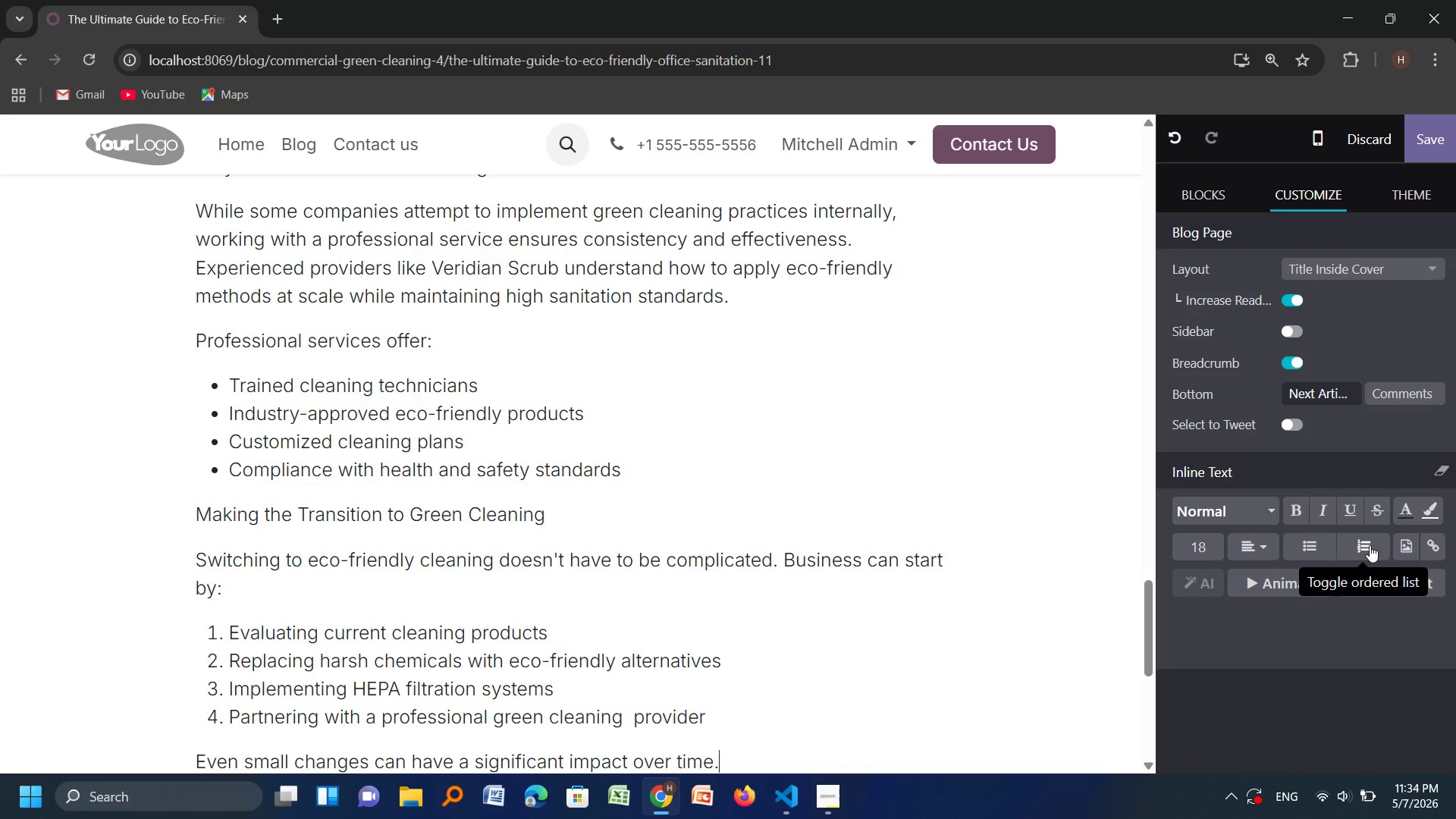 
key(Enter)
 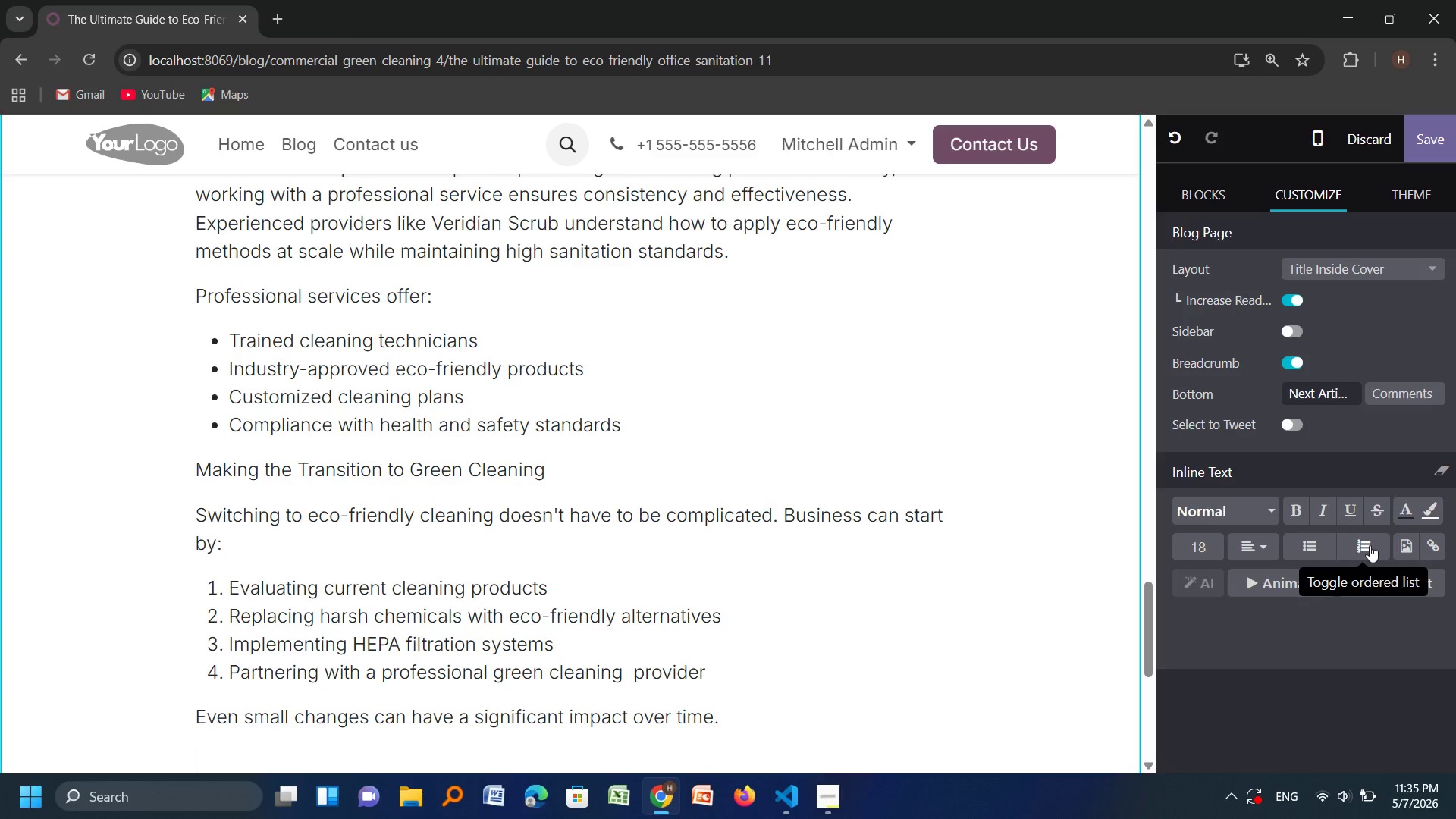 
wait(16.76)
 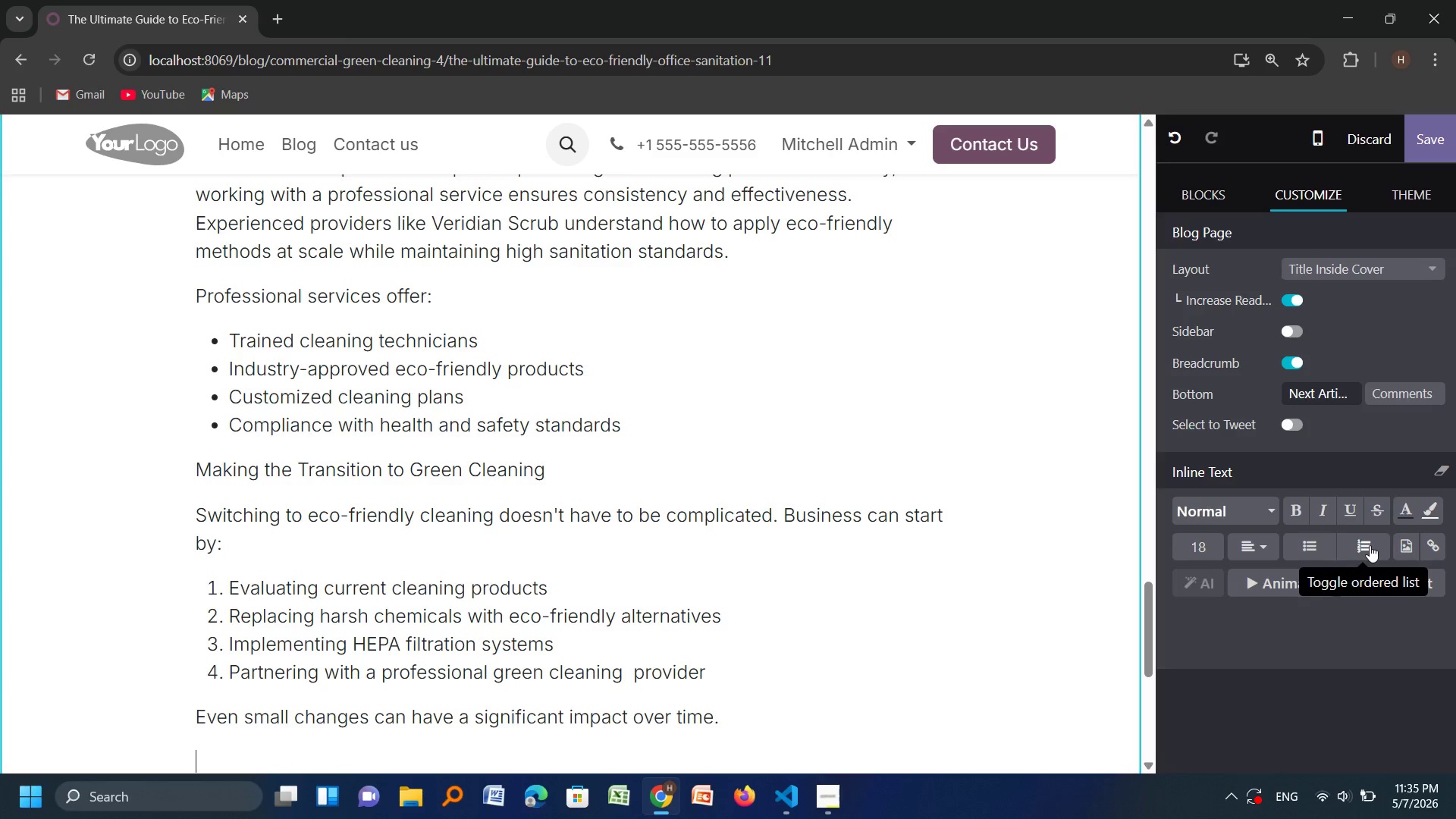 
type(Conclusion )
 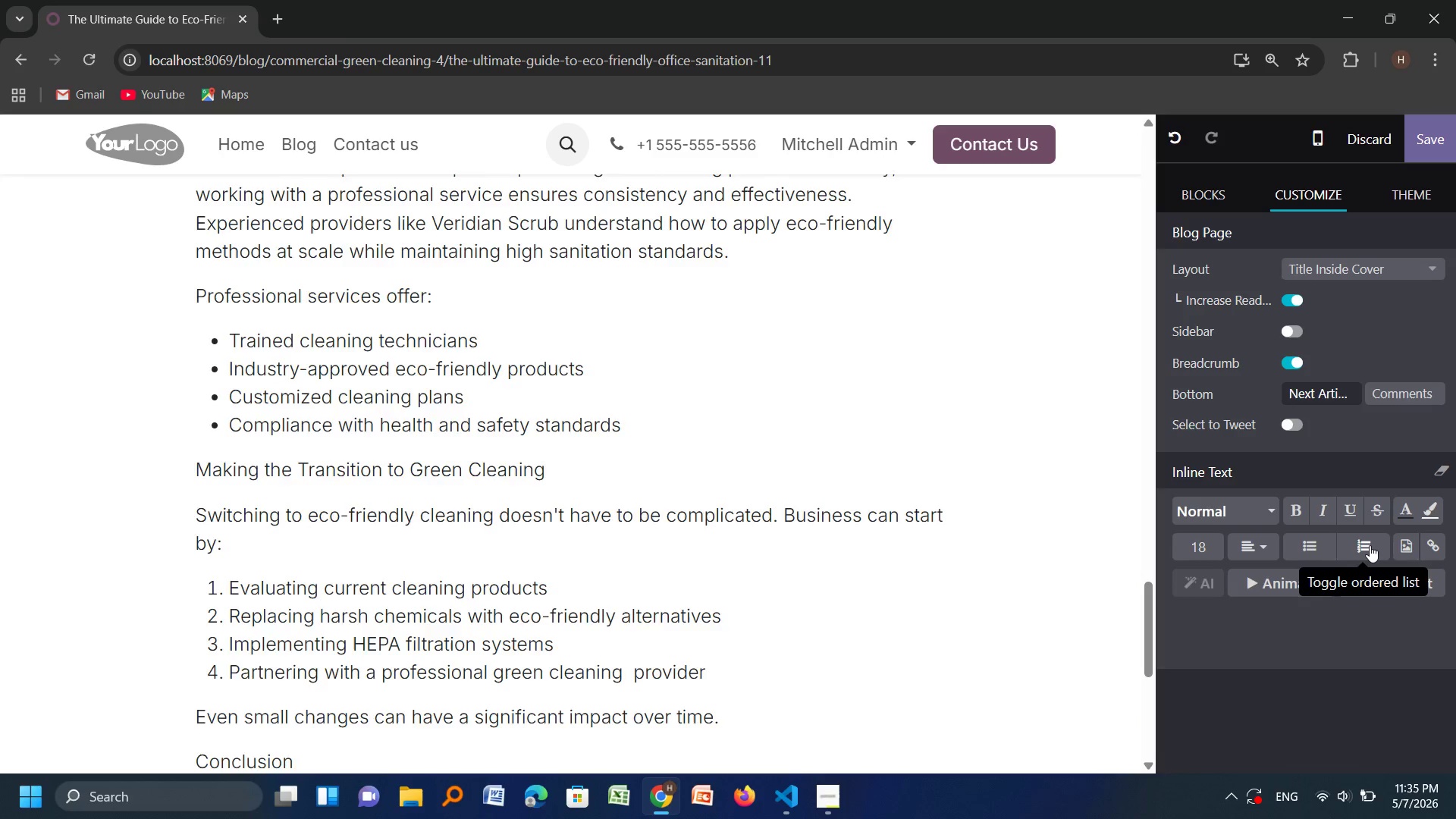 
key(Enter)
 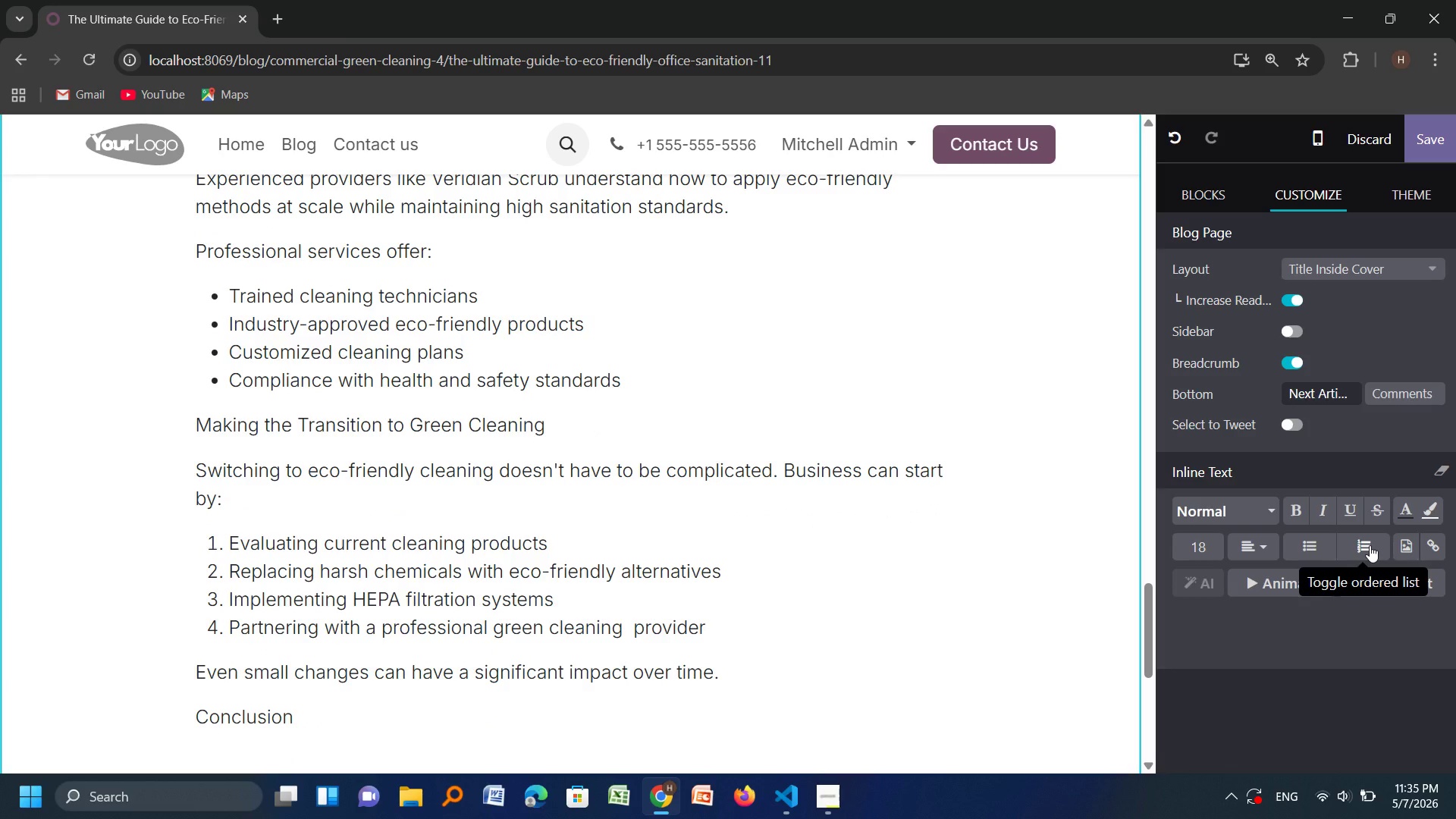 
type(c)
key(Backspace)
type(Eco-frendlu)
key(Backspace)
type(y p)
key(Backspace)
type(offoce)
 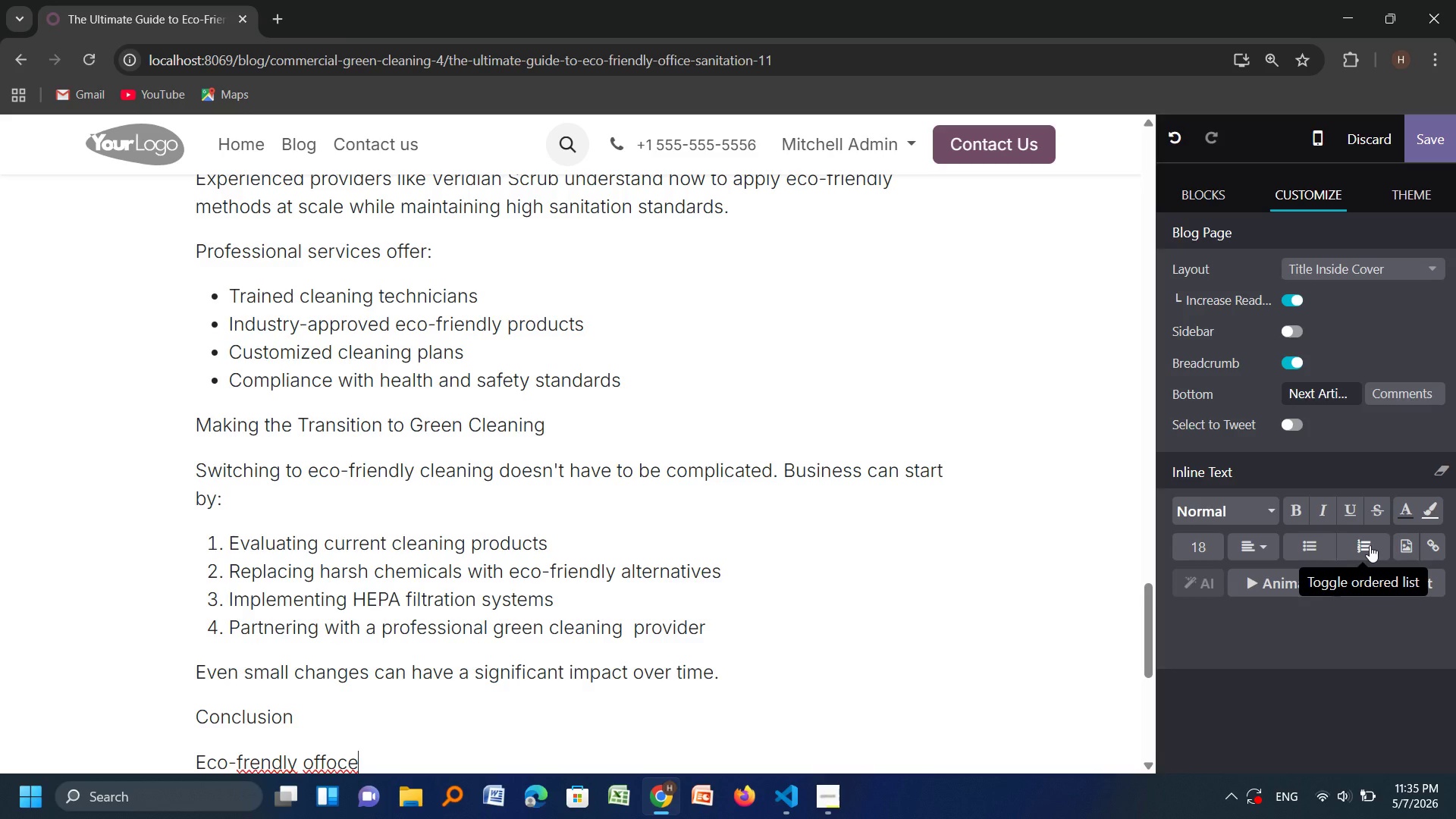 
type( )
key(Backspace)
key(Backspace)
key(Backspace)
key(Backspace)
type(ice)
 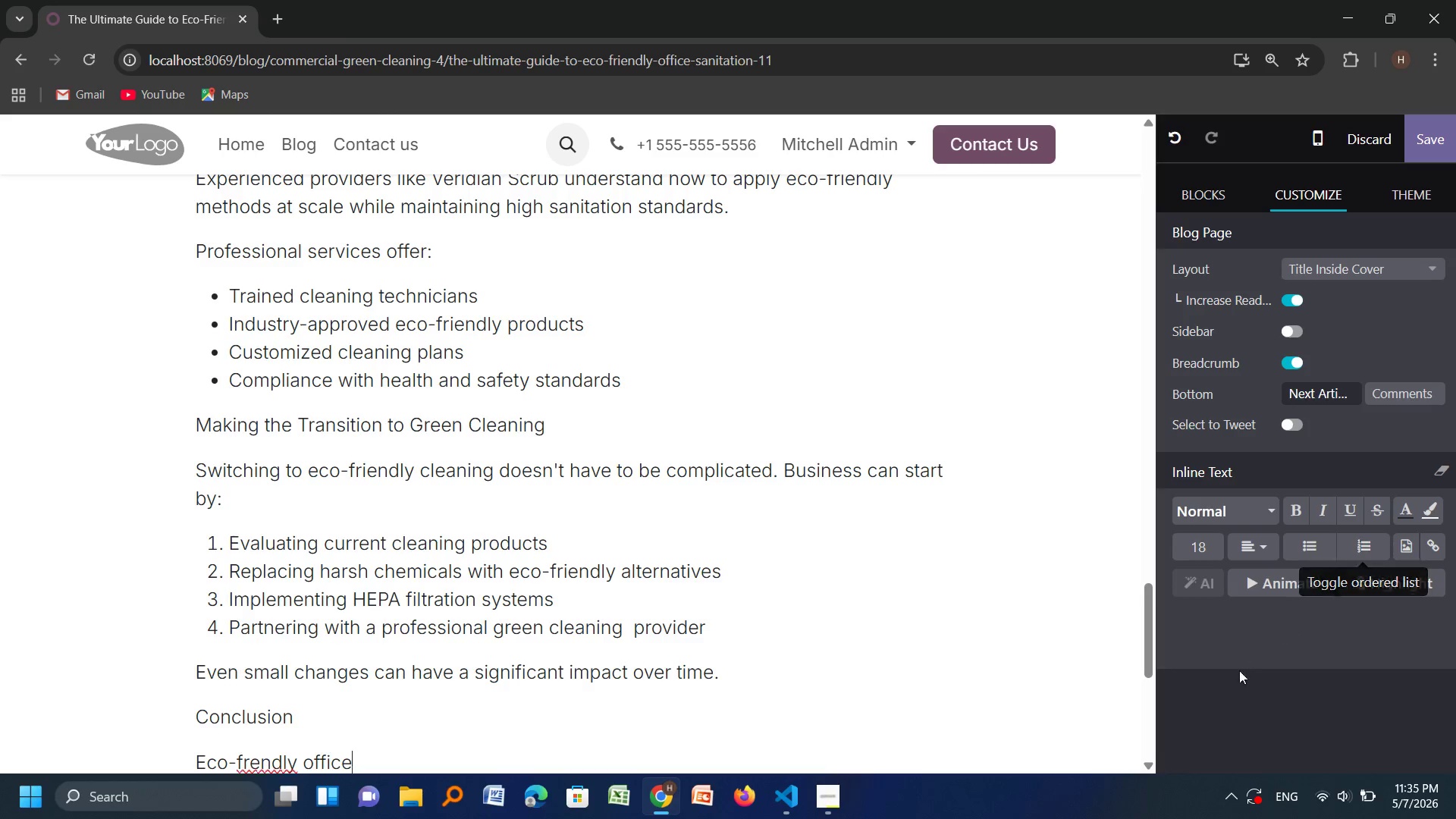 
key(N)
 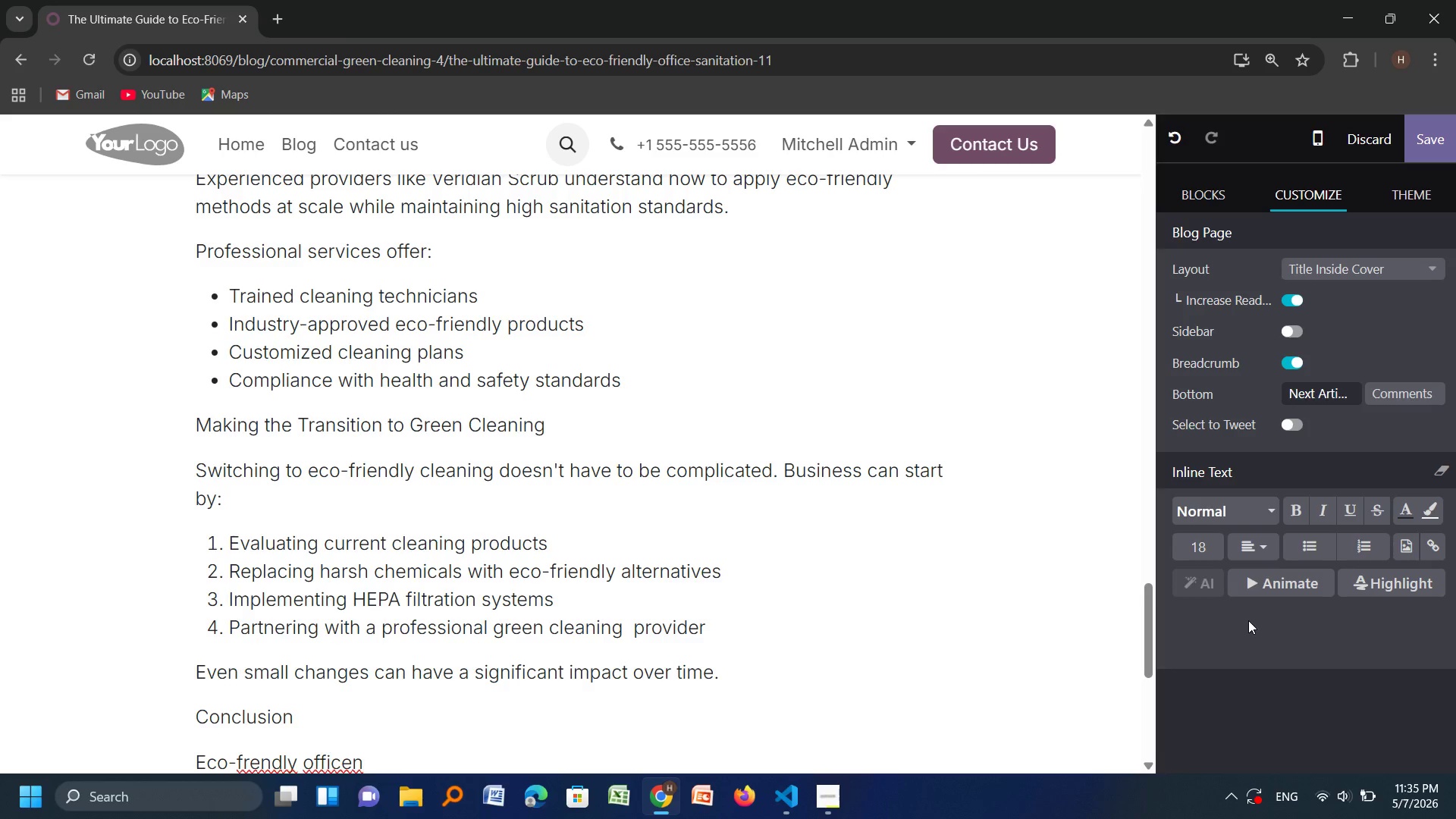 
key(Space)
 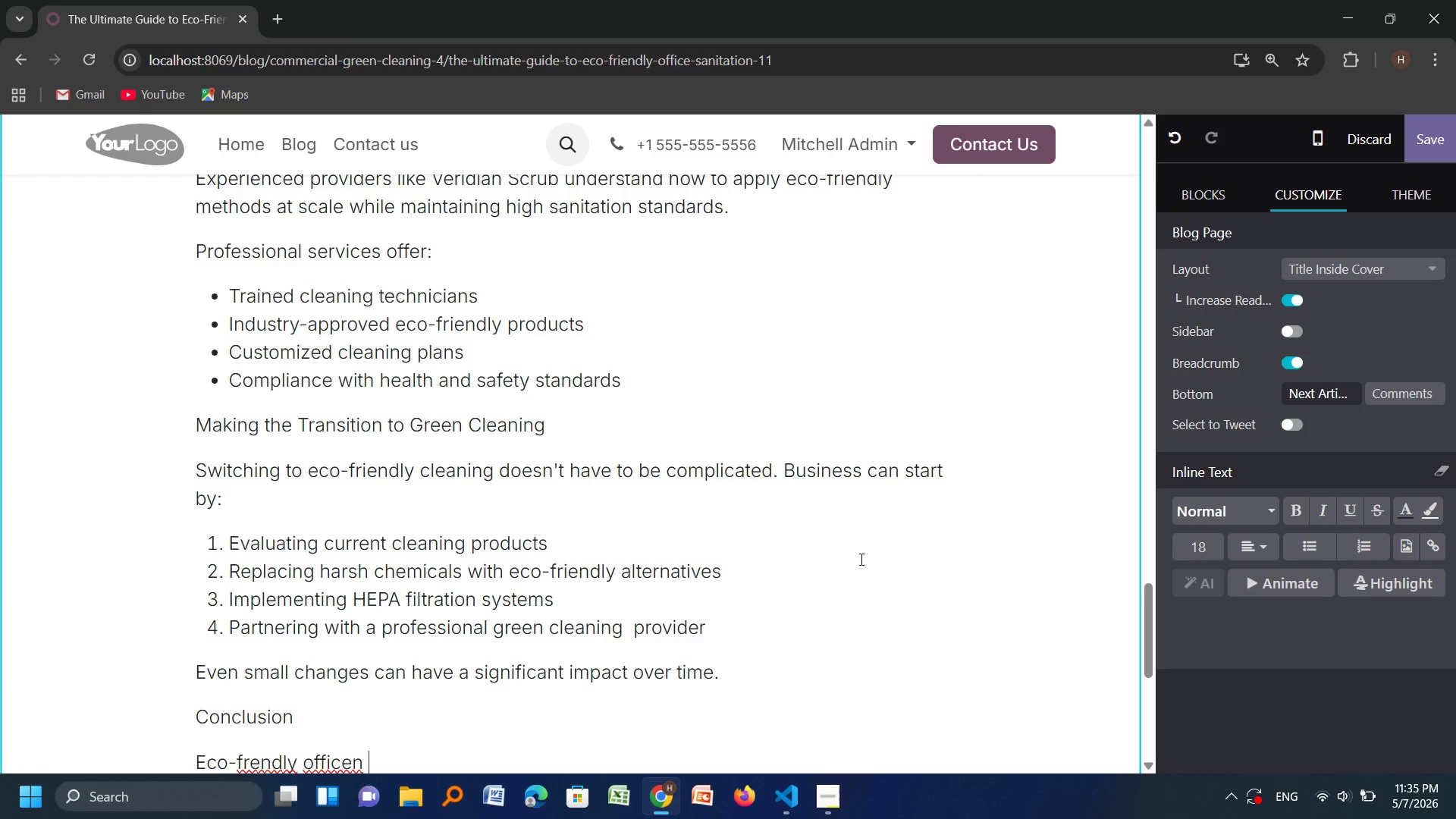 
key(Backspace)
 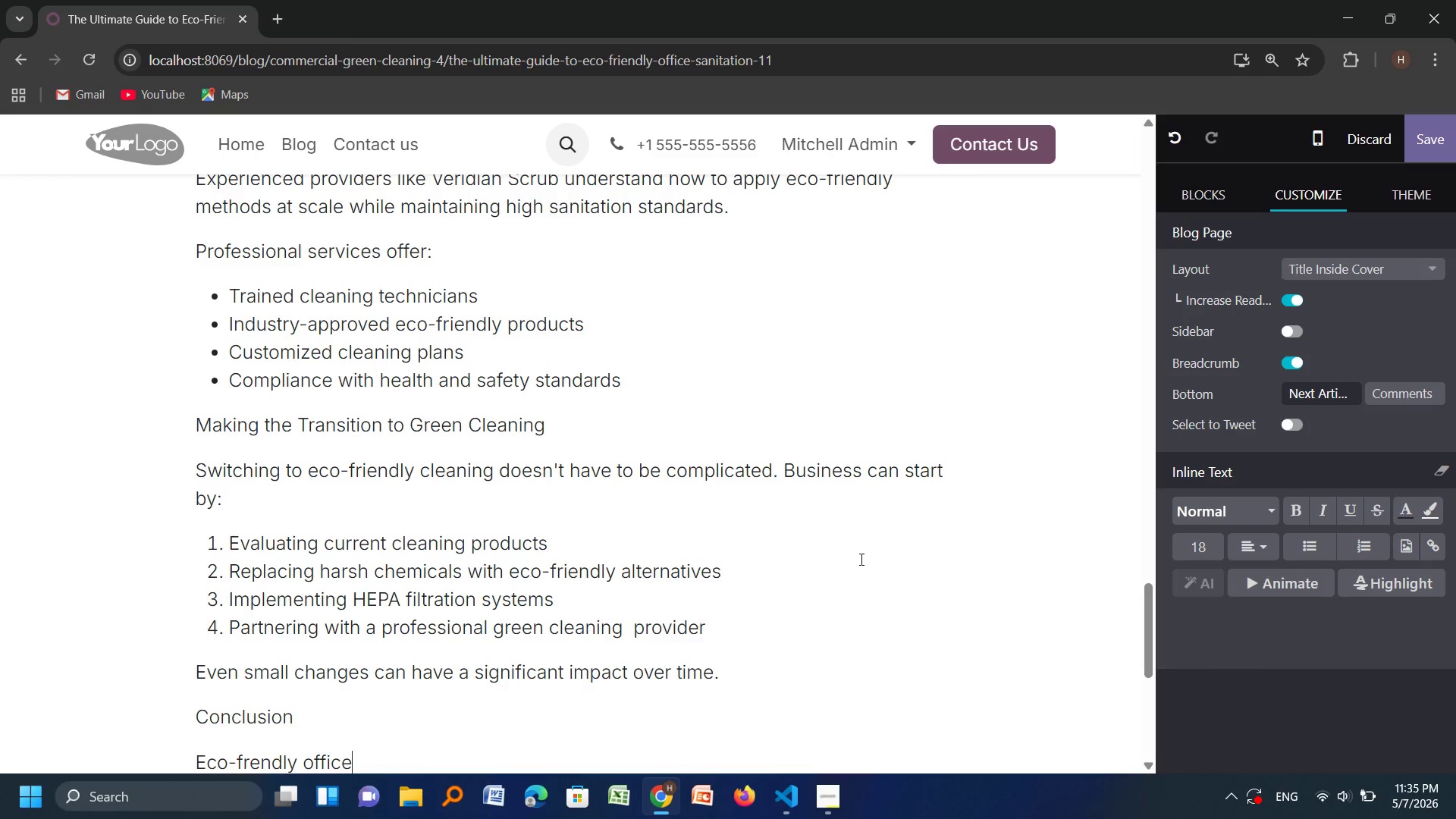 
key(Backspace)
 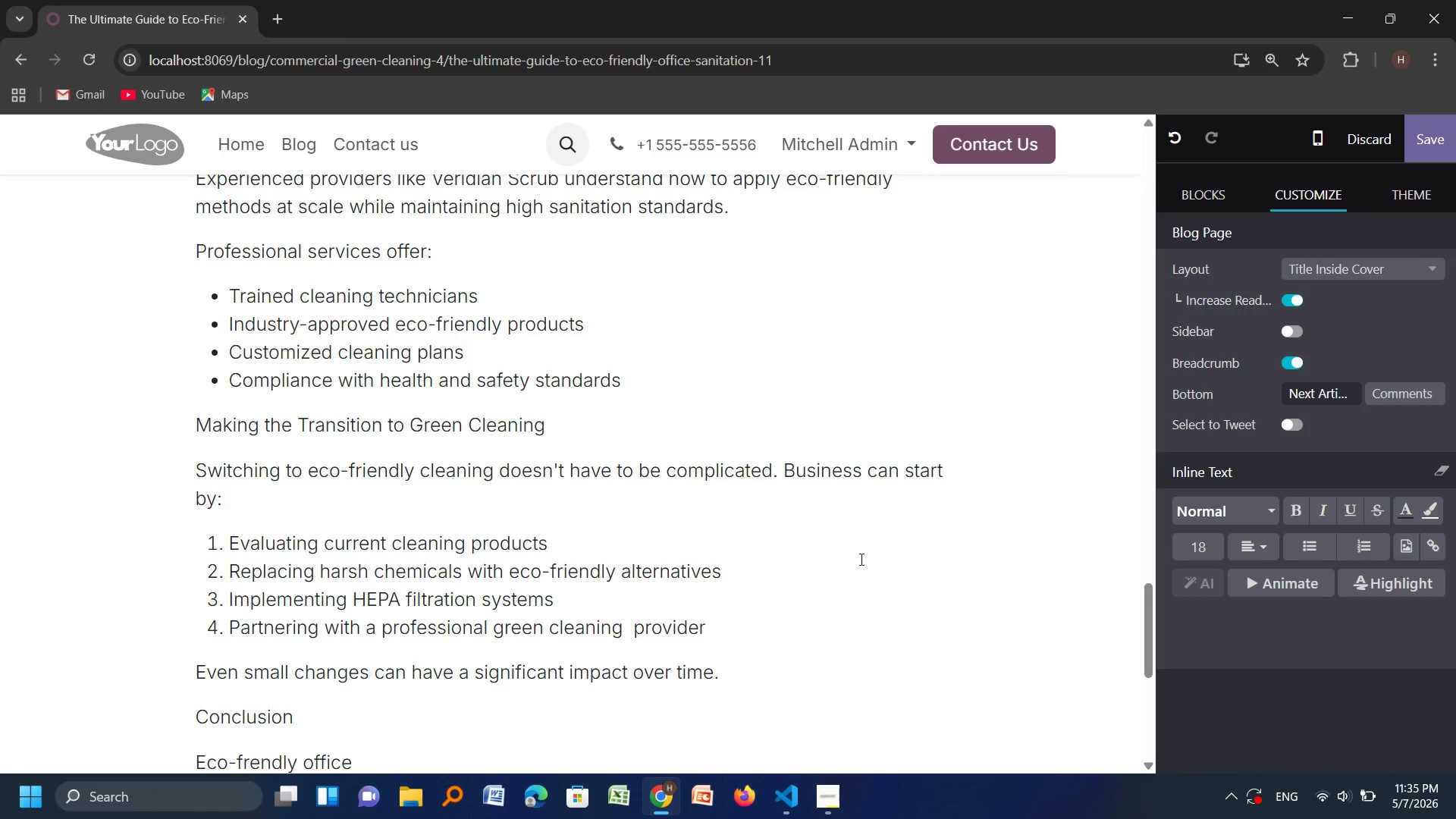 
key(Space)
 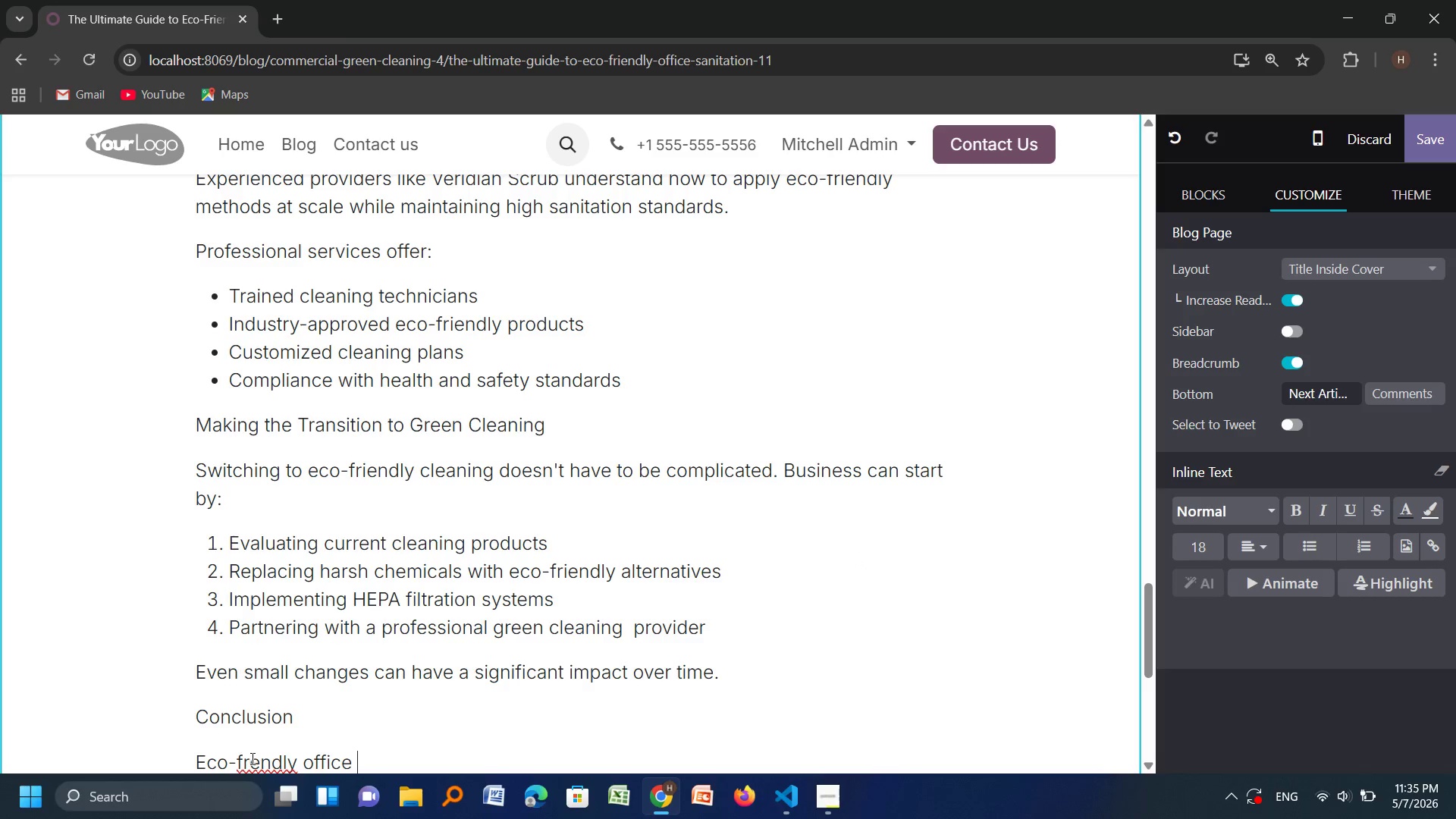 
left_click([250, 758])
 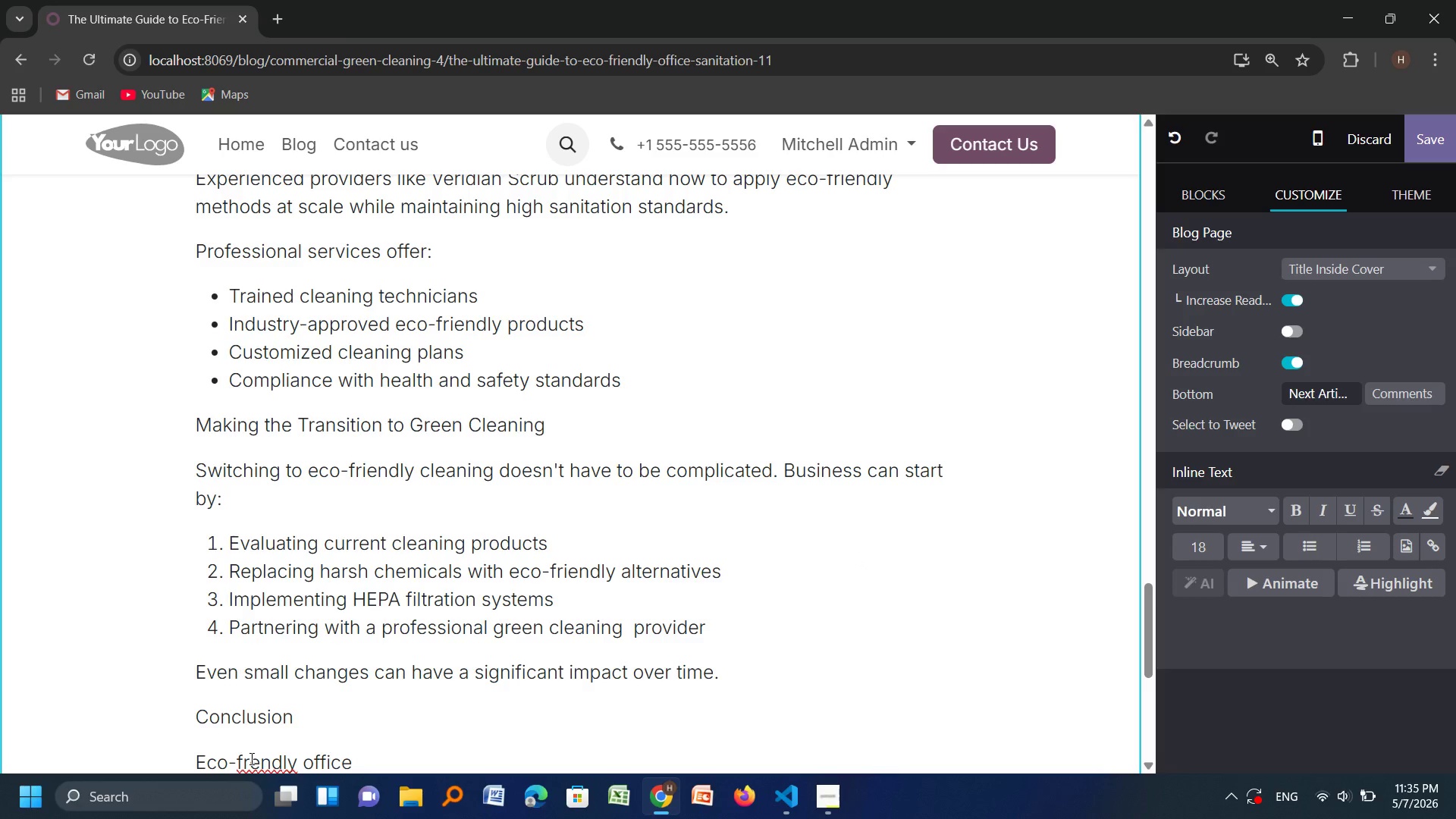 
key(I)
 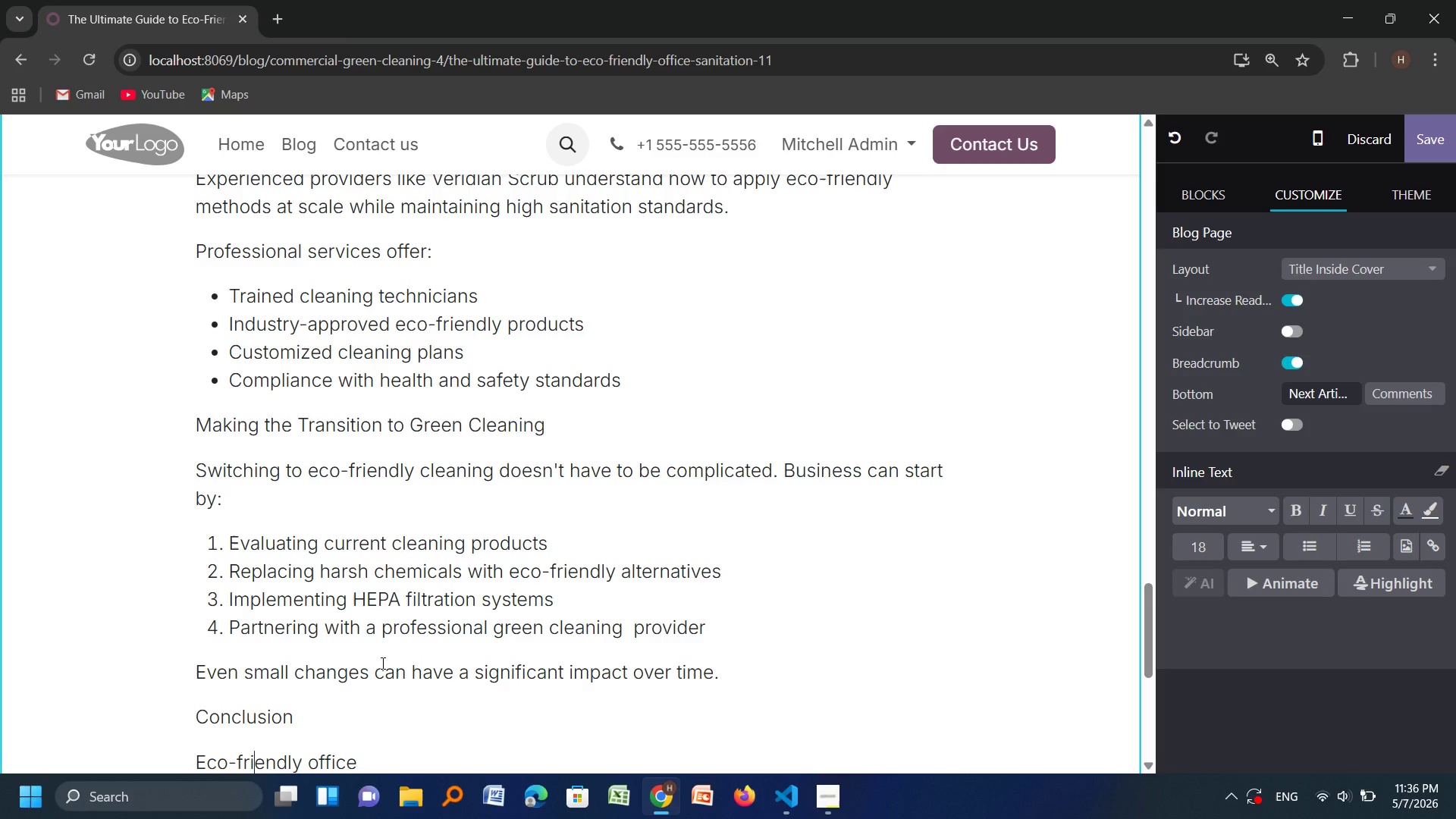 
wait(7.23)
 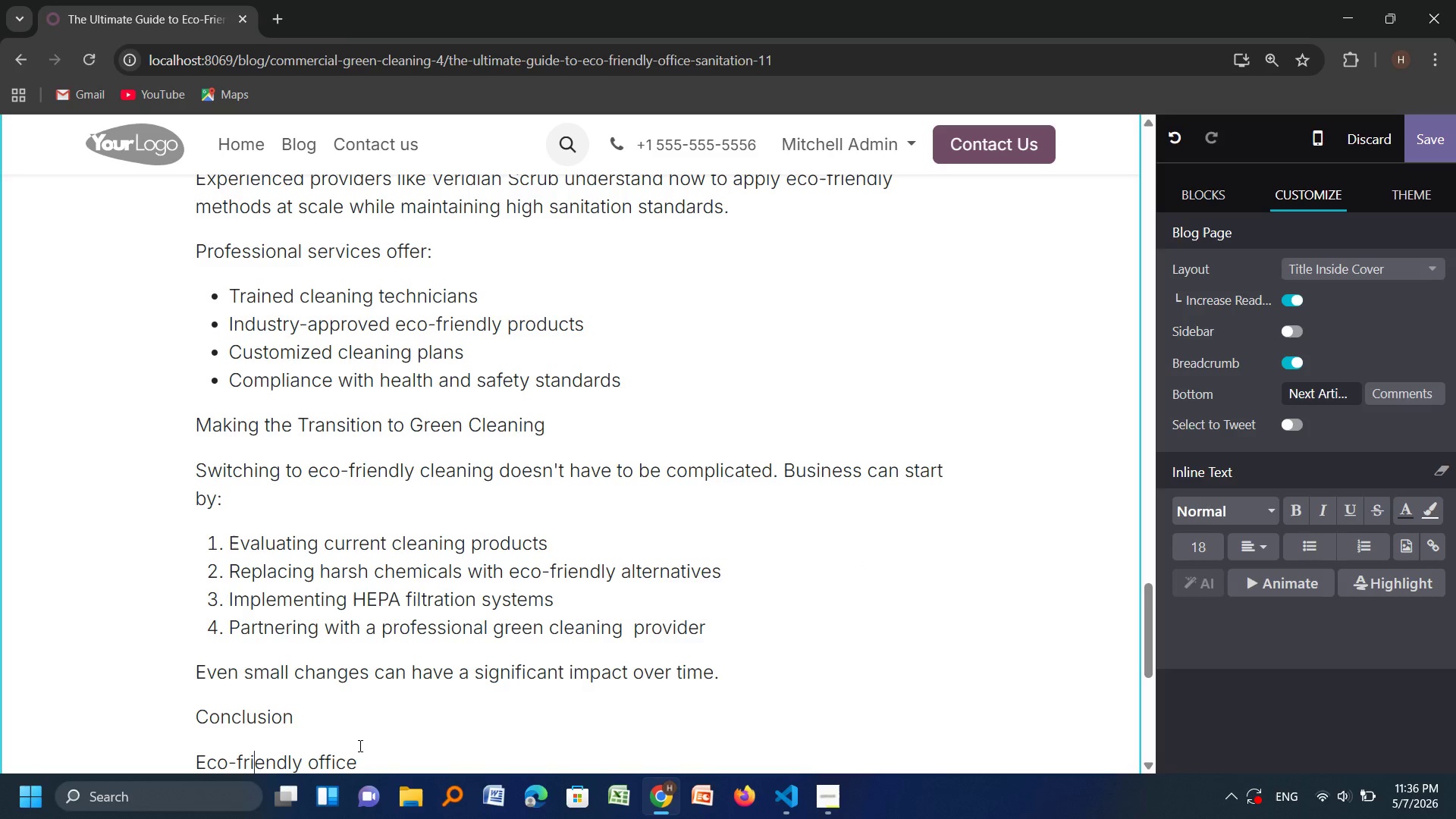 
left_click([369, 745])
 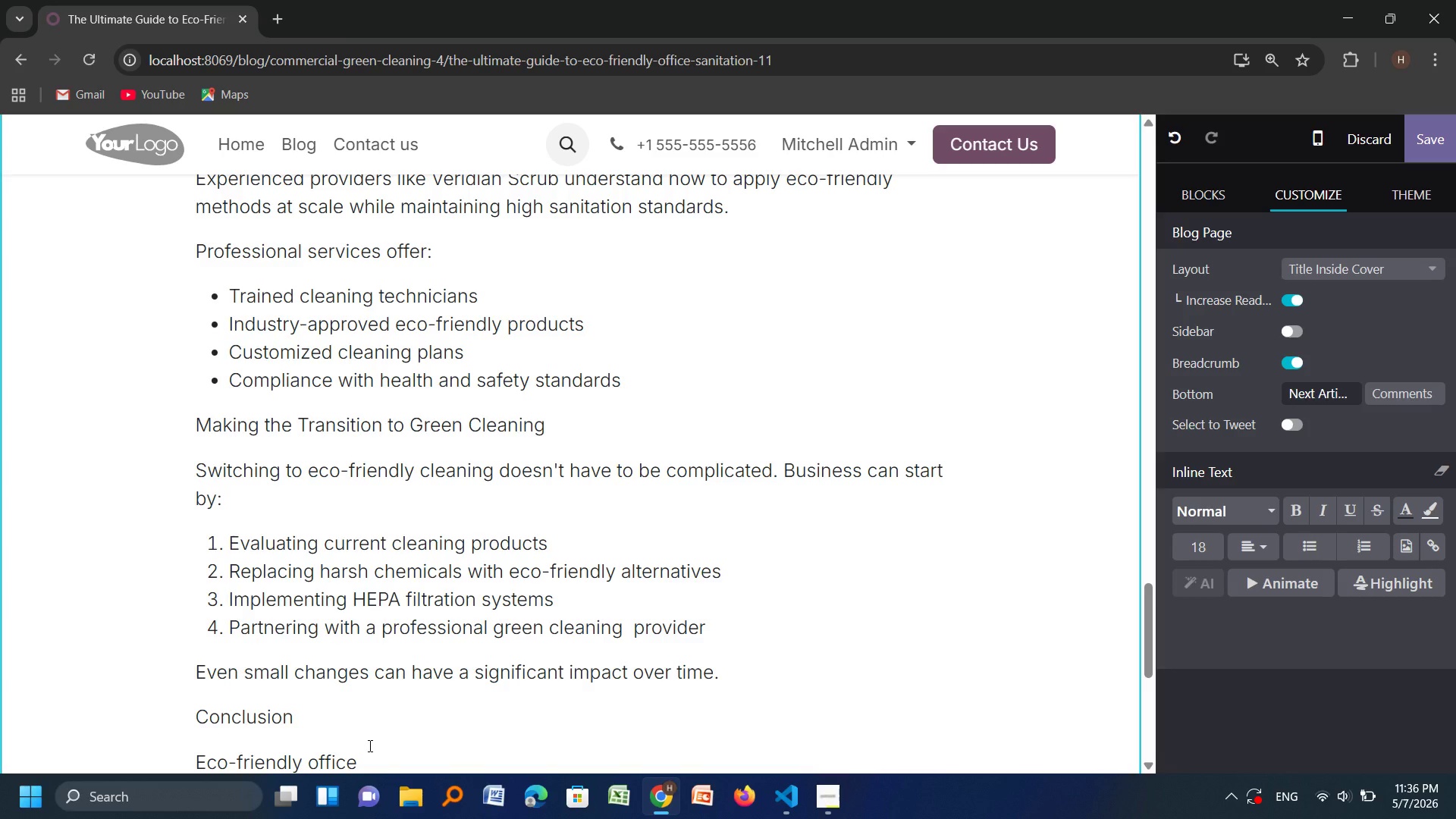 
key(Backspace)
 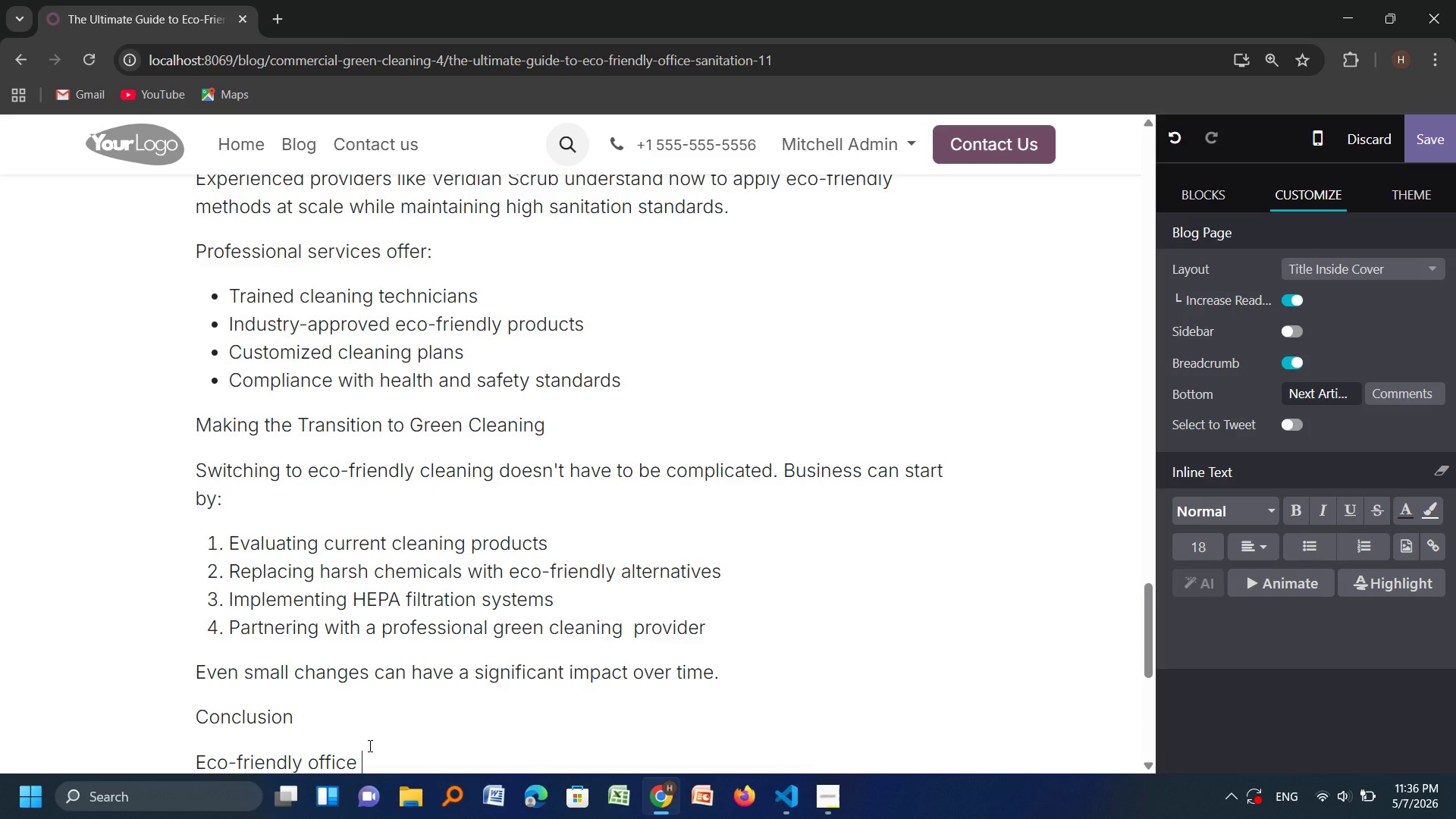 
wait(5.95)
 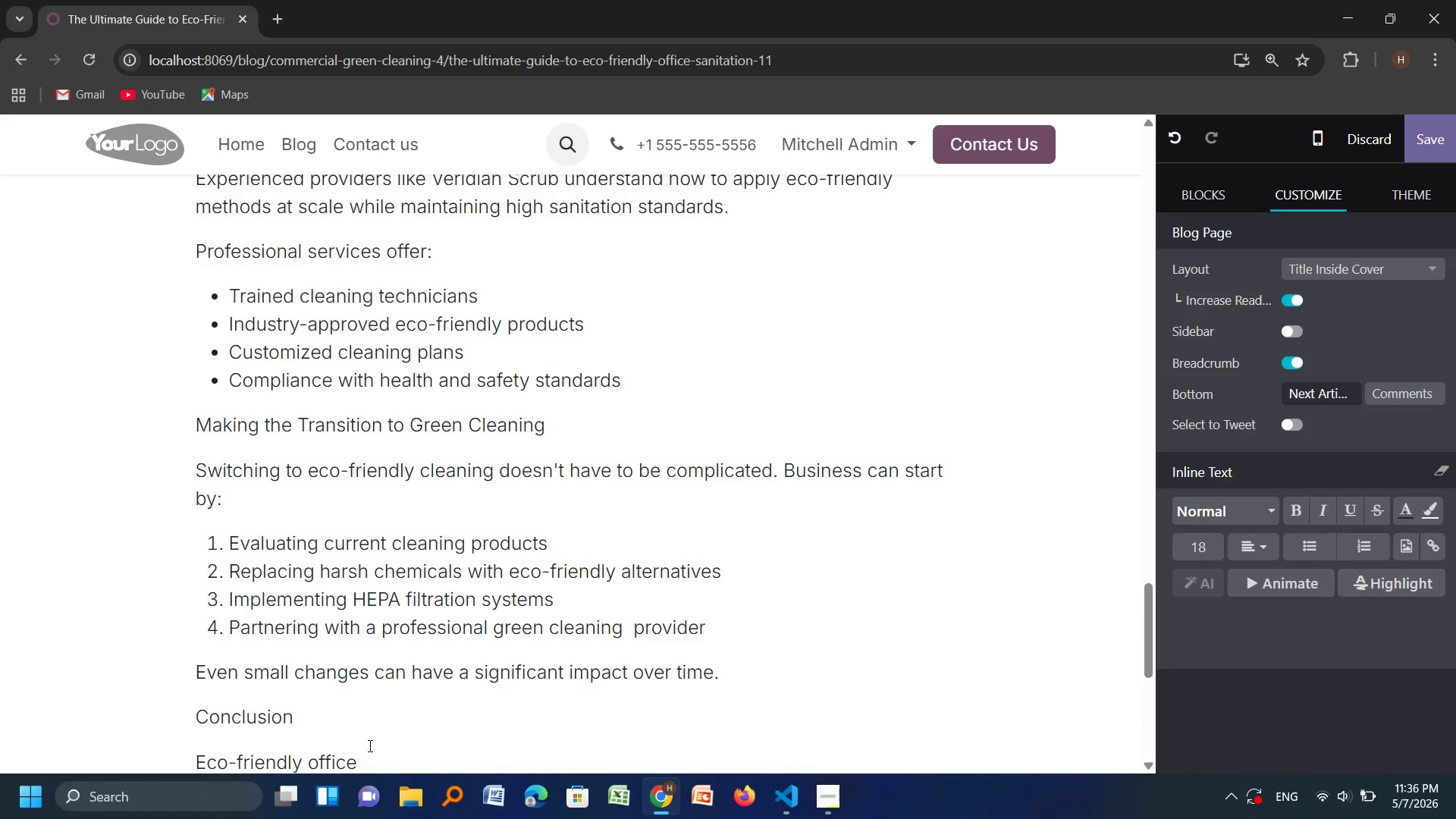 
type(sanitation is more than ji)
key(Backspace)
type(uat)
key(Backspace)
key(Backspace)
type(st a responsi)
 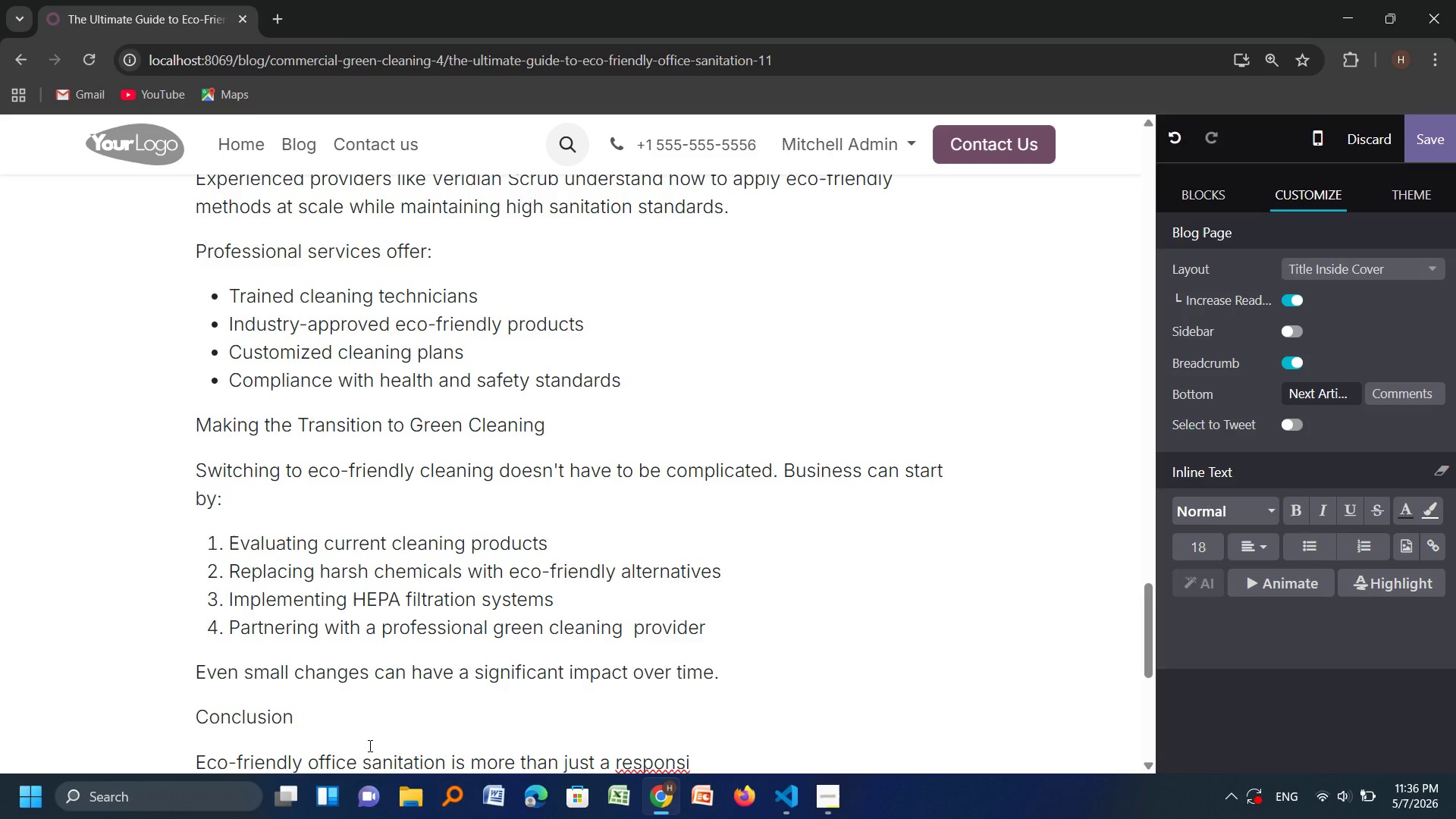 
wait(6.5)
 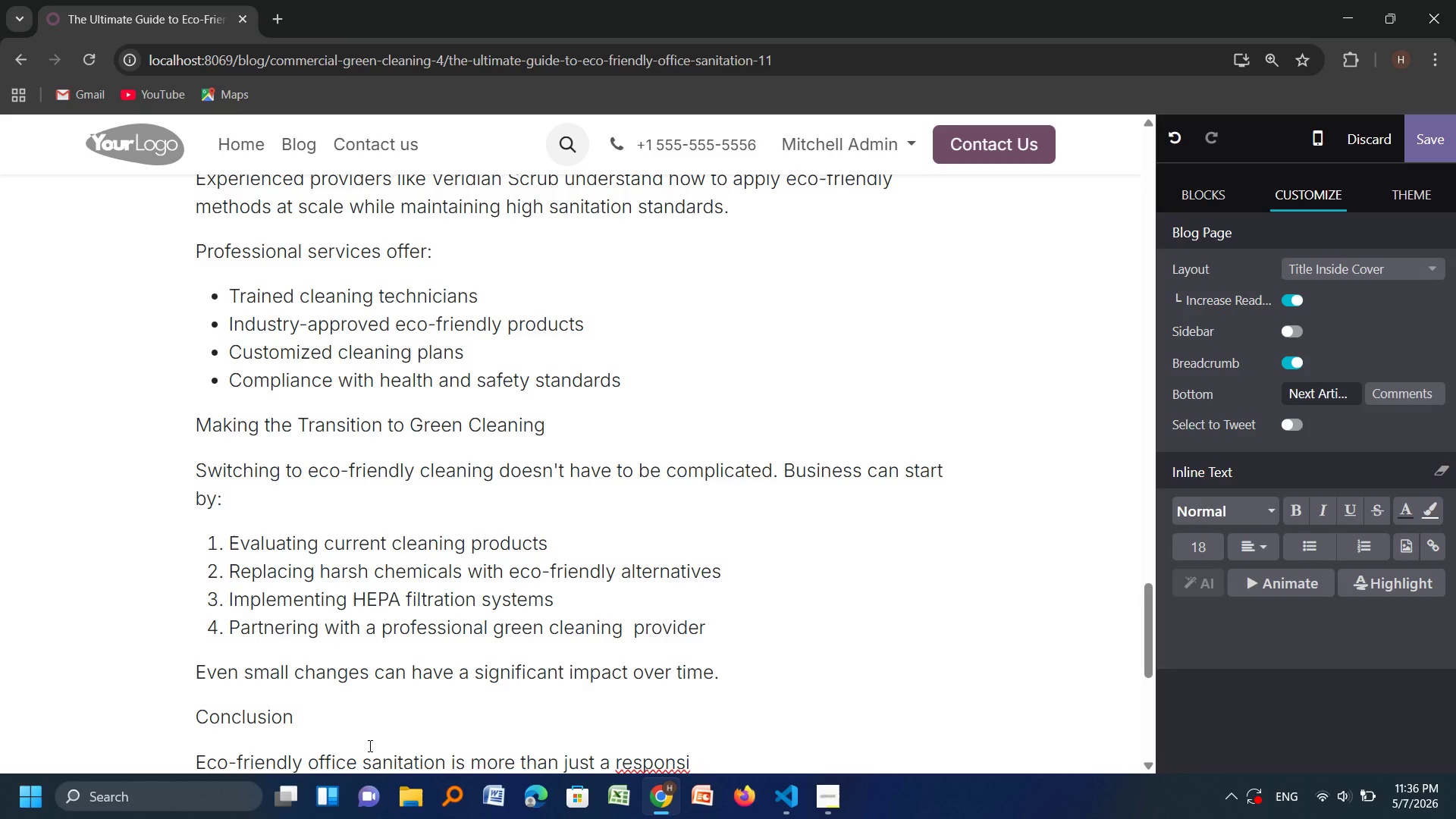 
type(ng)
 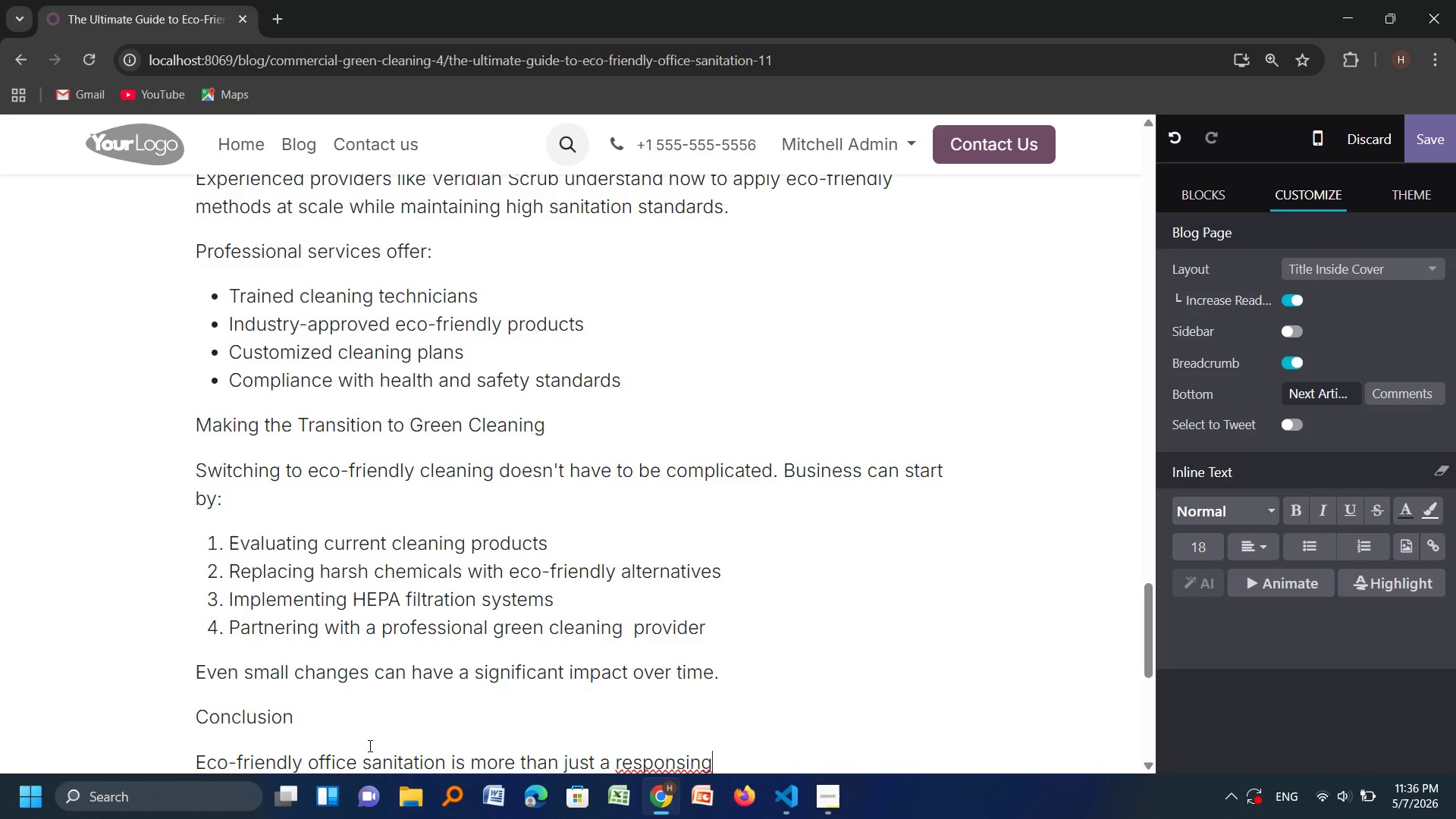 
key(Backspace)
key(Backspace)
key(Backspace)
key(Backspace)
key(Backspace)
type(nsible choice-it's a smart )
 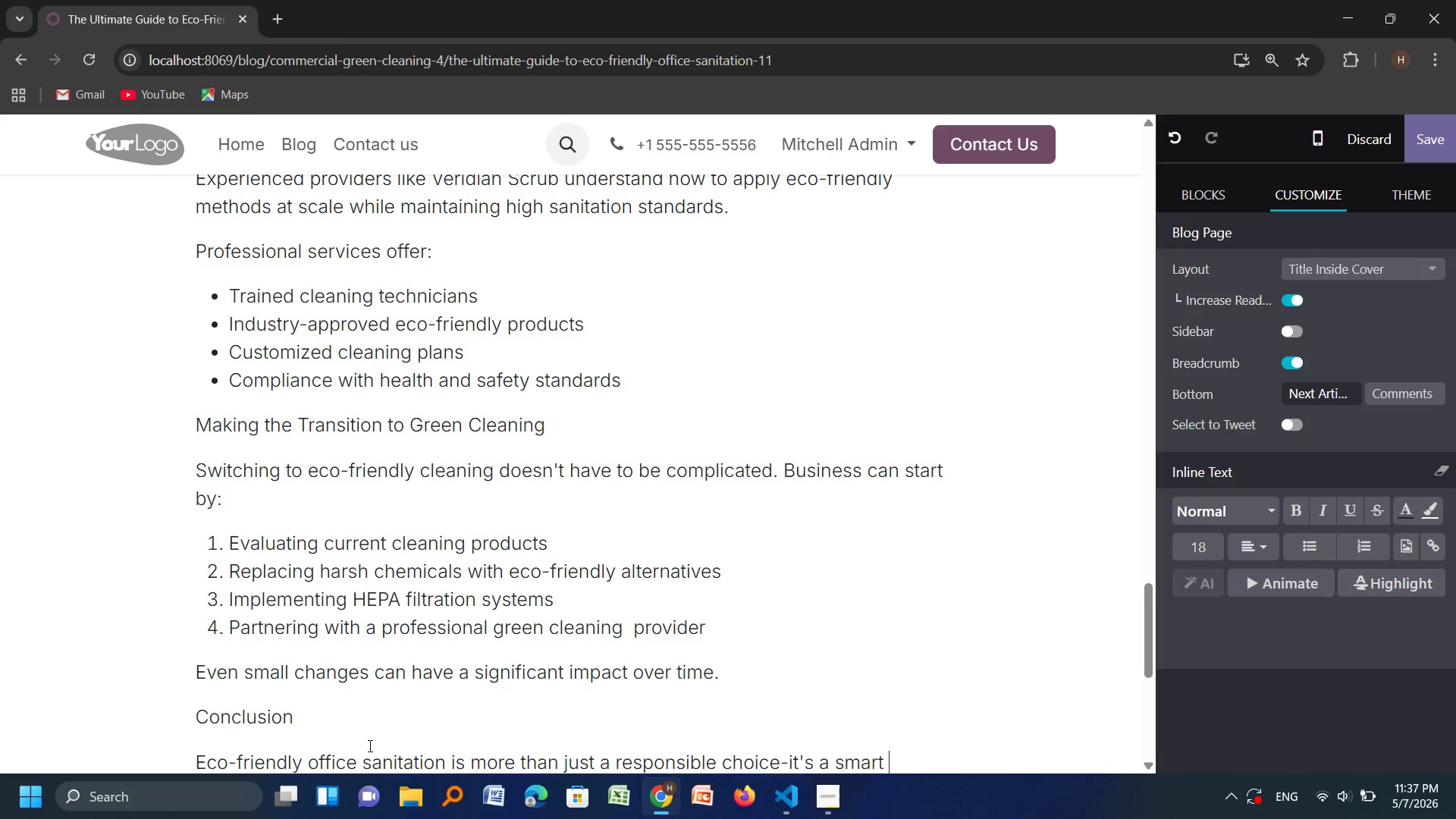 
wait(5.5)
 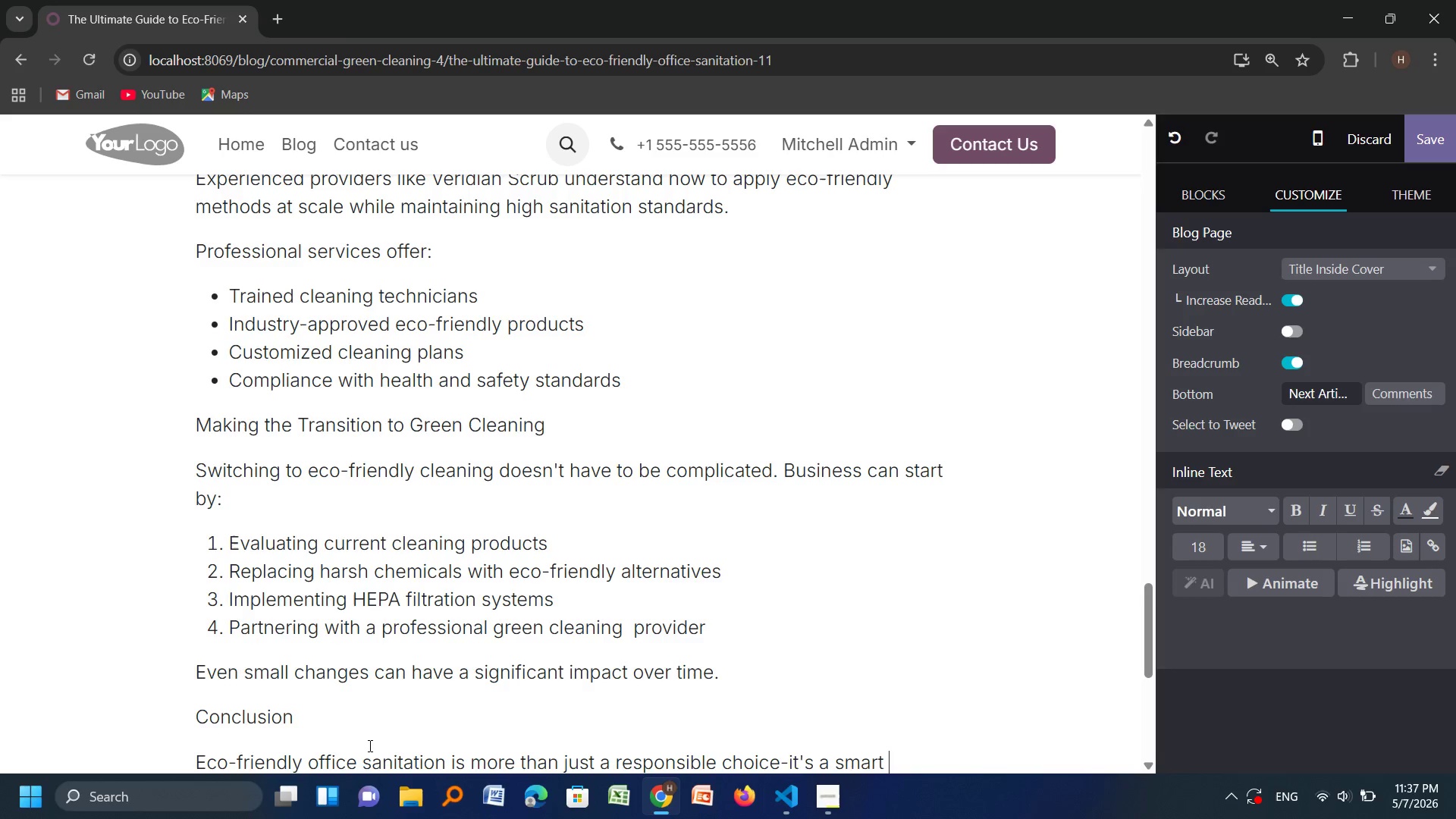 
type(business des)
key(Backspace)
type(cision. By improving indoor)
 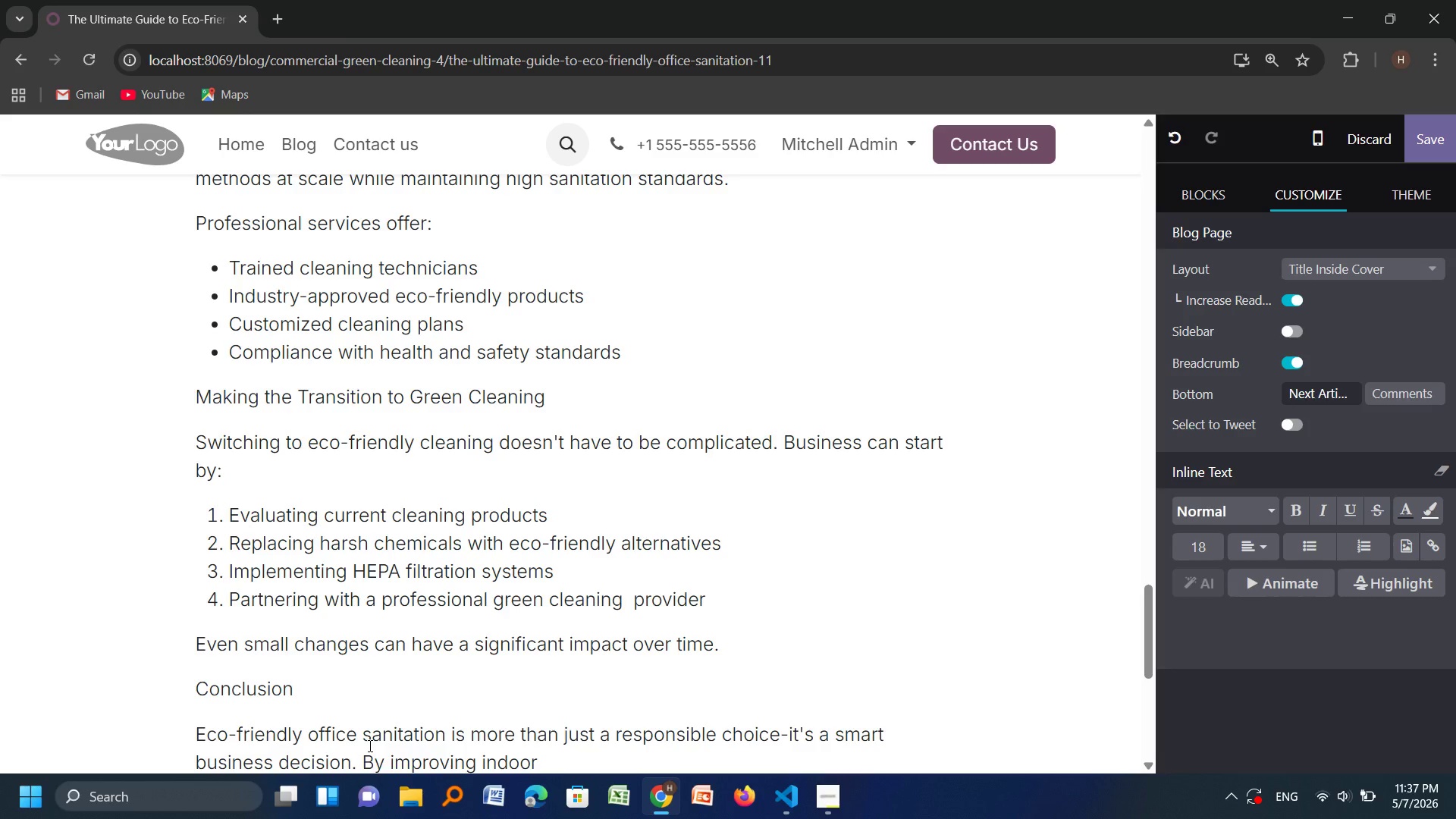 
wait(6.61)
 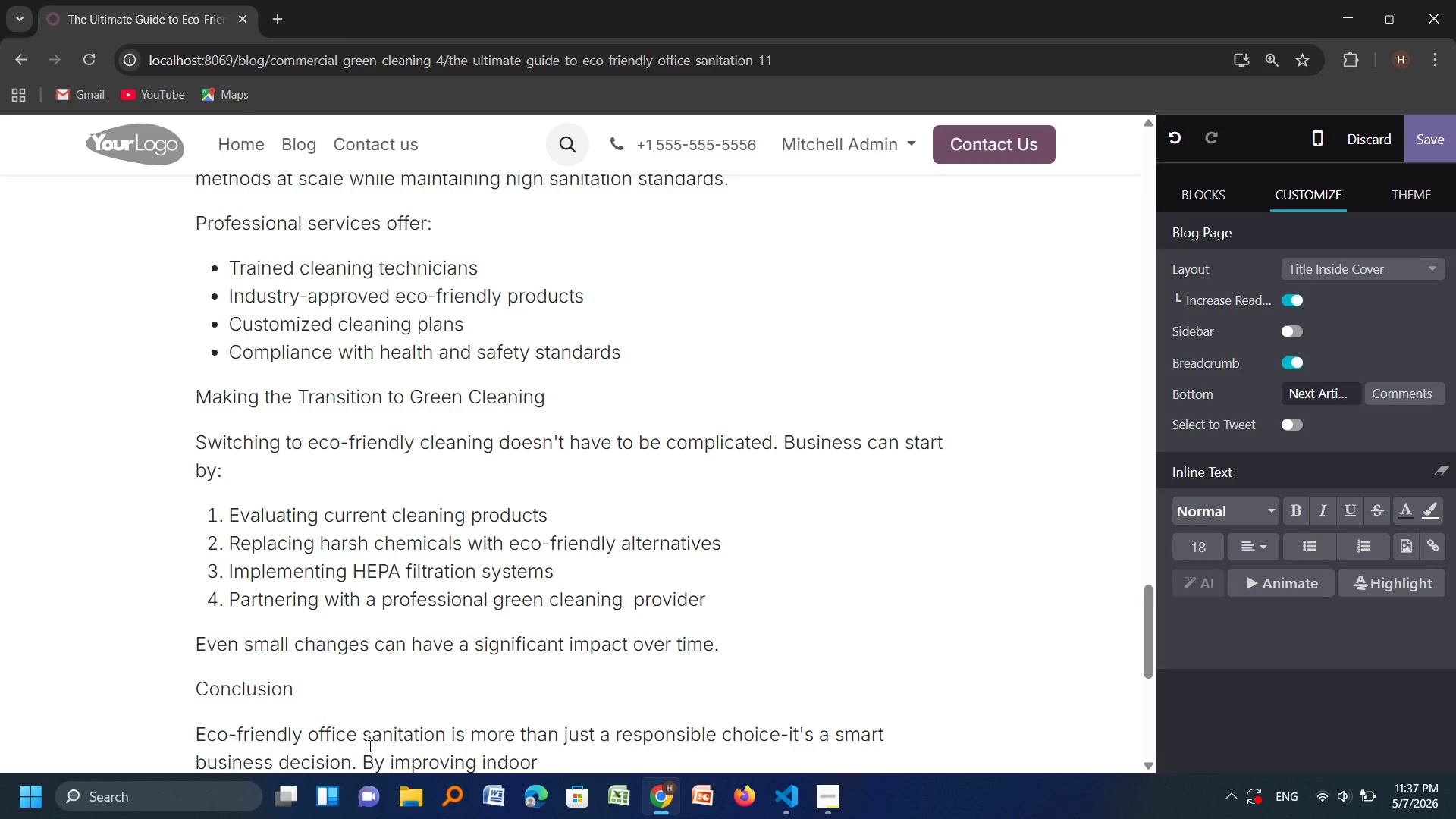 
type( air )
 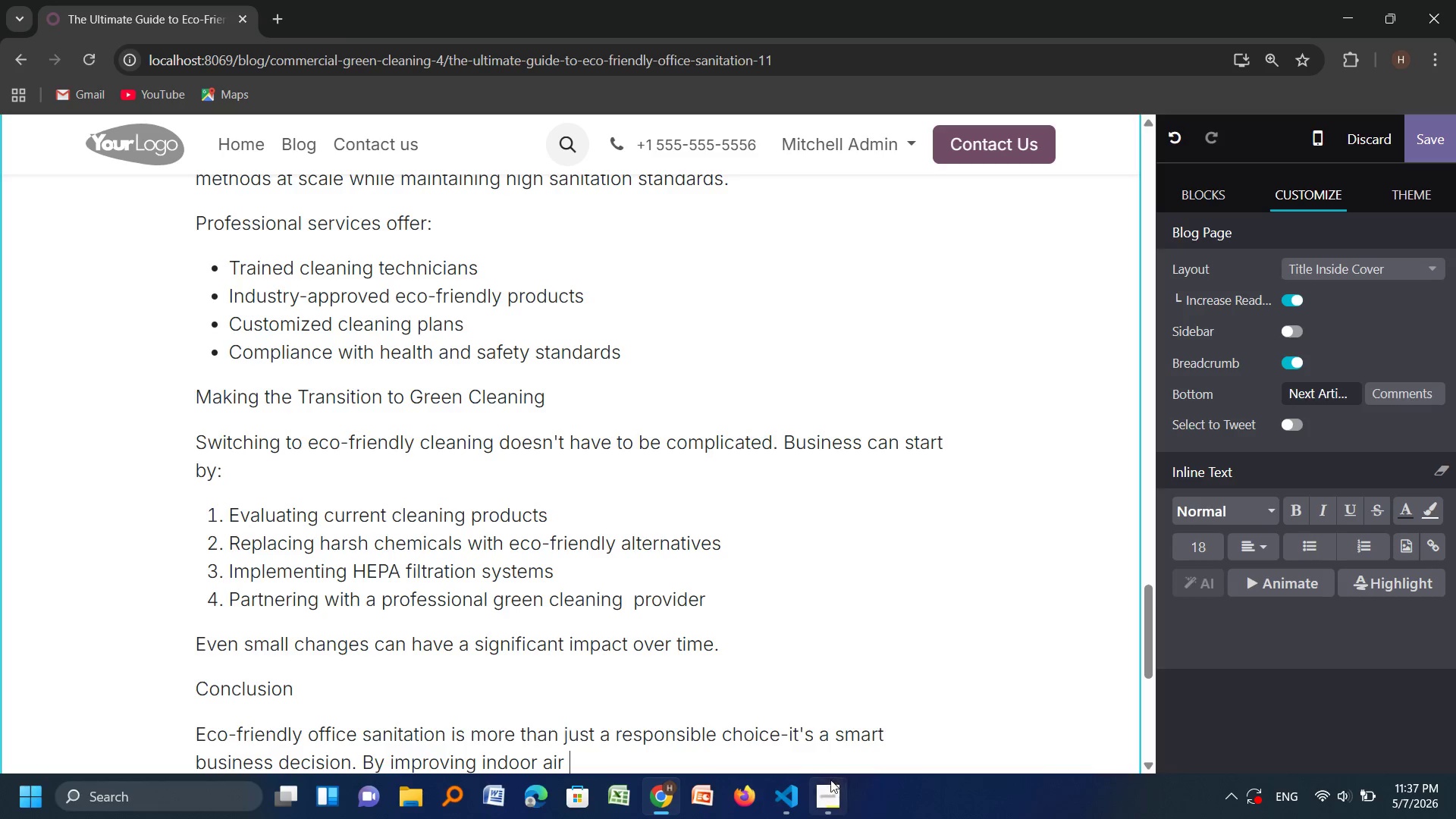 
left_click([827, 789])